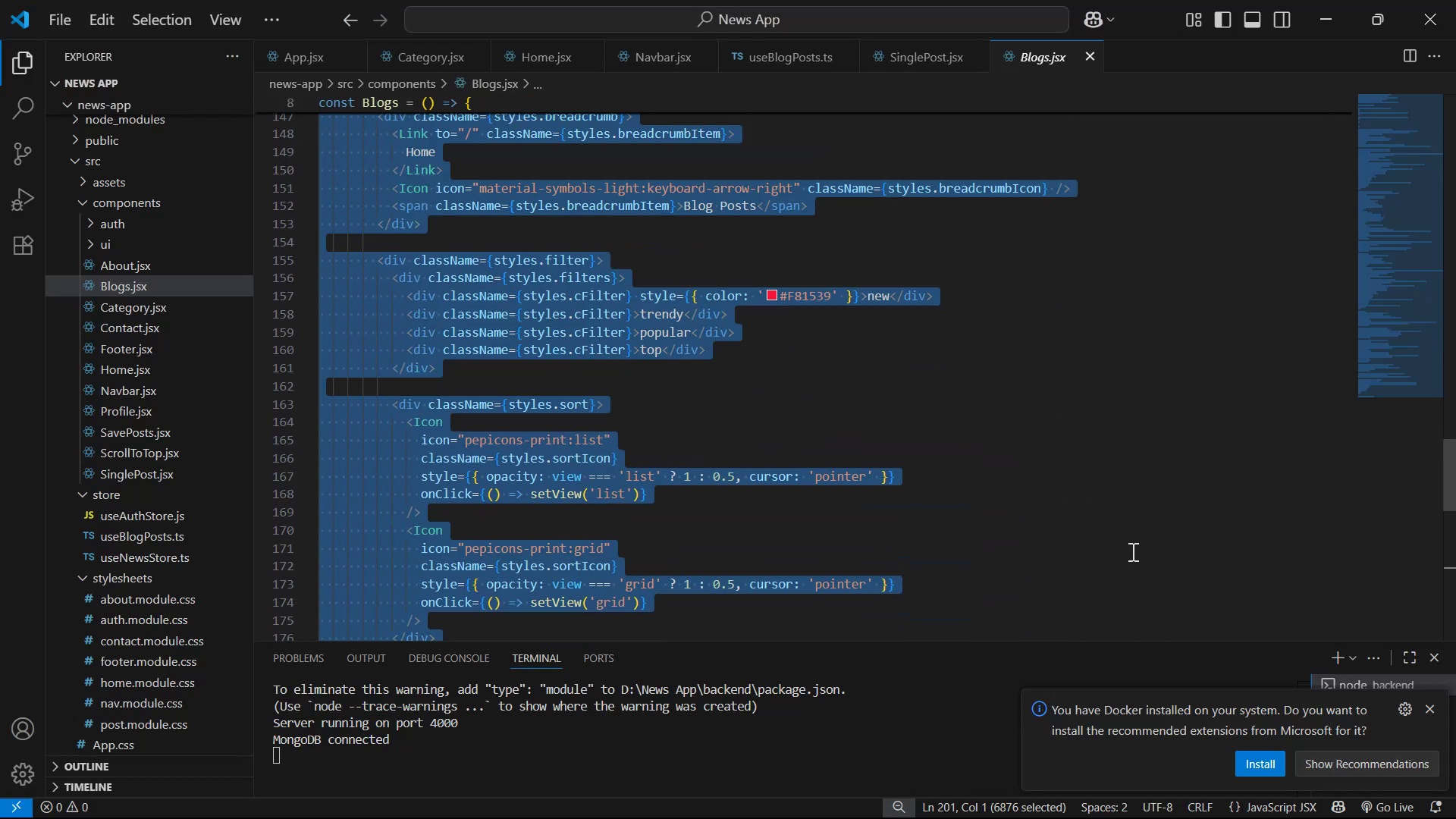 
key(Alt+AltLeft)
 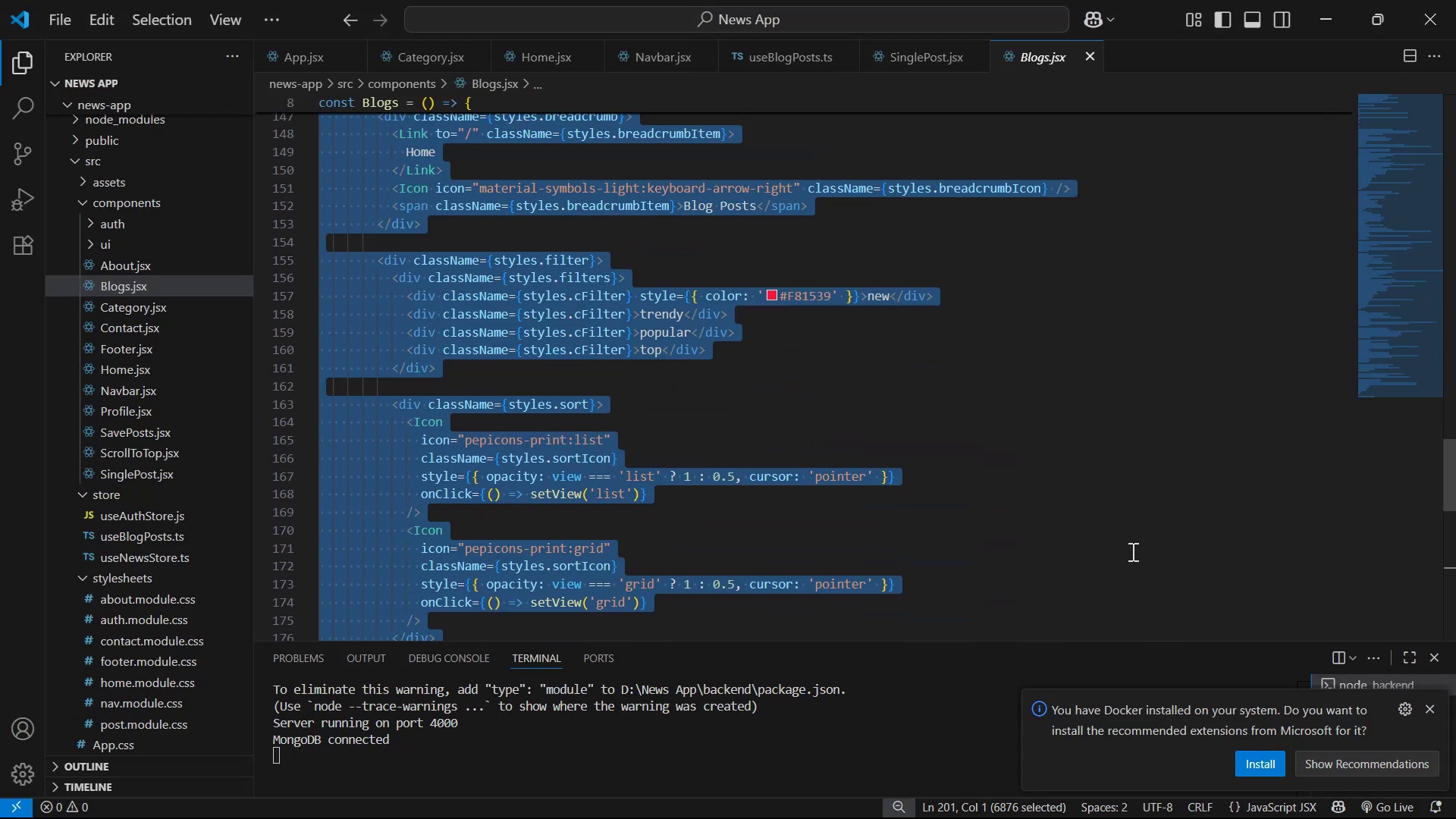 
key(Tab)
type(new trea)
key(Backspace)
type(ndy )
key(Backspace)
type( papular and top we)
key(Backspace)
type(ork hs )
key(Backspace)
key(Backspace)
type(ere: )
 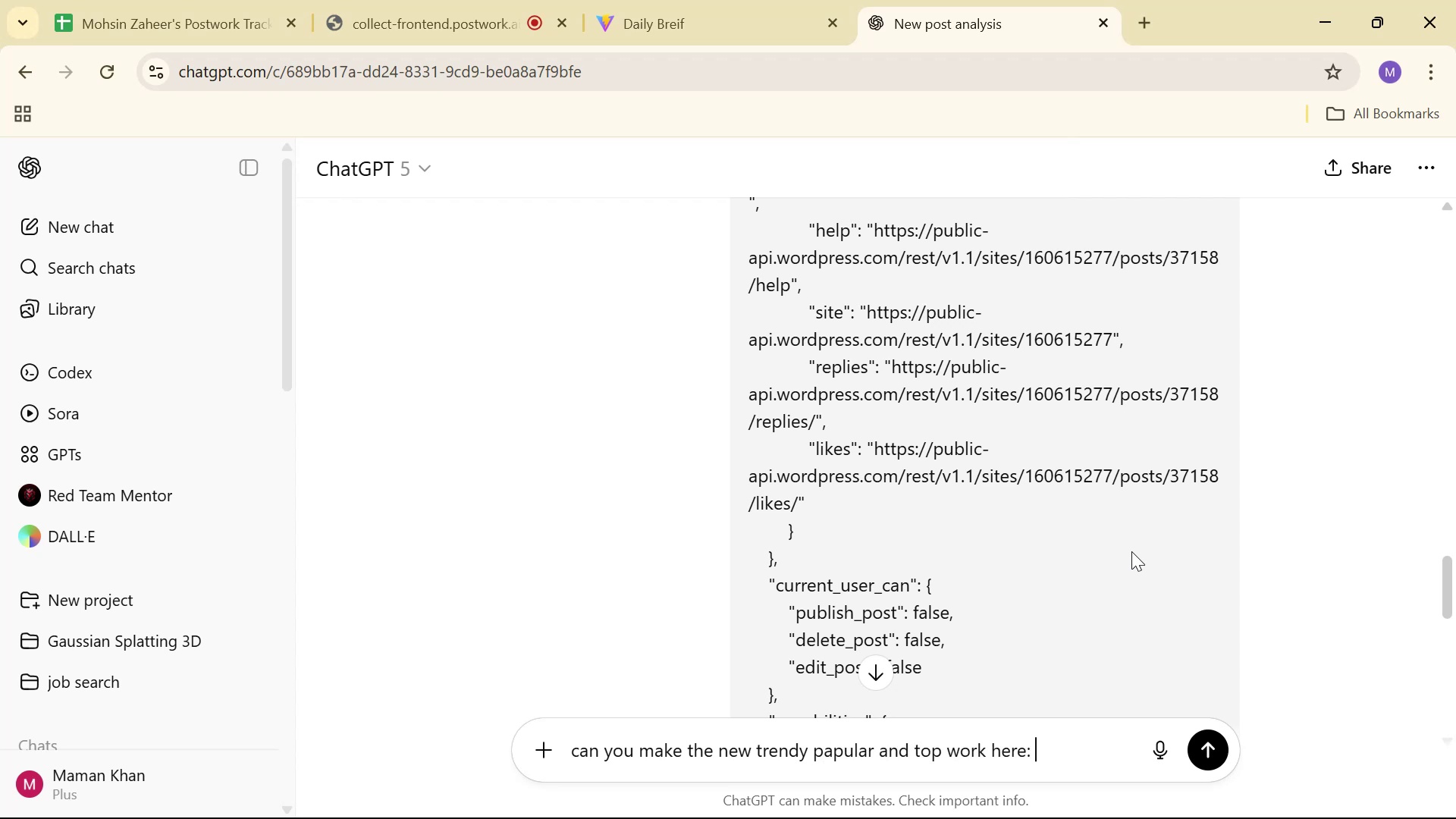 
key(Control+V)
 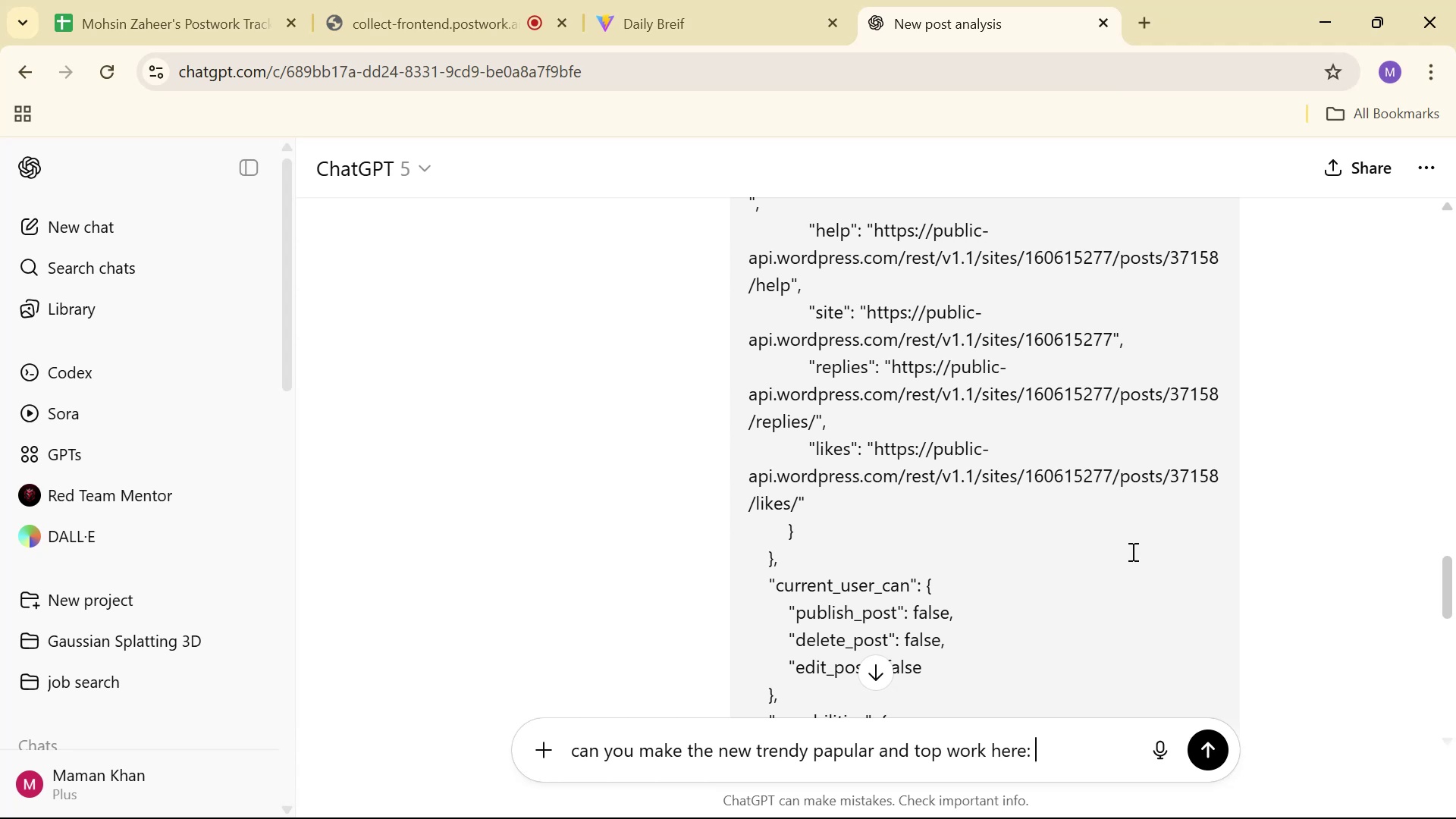 
key(Enter)
 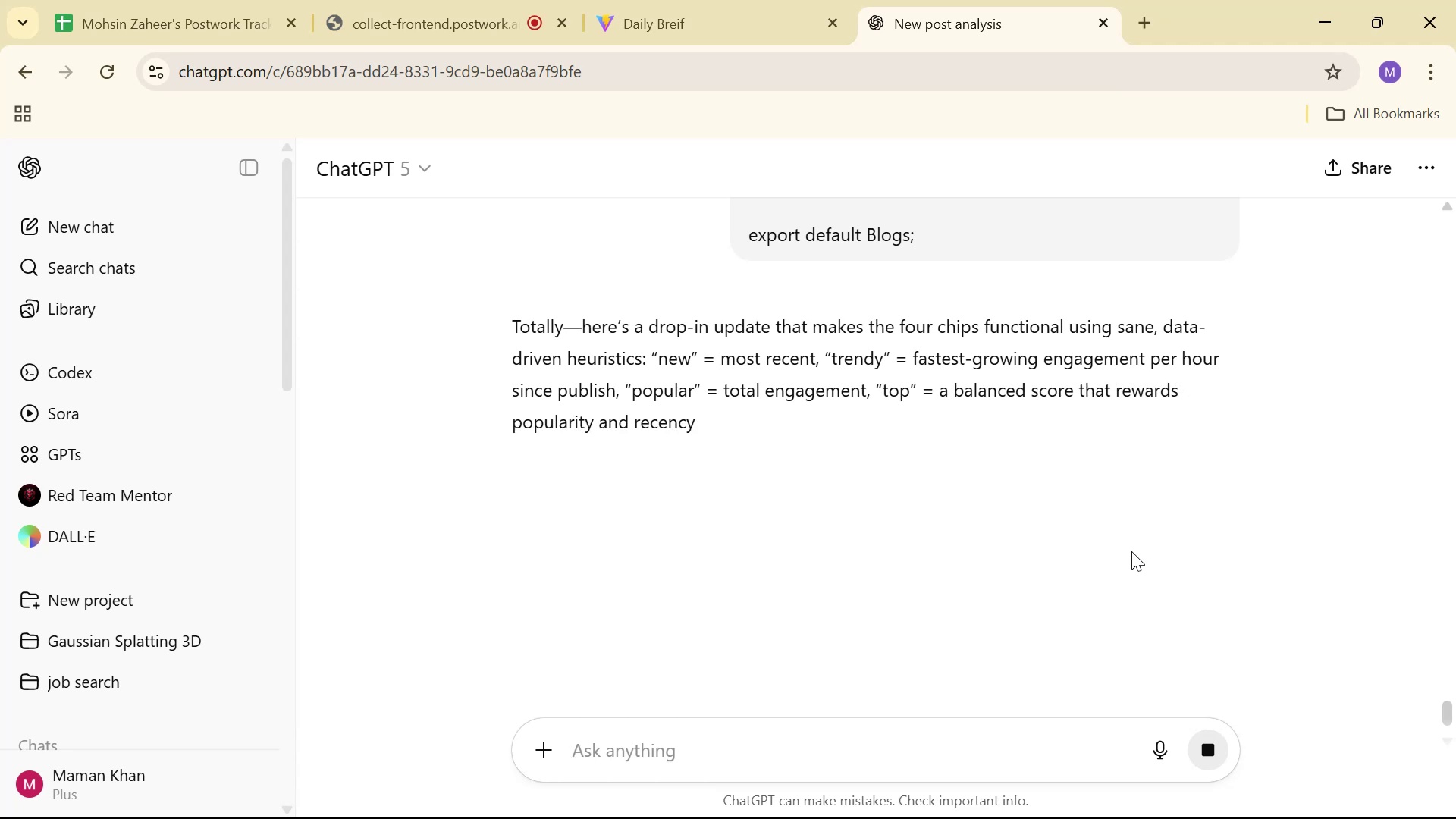 
wait(26.23)
 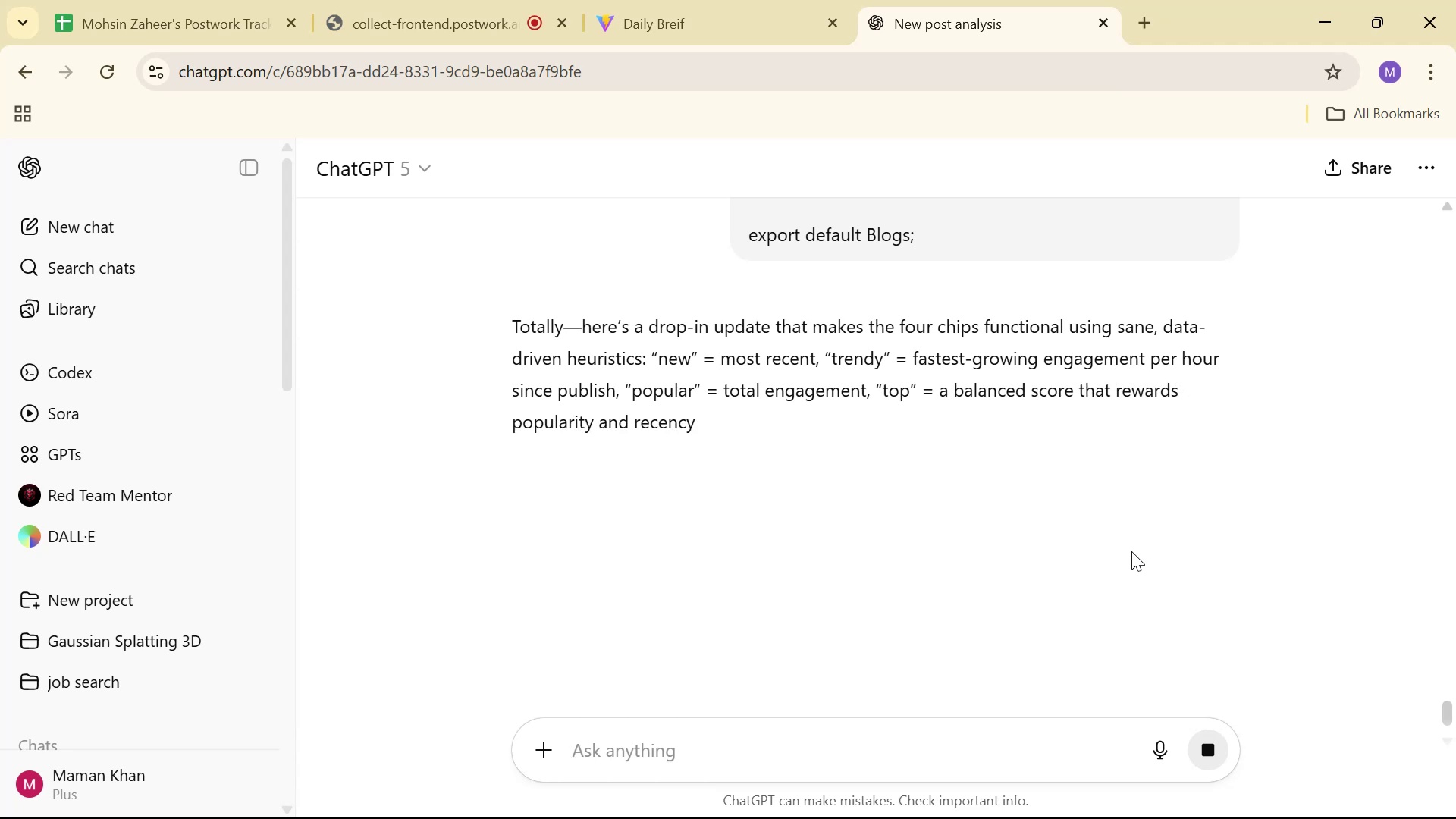 
scroll: coordinate [1138, 444], scroll_direction: down, amount: 13.0
 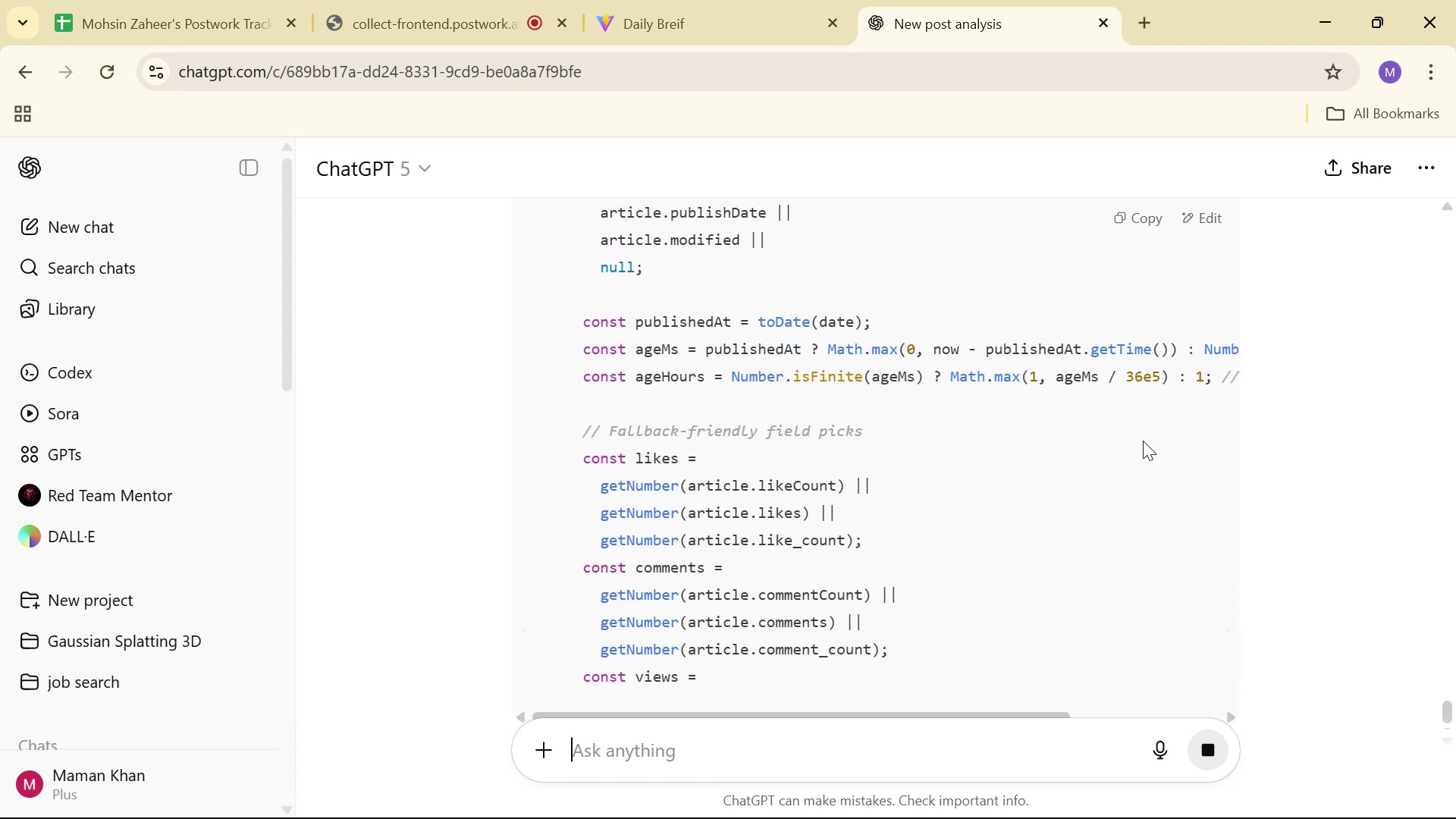 
scroll: coordinate [1094, 427], scroll_direction: down, amount: 9.0
 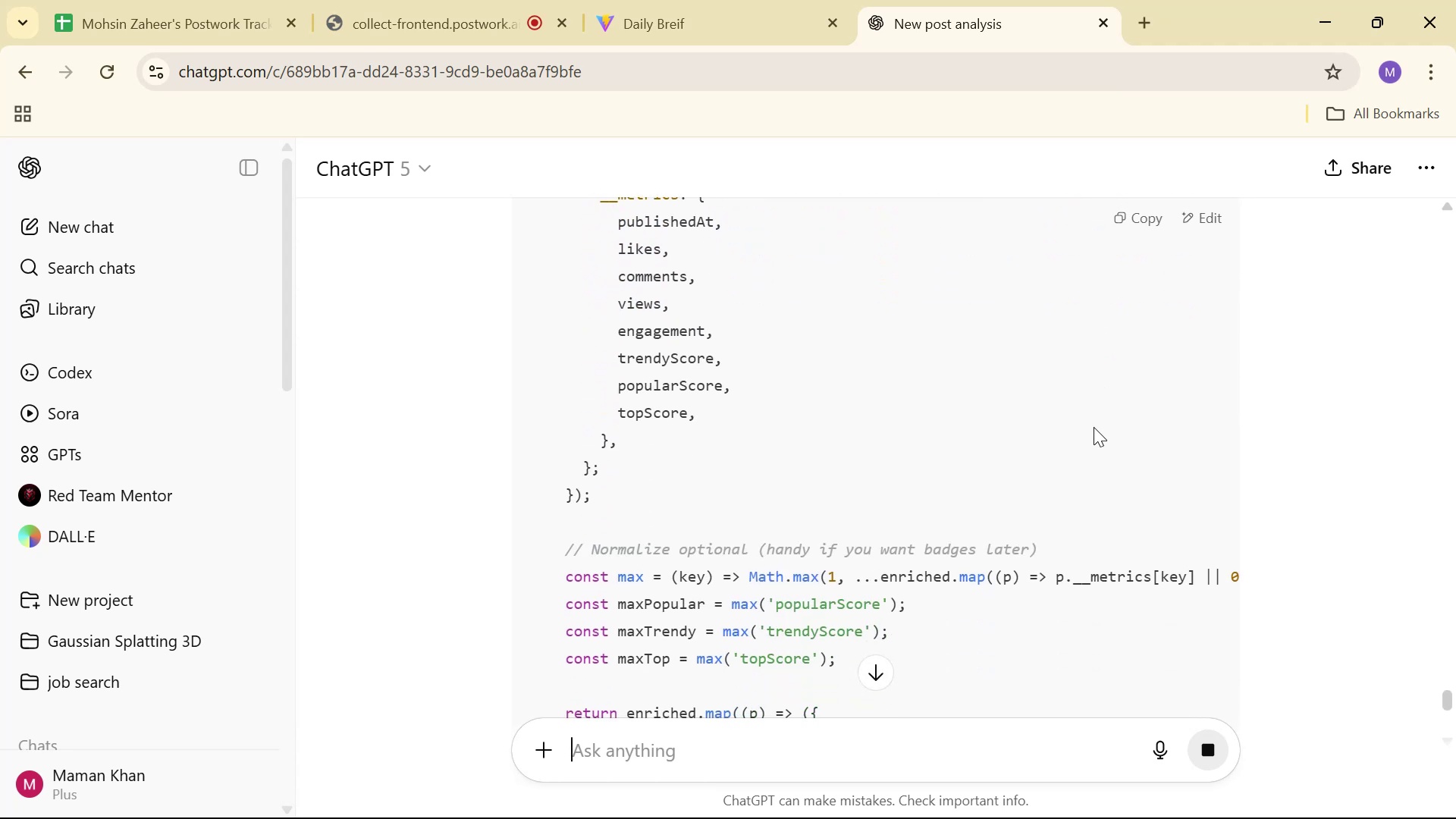 
scroll: coordinate [1094, 427], scroll_direction: up, amount: 2.0
 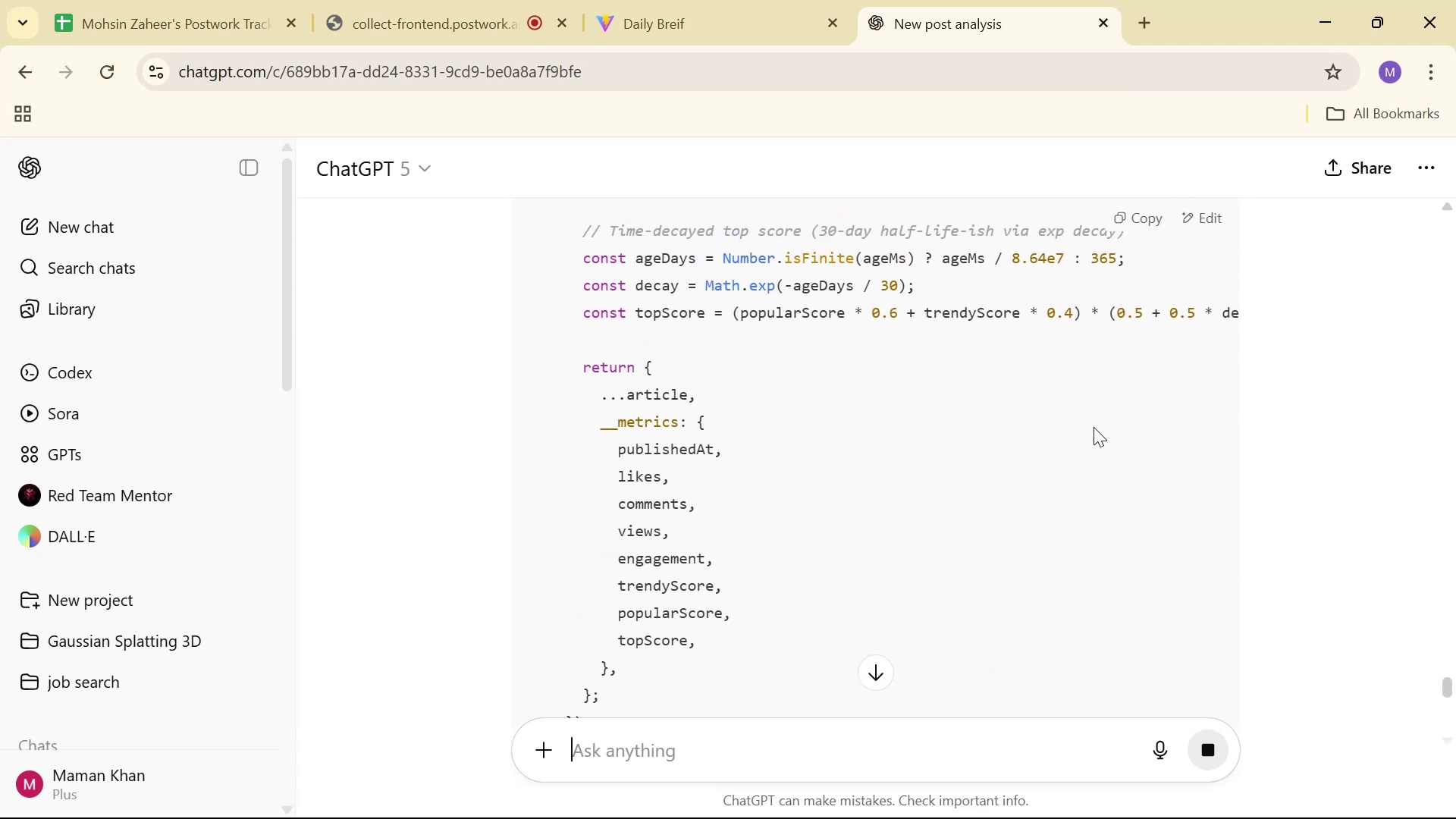 
scroll: coordinate [1089, 429], scroll_direction: down, amount: 22.0
 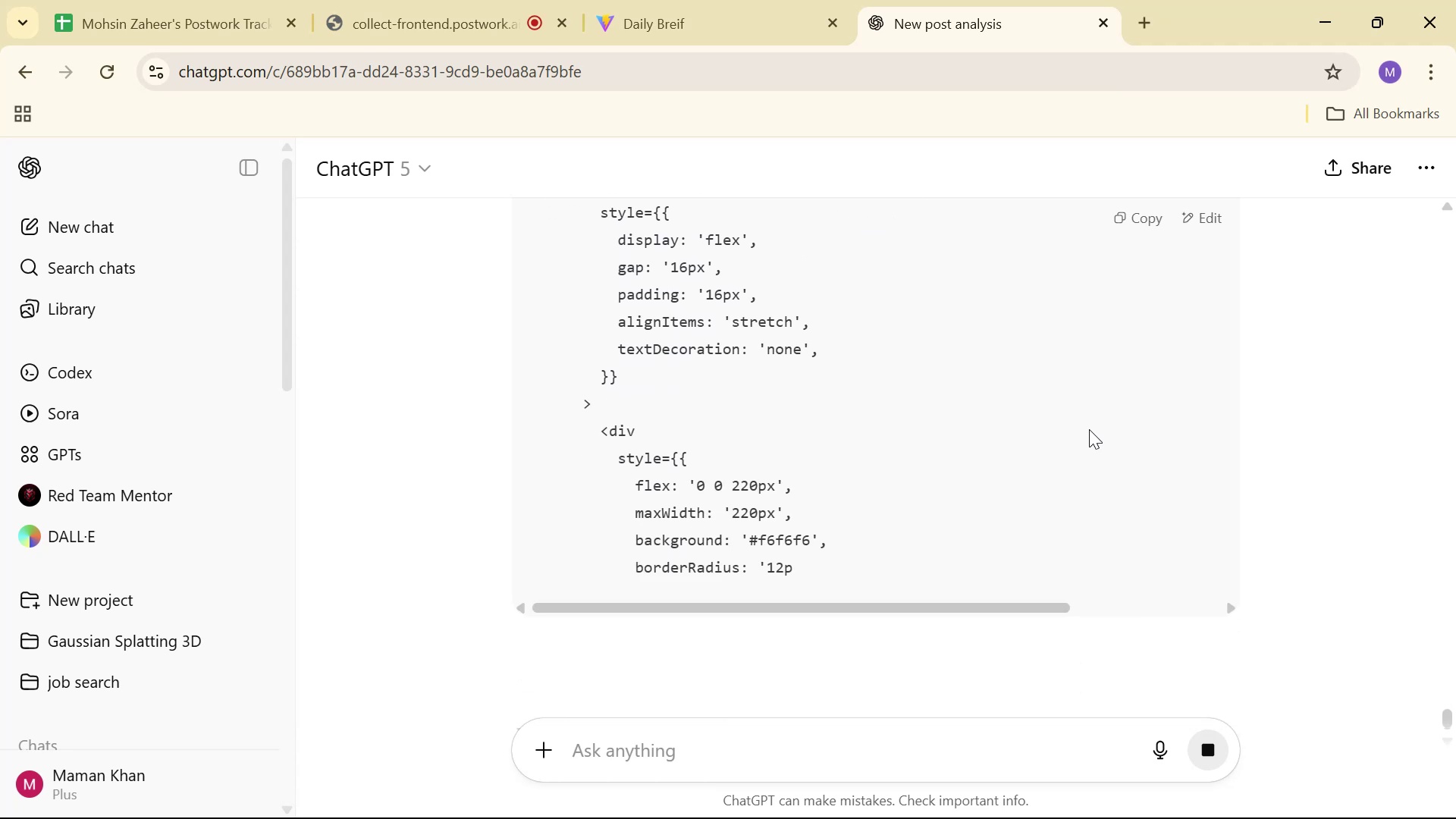 
scroll: coordinate [1089, 429], scroll_direction: up, amount: 2.0
 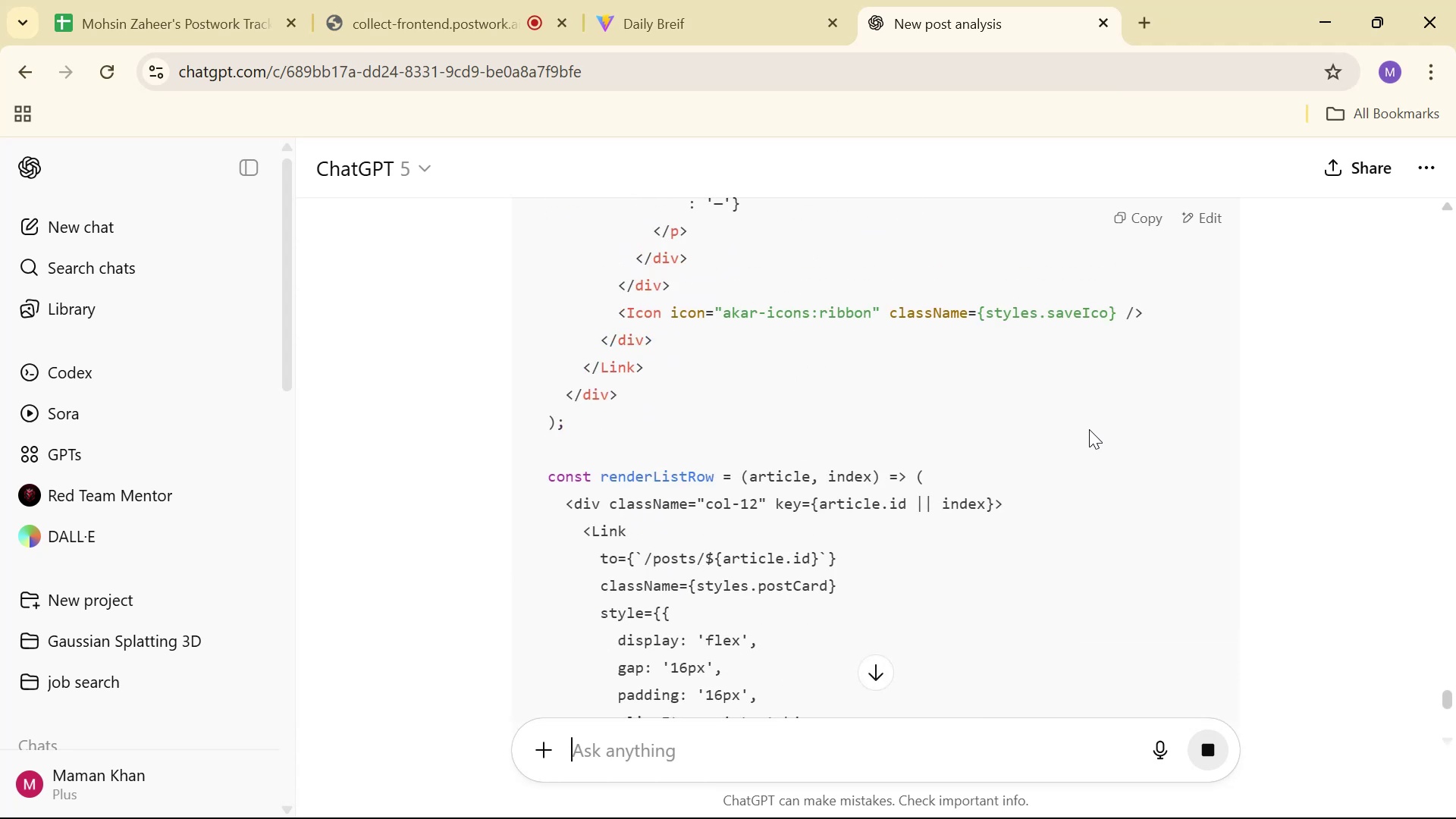 
scroll: coordinate [1080, 435], scroll_direction: down, amount: 10.0
 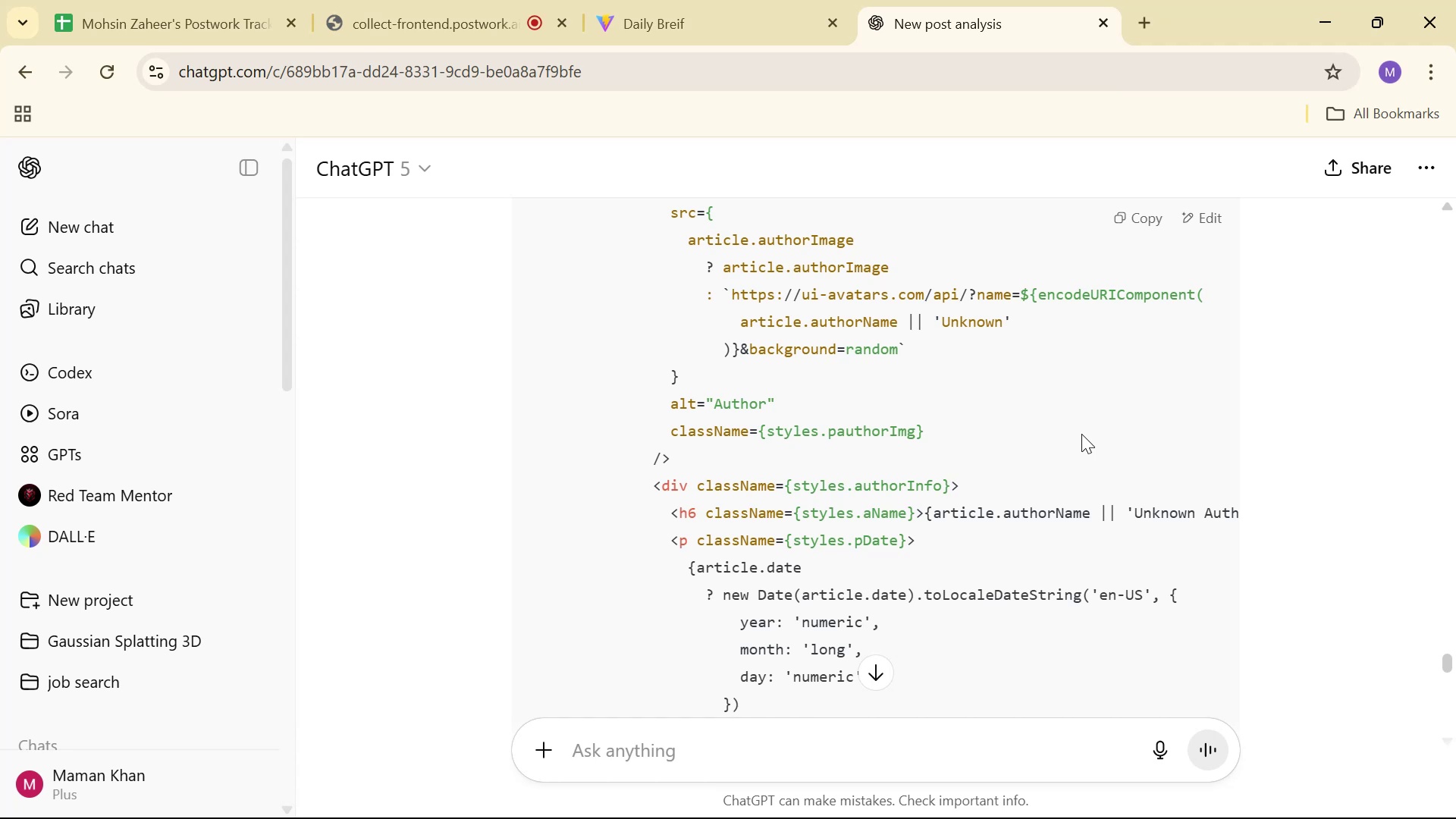 
wait(32.58)
 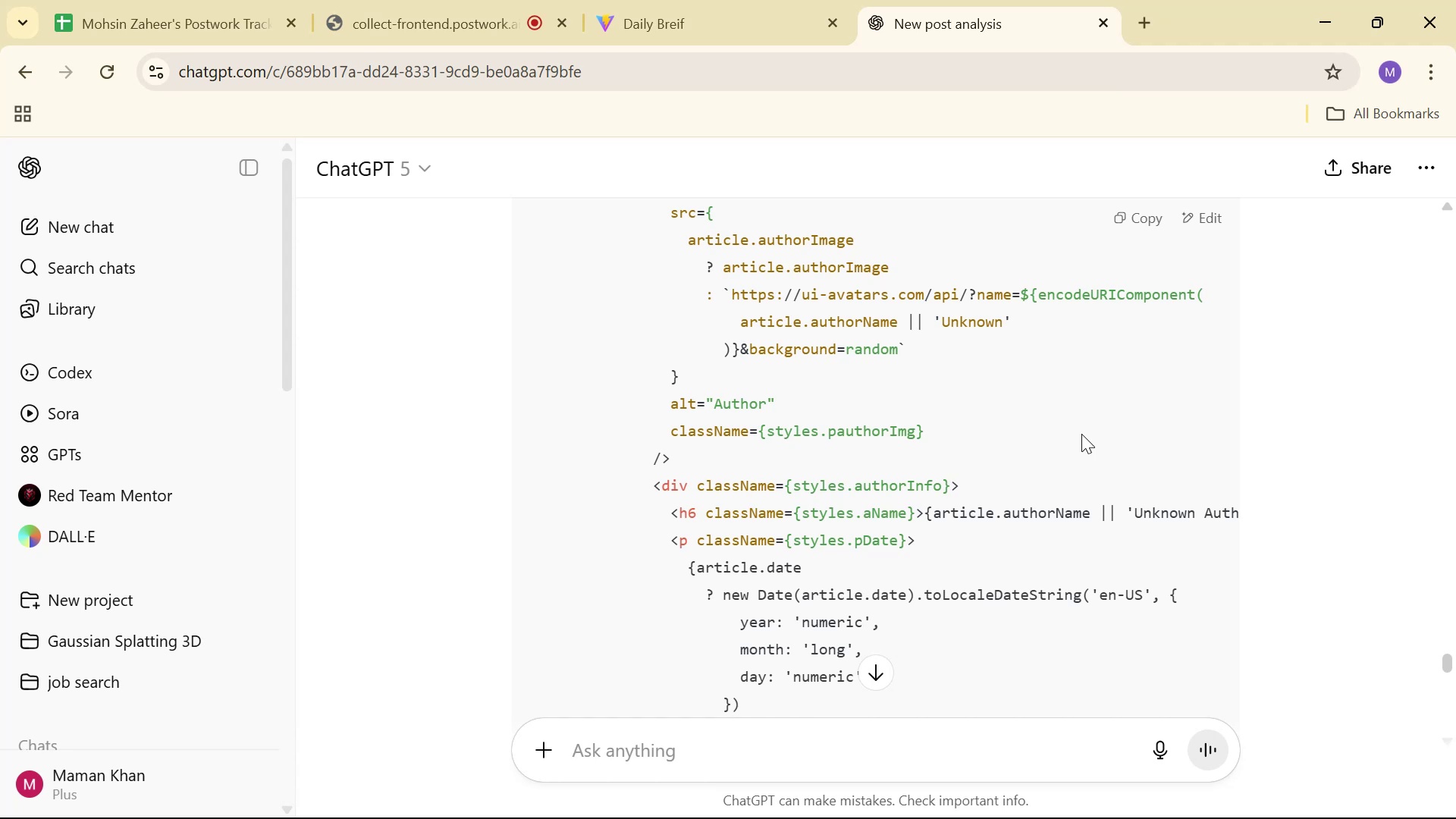 
scroll: coordinate [1225, 394], scroll_direction: down, amount: 21.0
 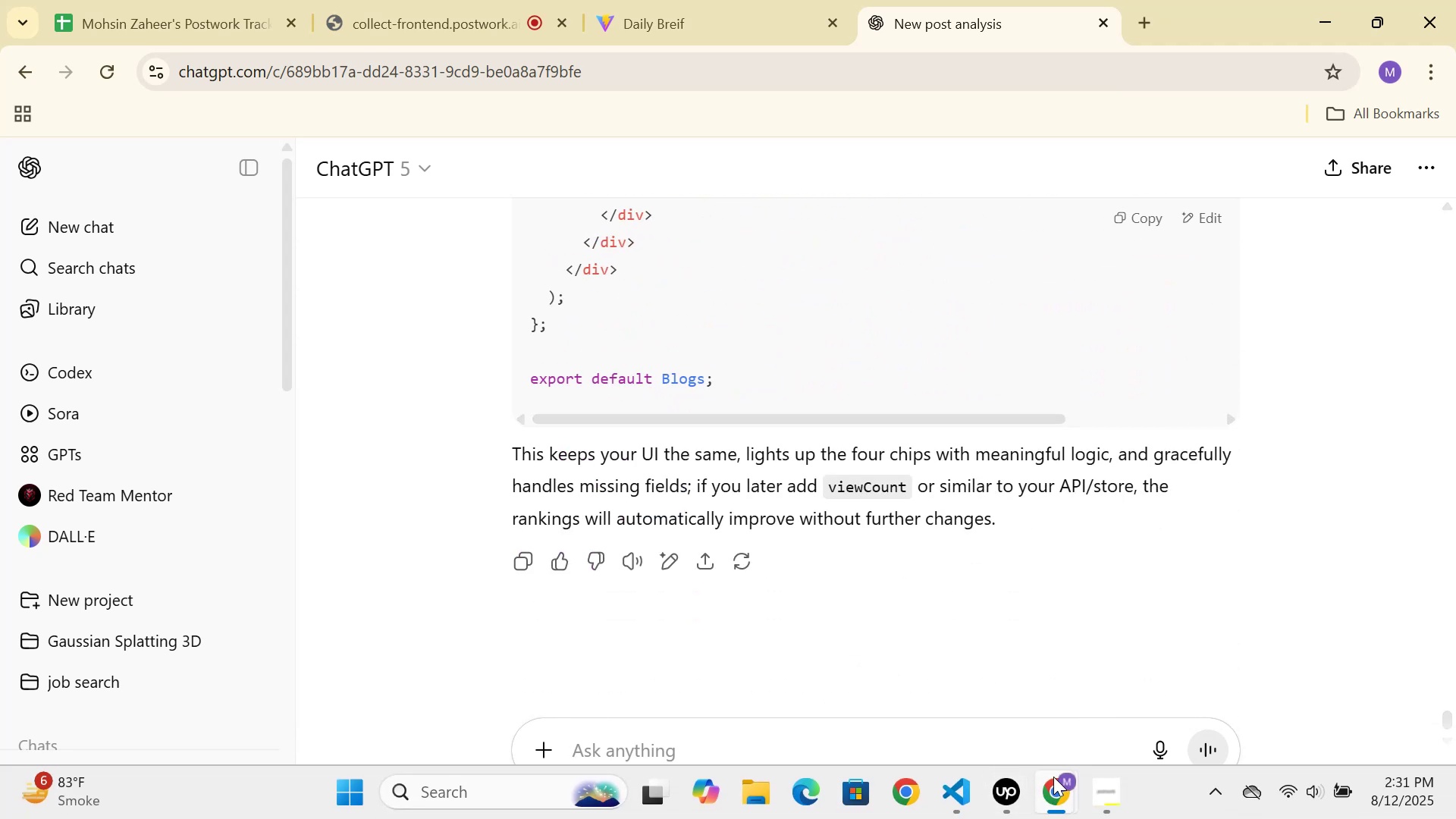 
double_click([1072, 748])
 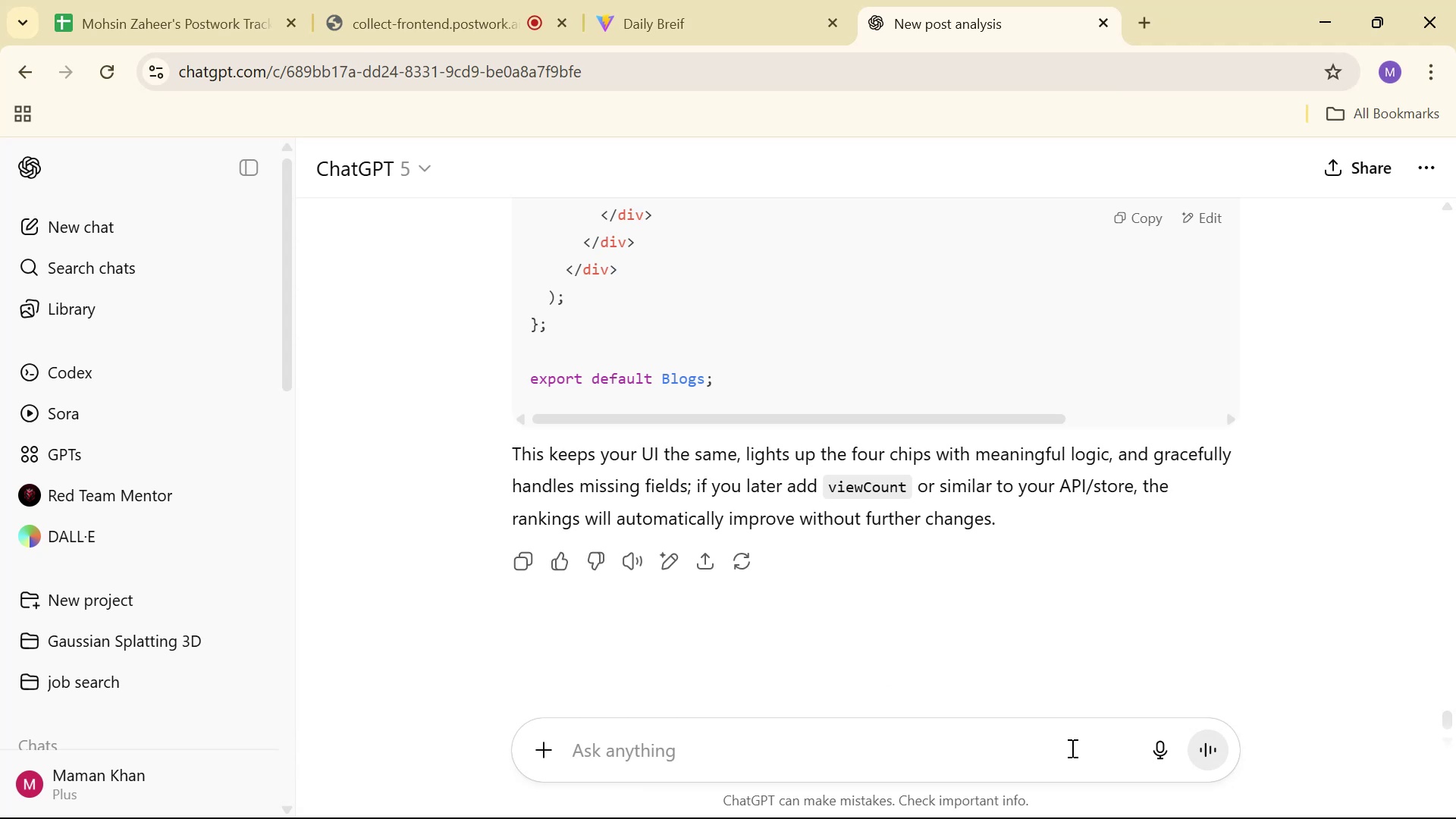 
wait(25.6)
 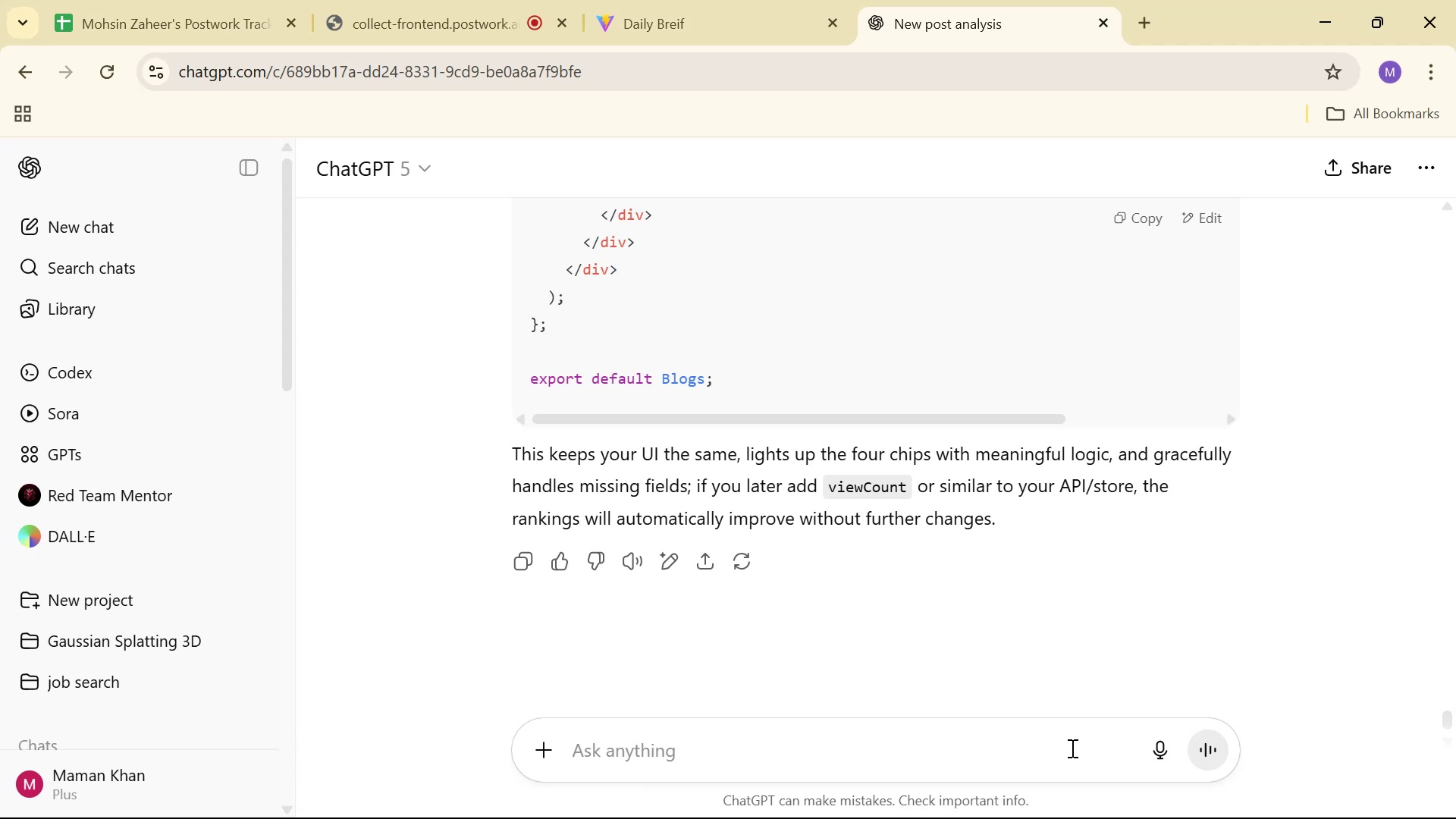 
scroll: coordinate [1052, 481], scroll_direction: up, amount: 6.0
 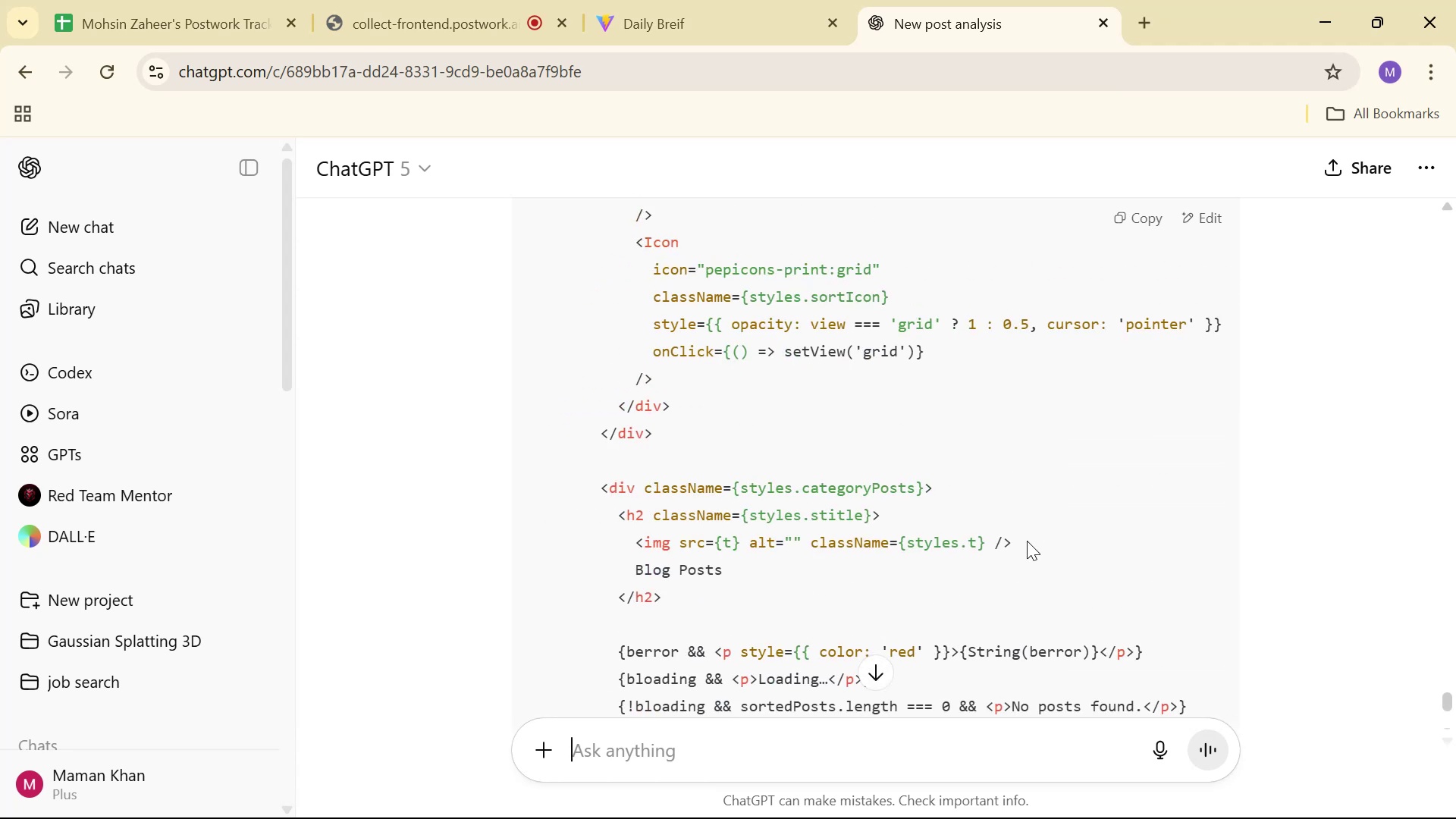 
scroll: coordinate [1006, 571], scroll_direction: down, amount: 7.0
 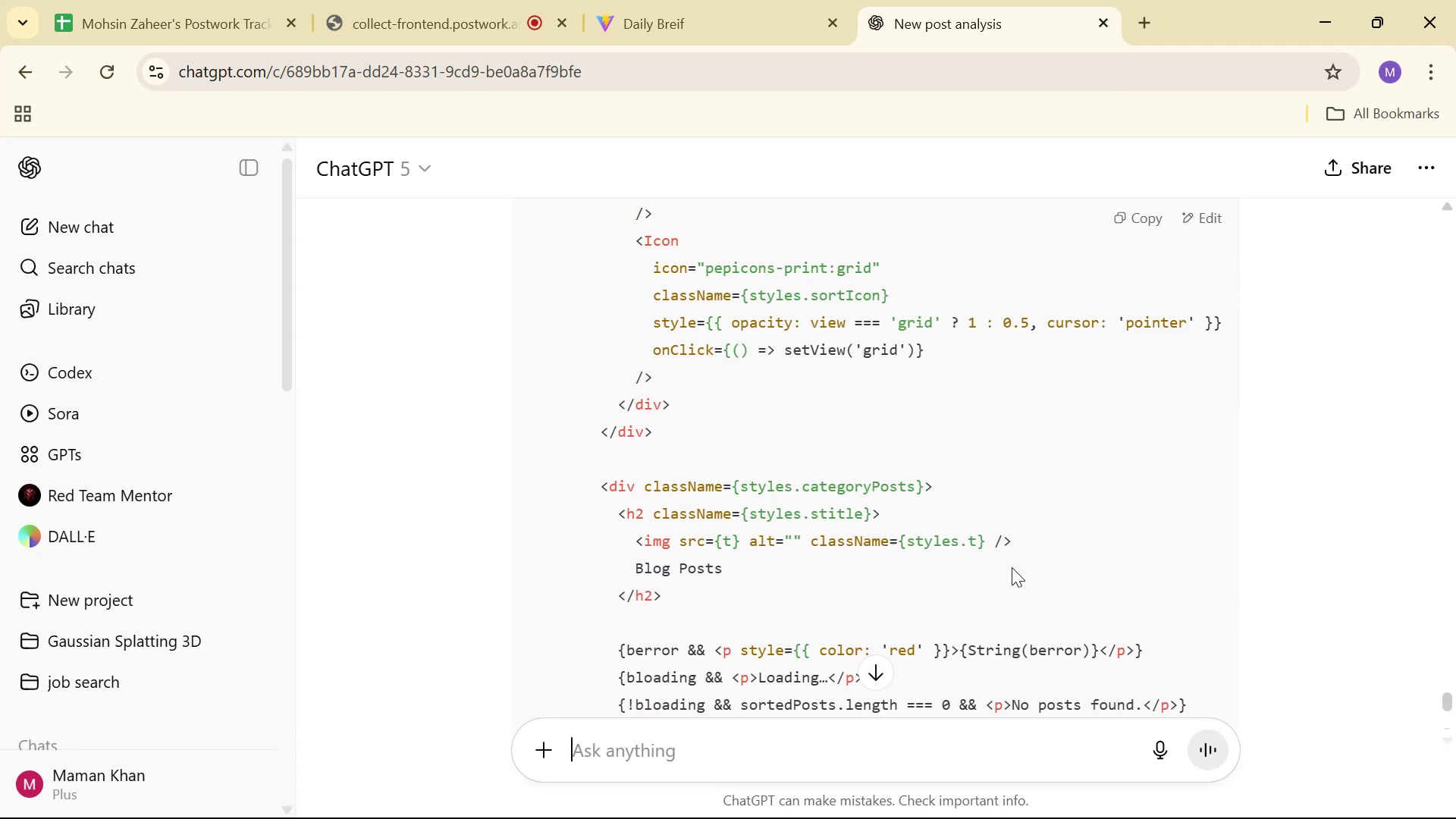 
key(Alt+AltLeft)
 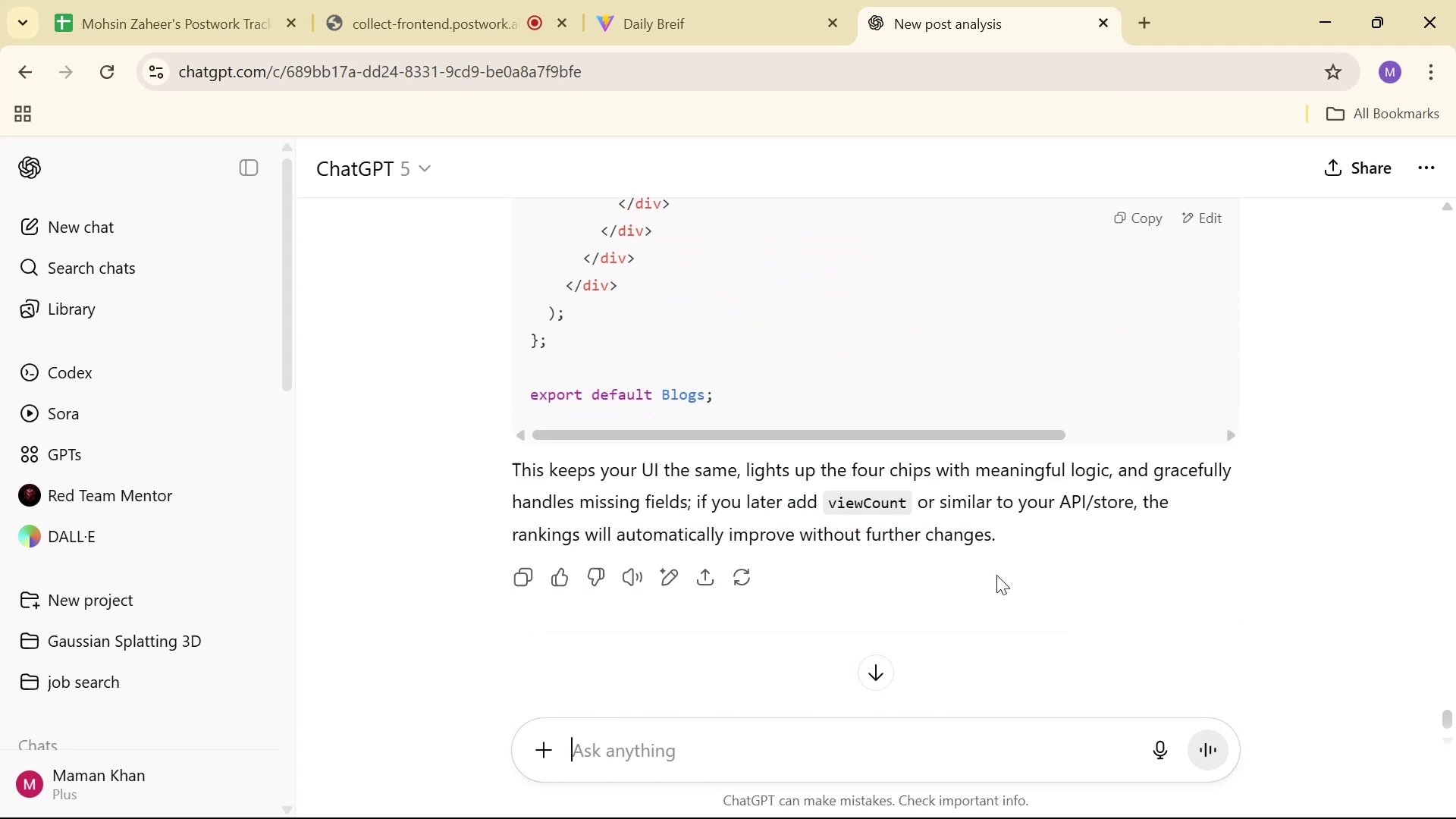 
key(Alt+Tab)
 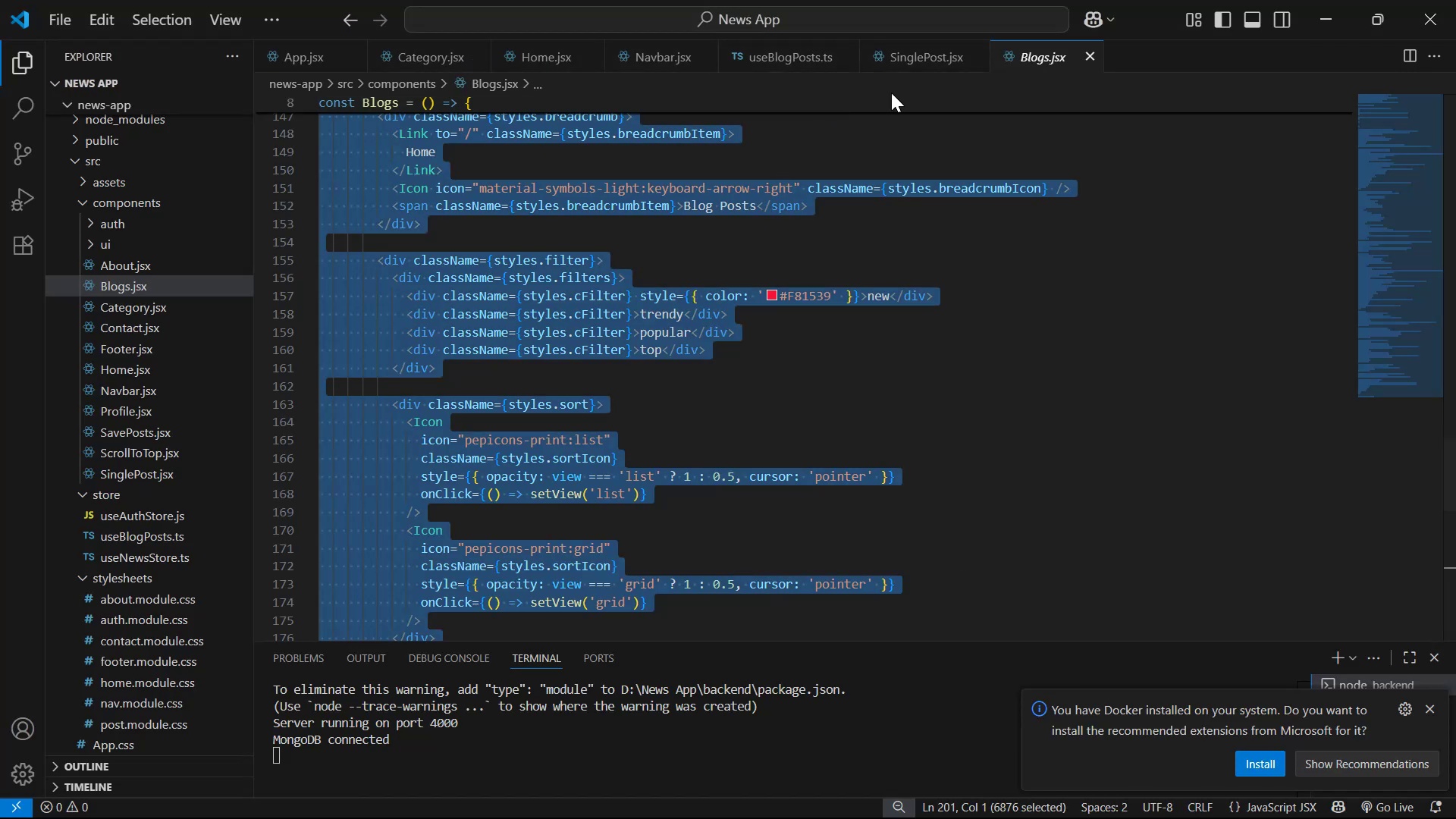 
wait(5.75)
 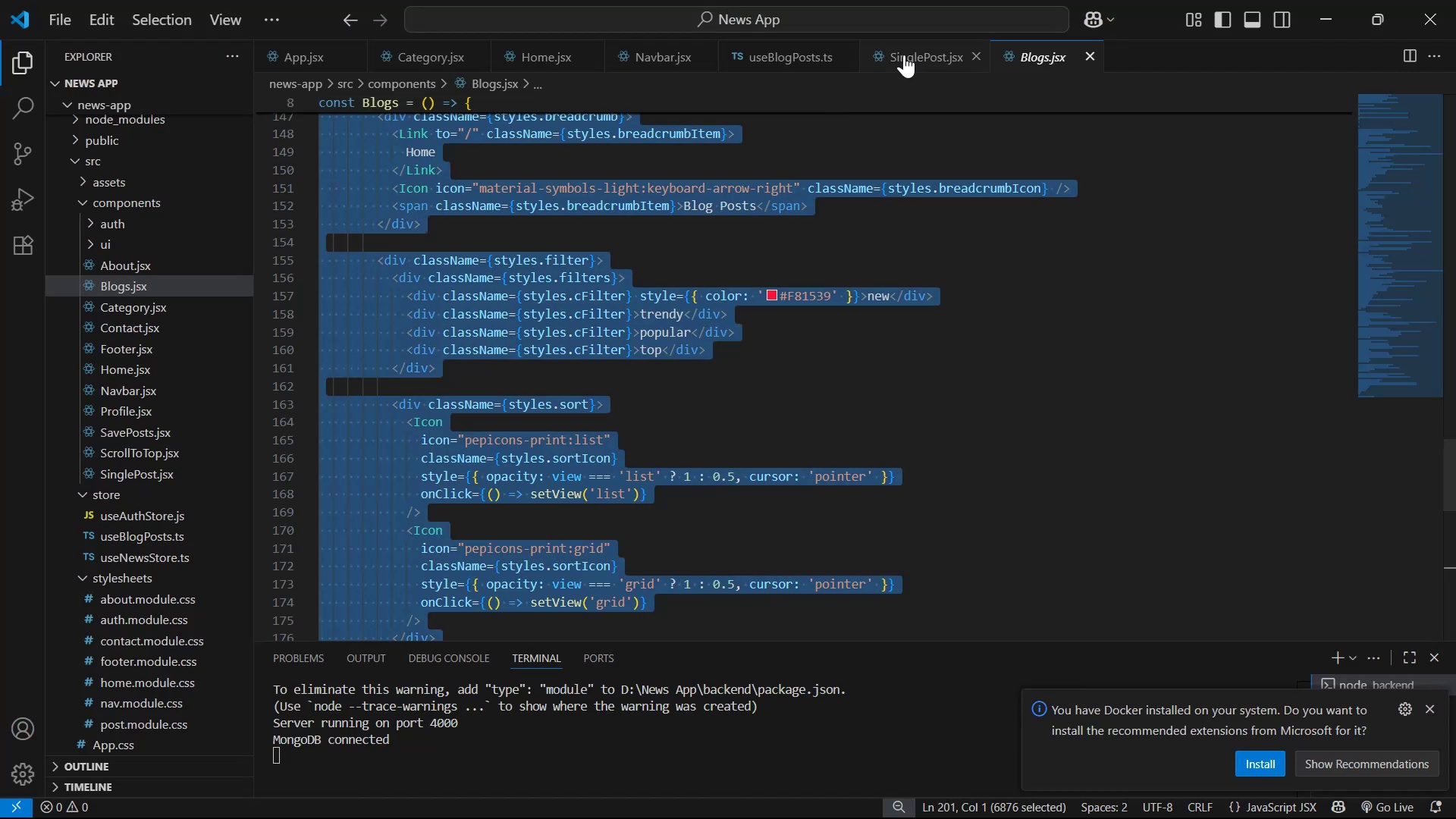 
left_click([758, 60])
 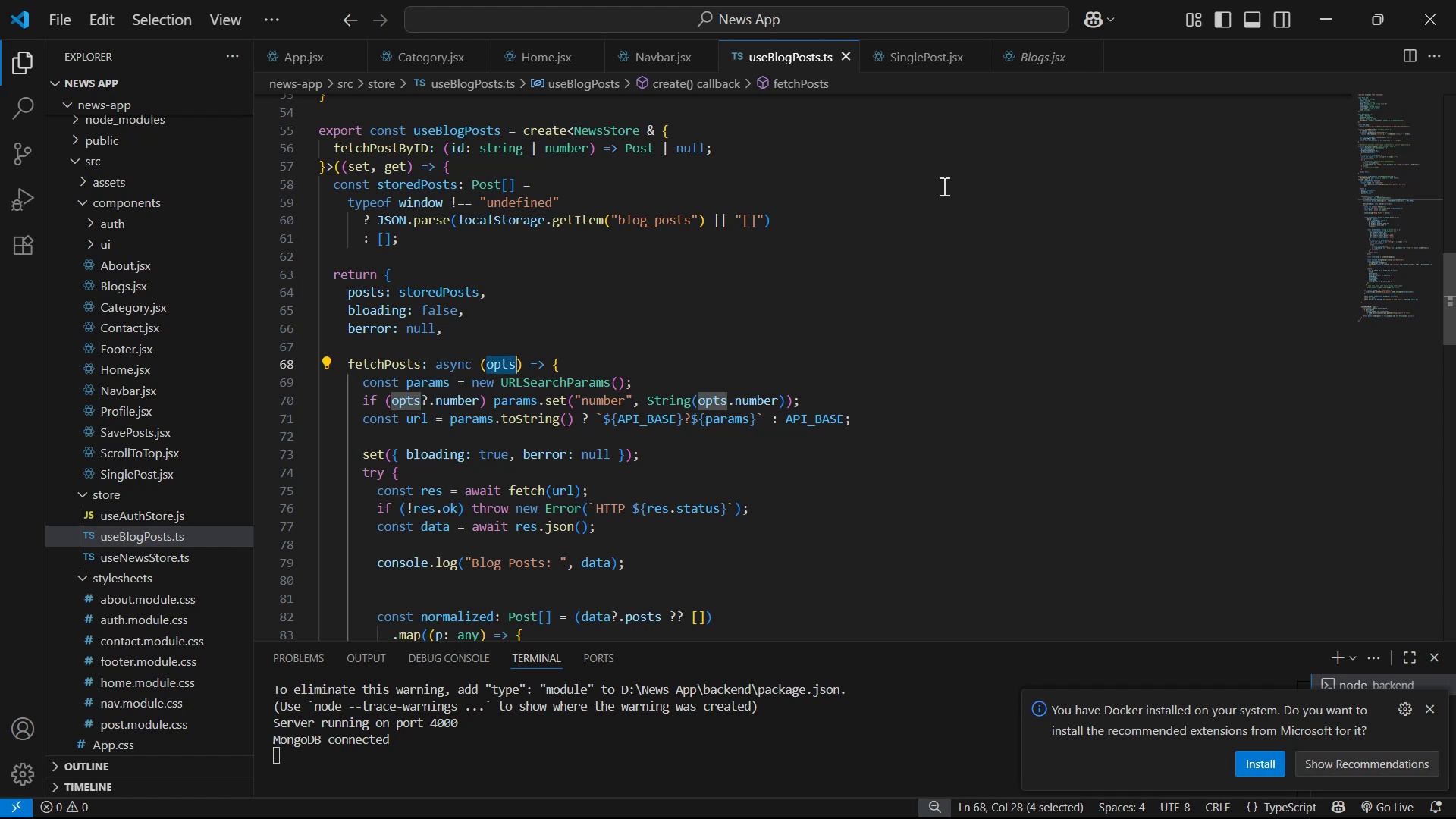 
wait(40.36)
 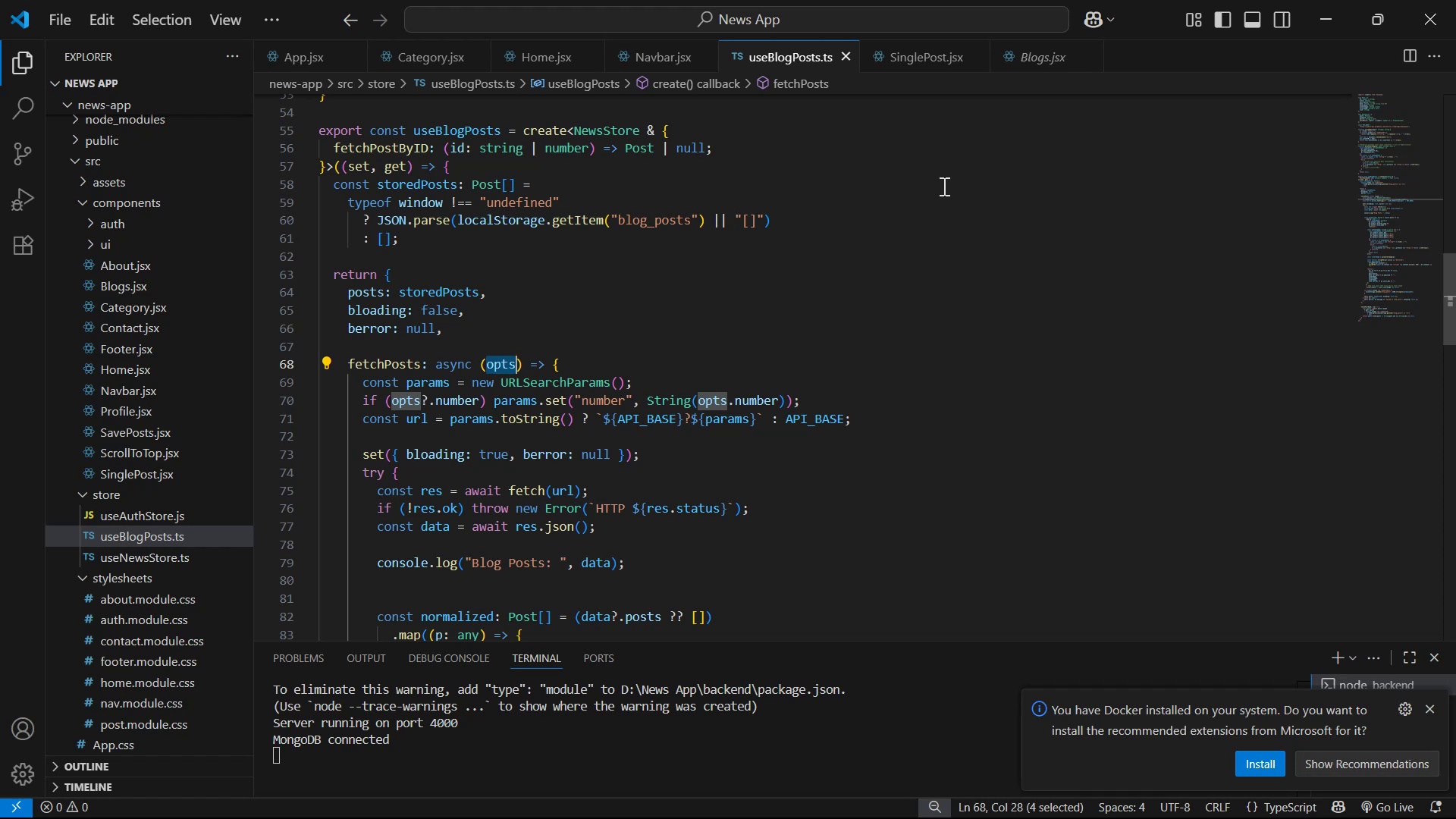 
scroll: coordinate [1060, 275], scroll_direction: down, amount: 5.0
 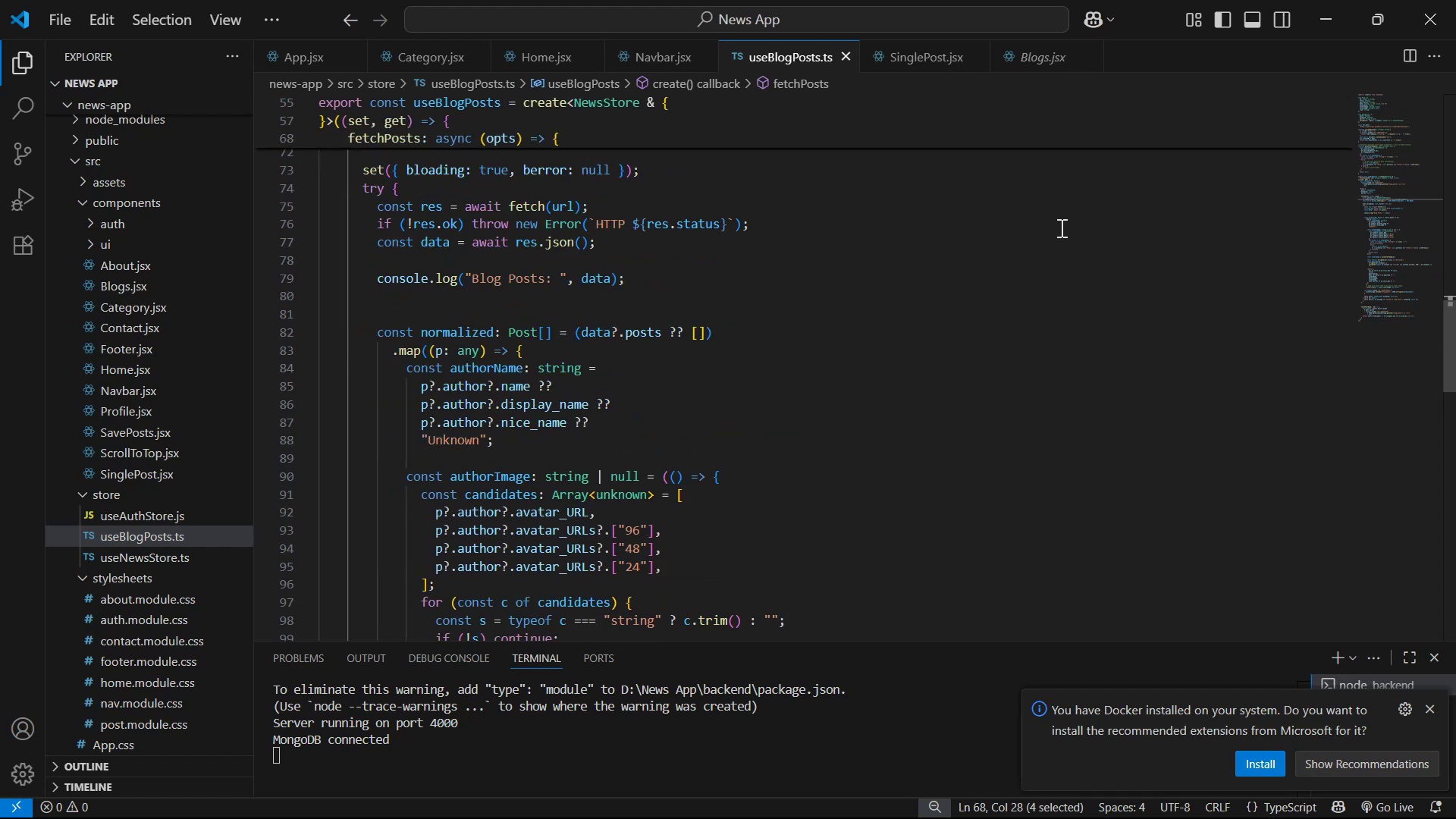 
wait(11.14)
 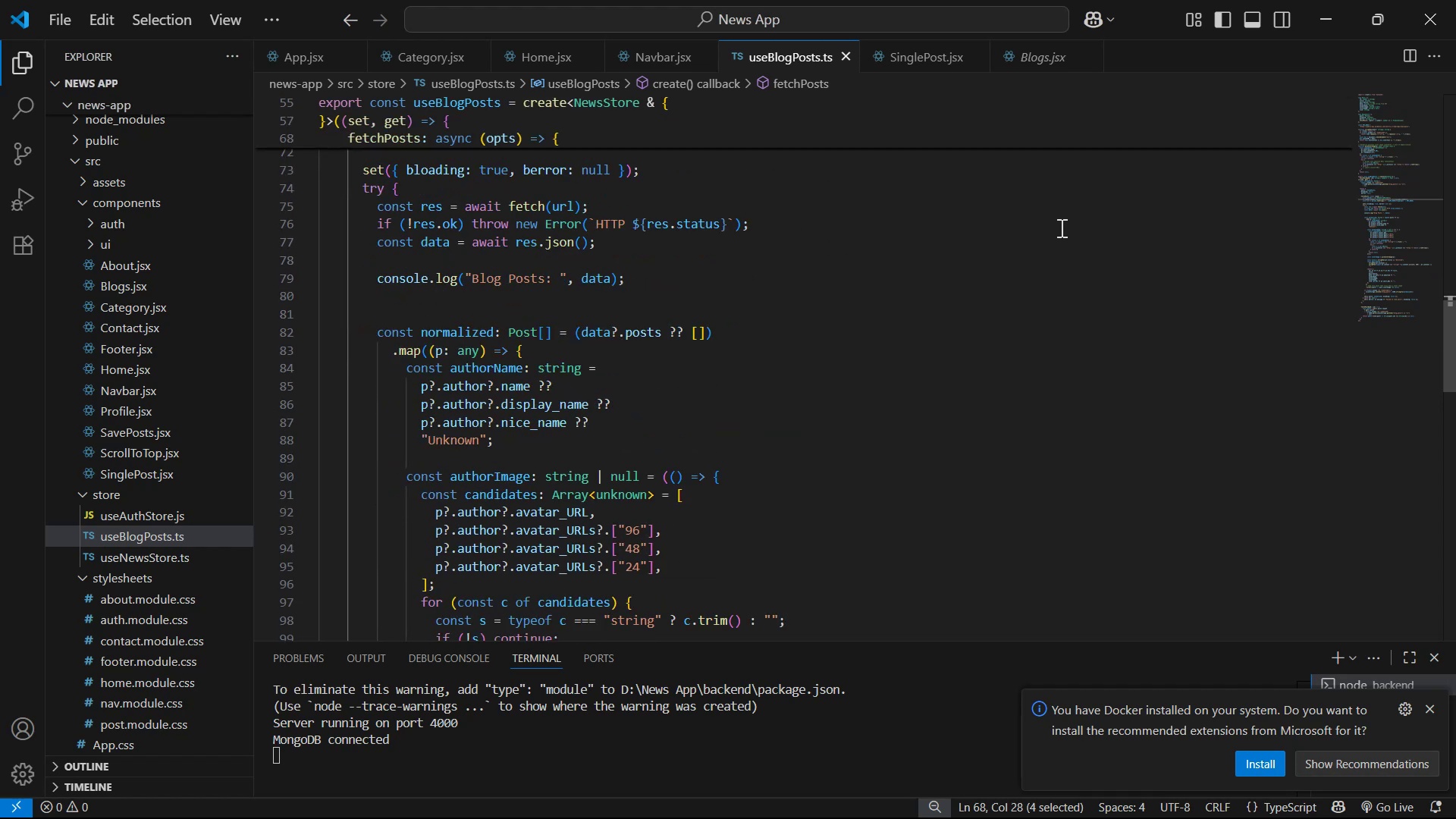 
scroll: coordinate [1096, 305], scroll_direction: down, amount: 7.0
 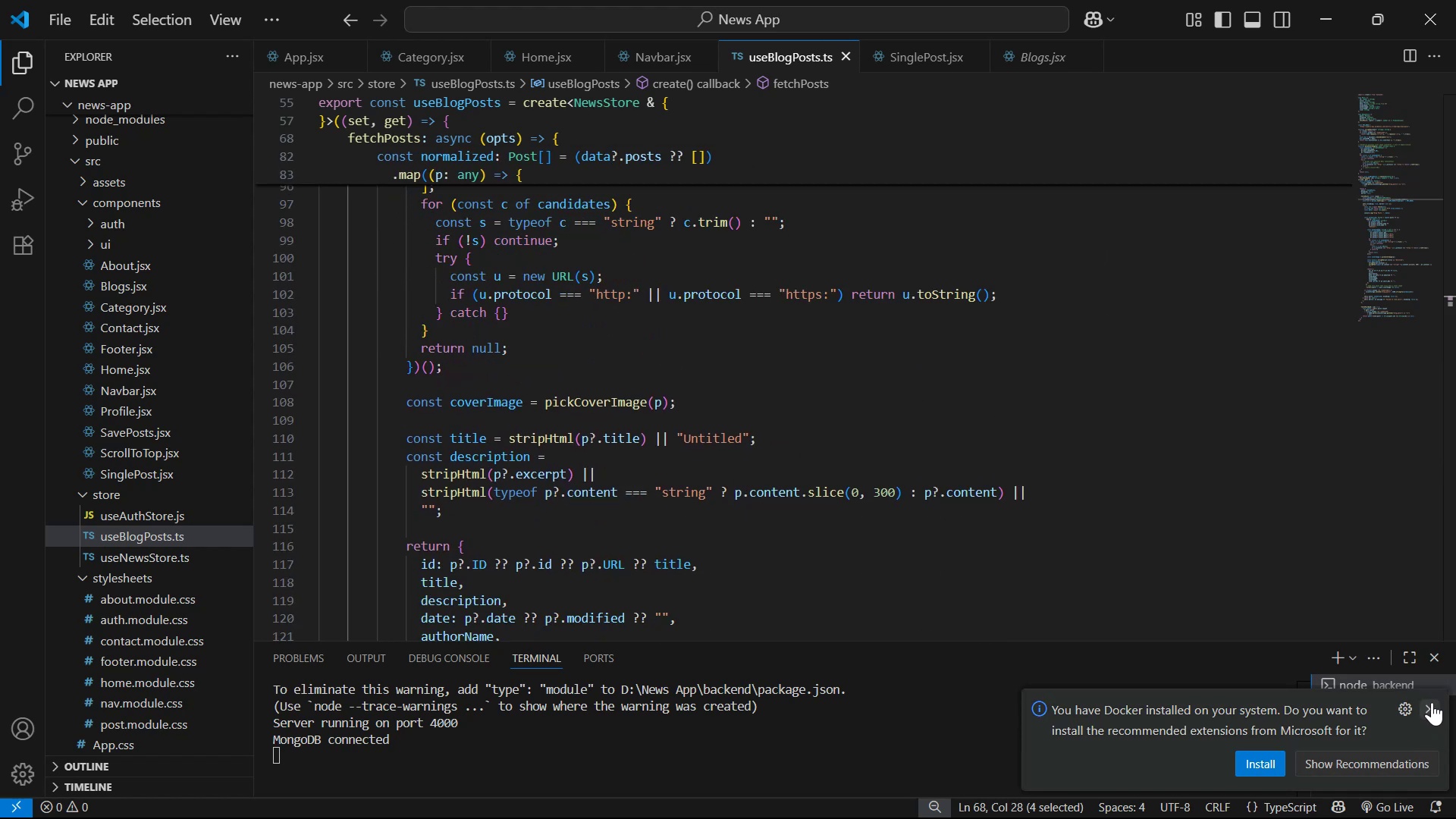 
double_click([1434, 704])
 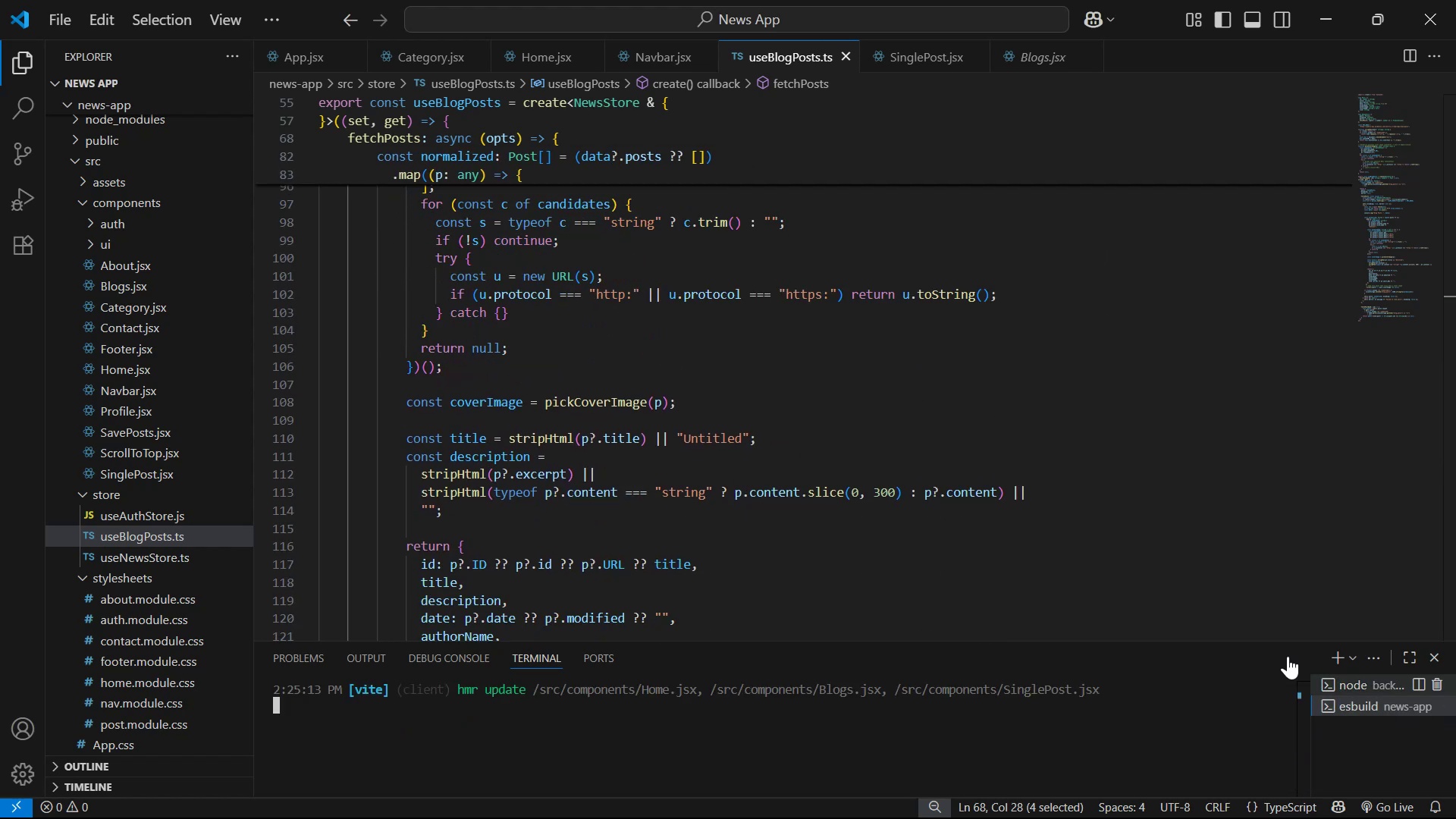 
scroll: coordinate [1034, 444], scroll_direction: down, amount: 10.0
 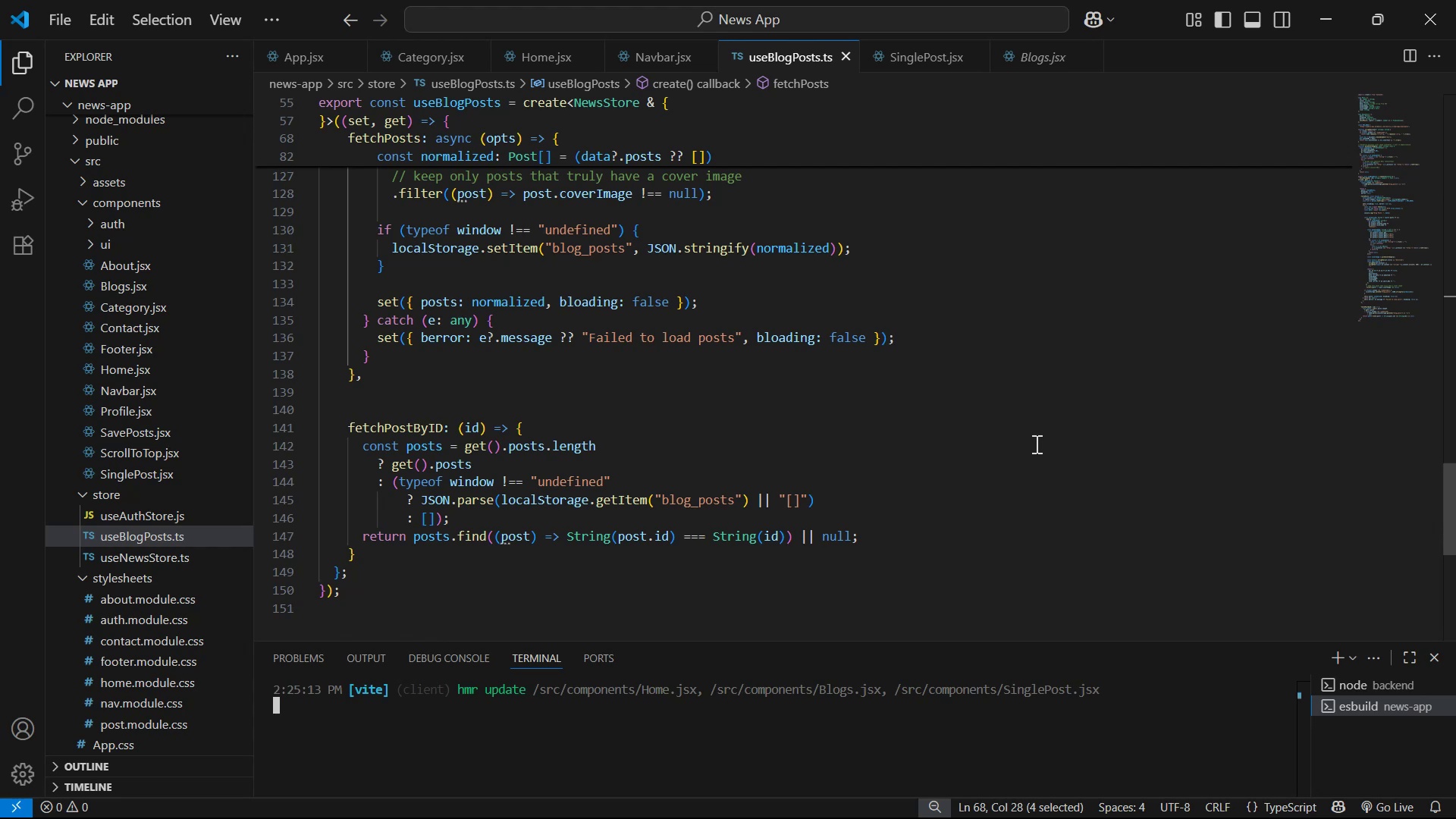 
key(Alt+AltLeft)
 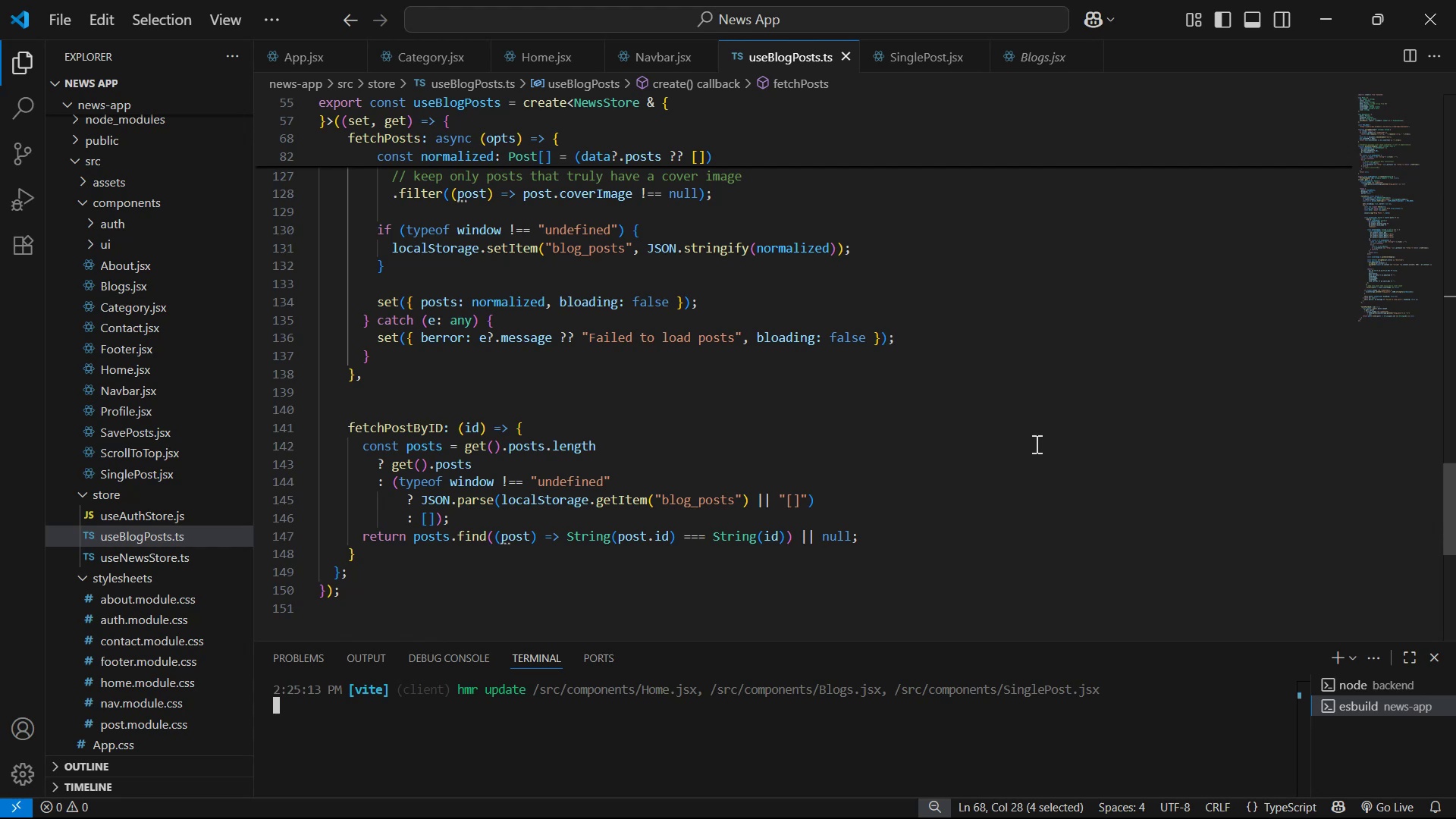 
key(Alt+Tab)
 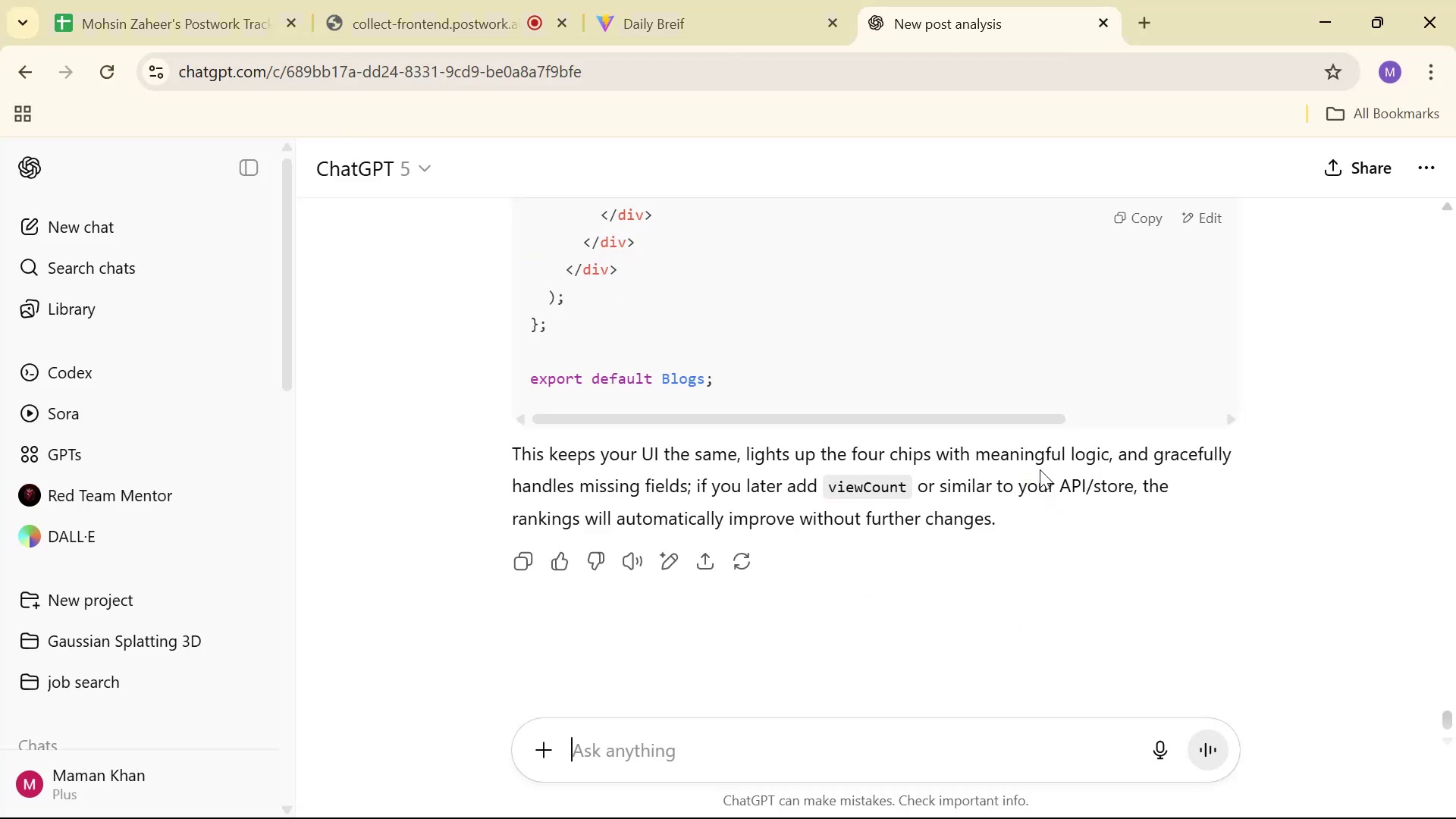 
key(Alt+AltLeft)
 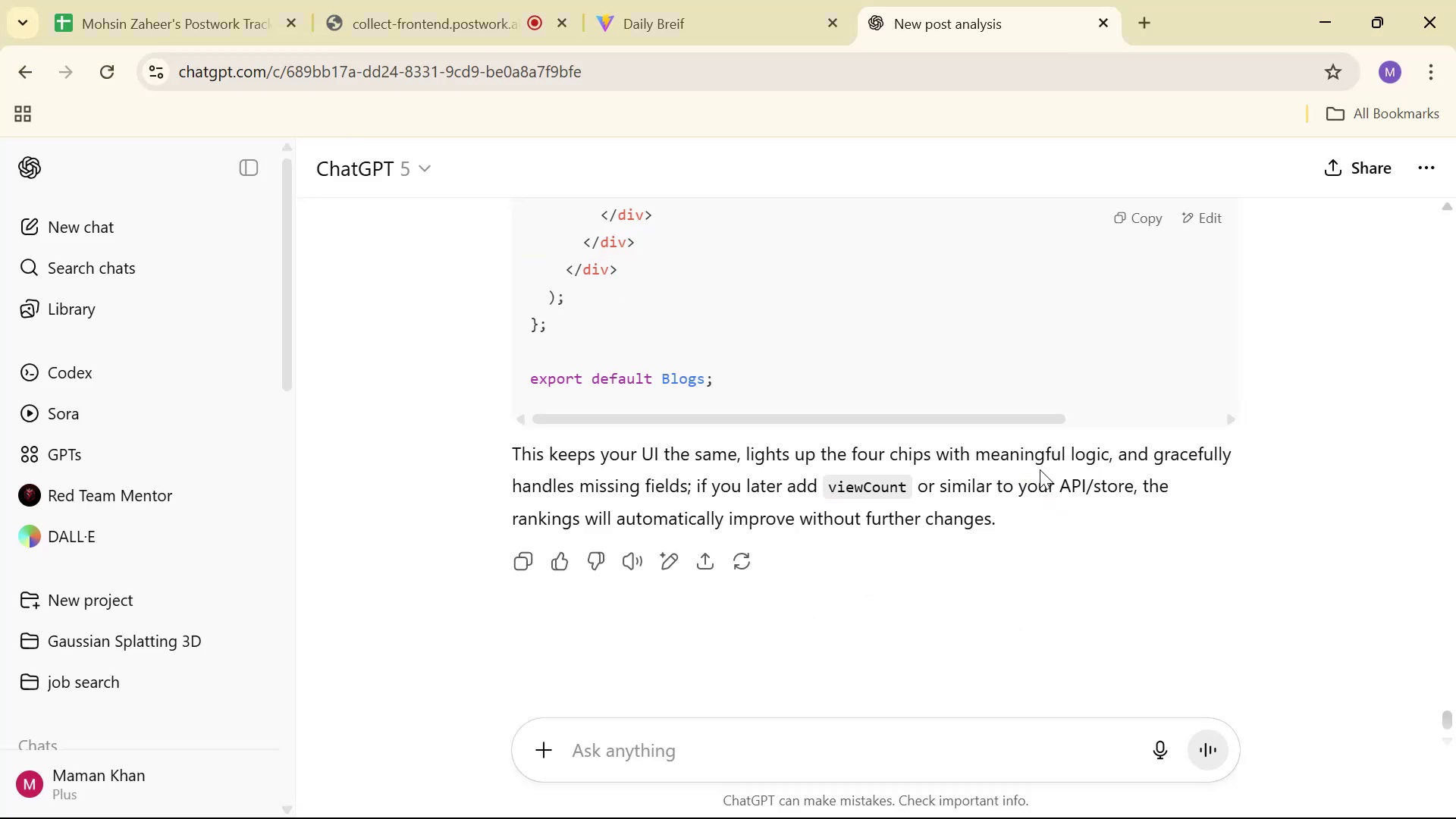 
key(Alt+Tab)
 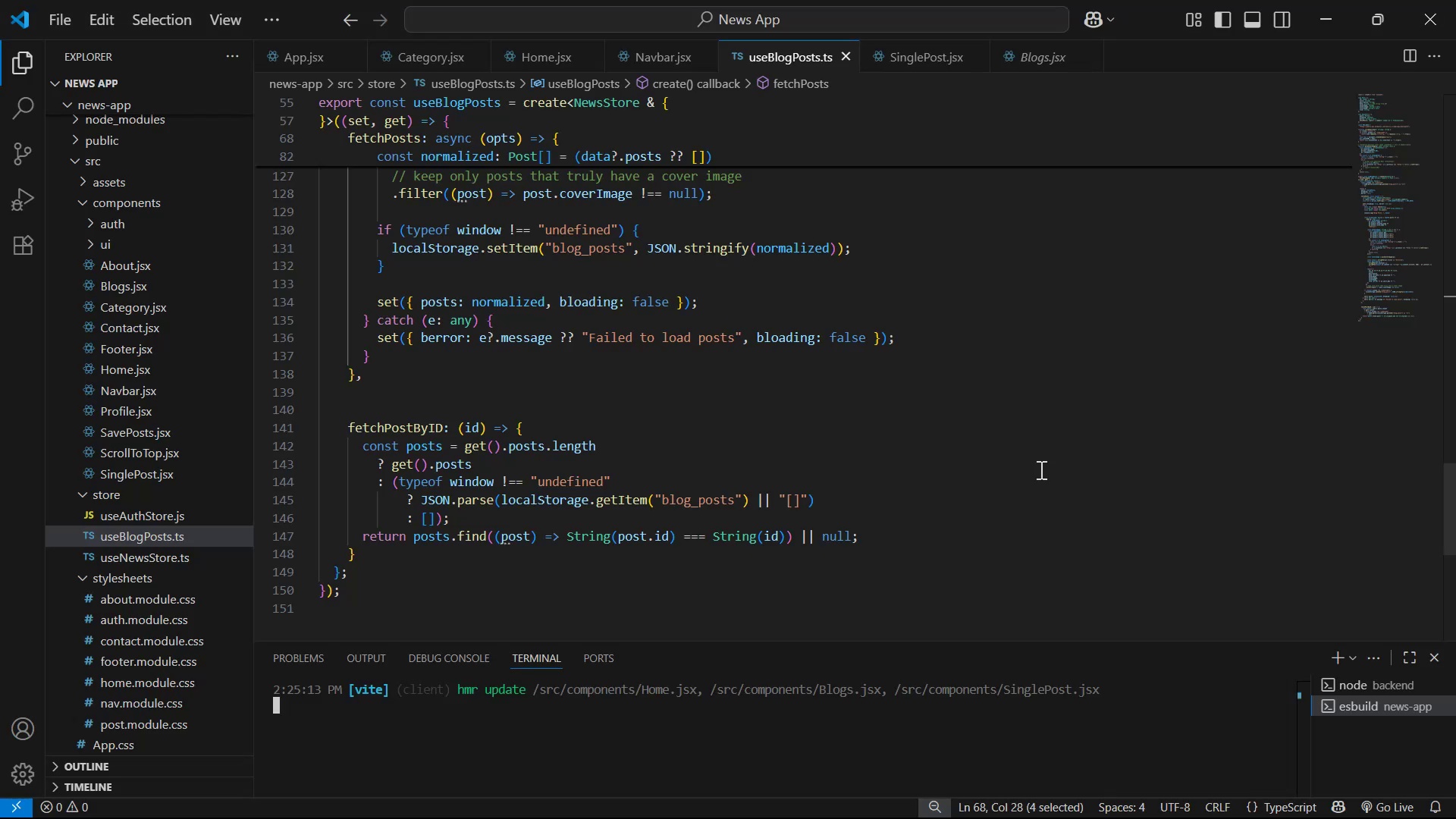 
key(Control+A)
 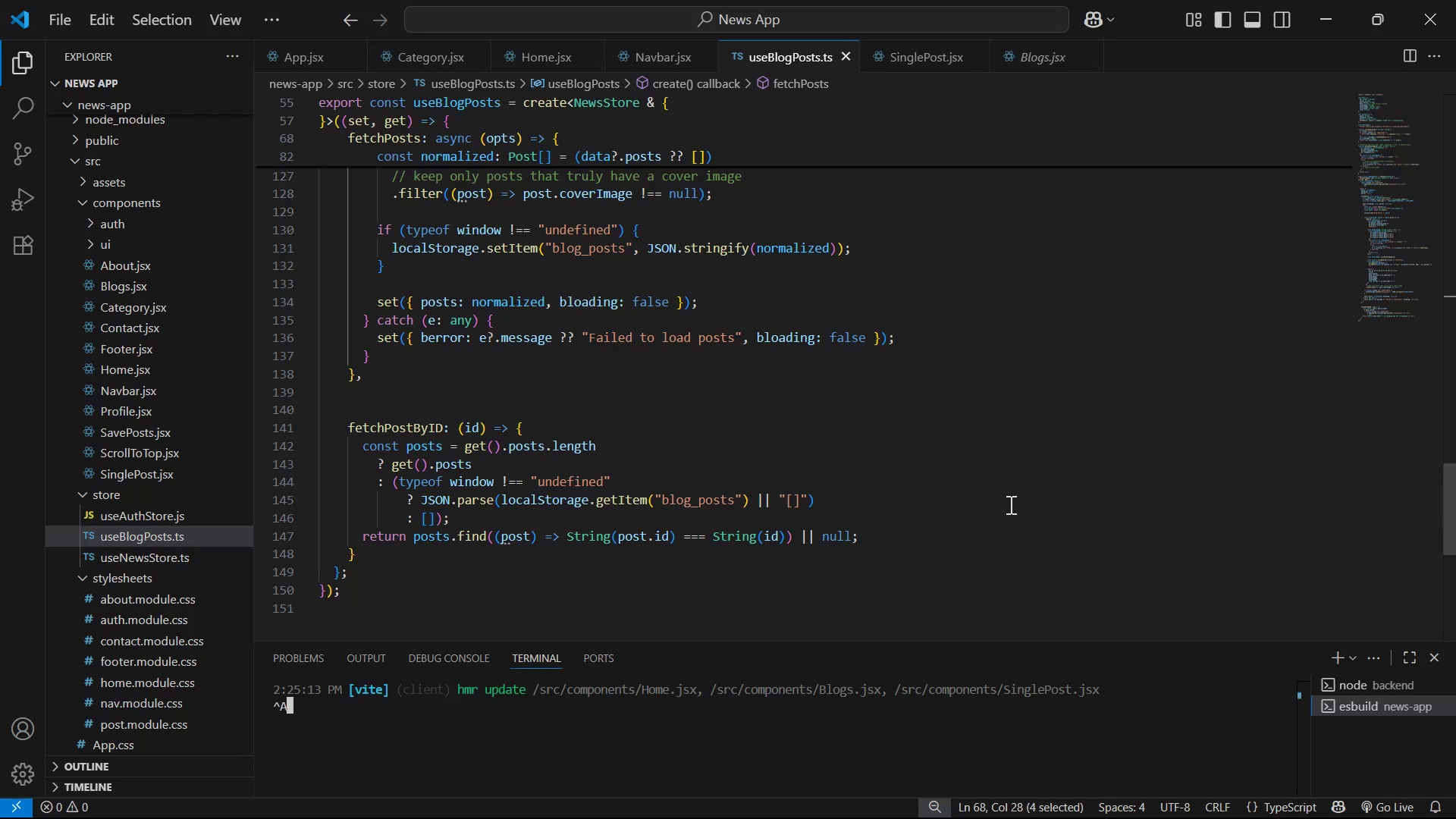 
double_click([1009, 504])
 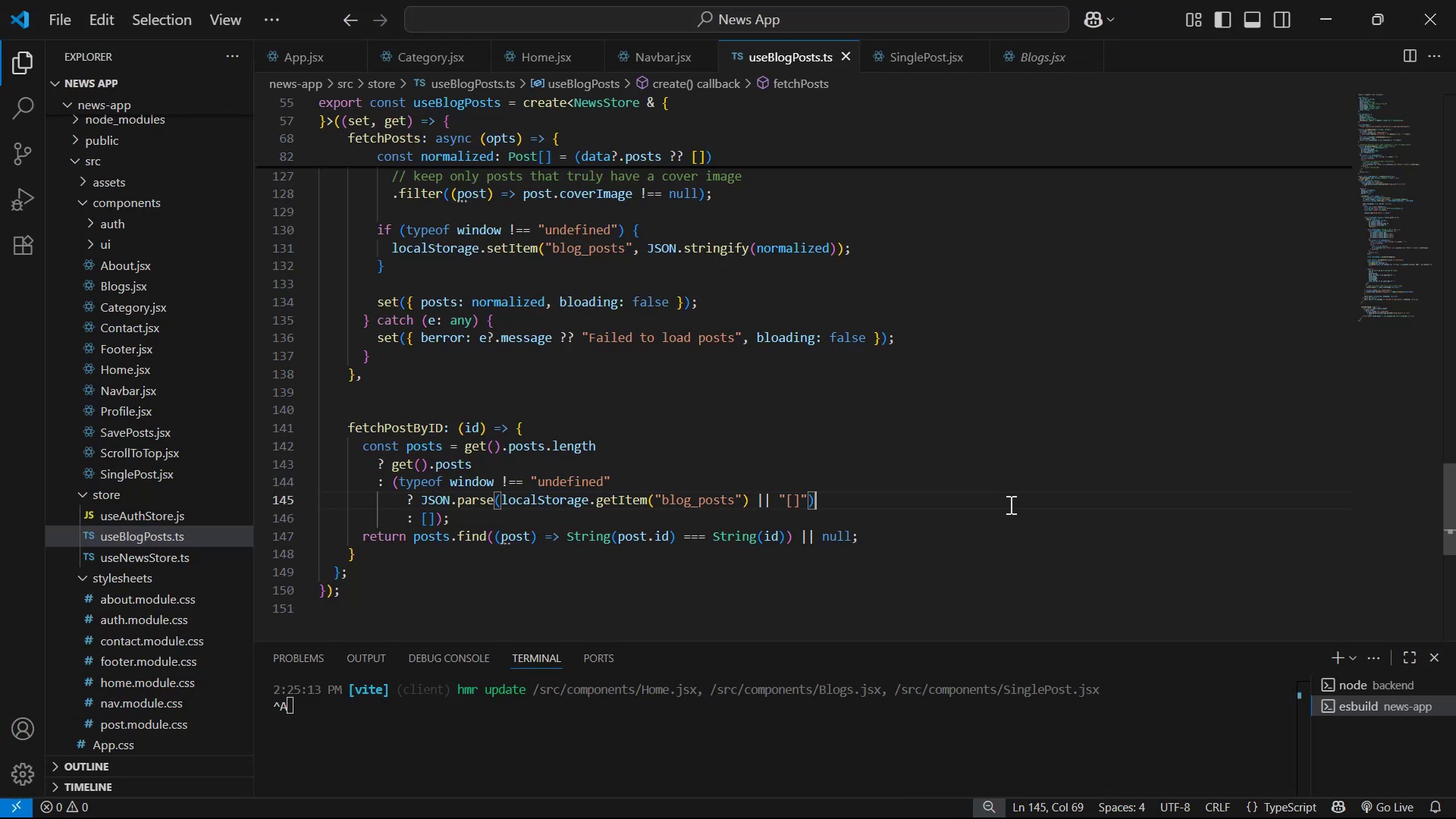 
key(Control+A)
 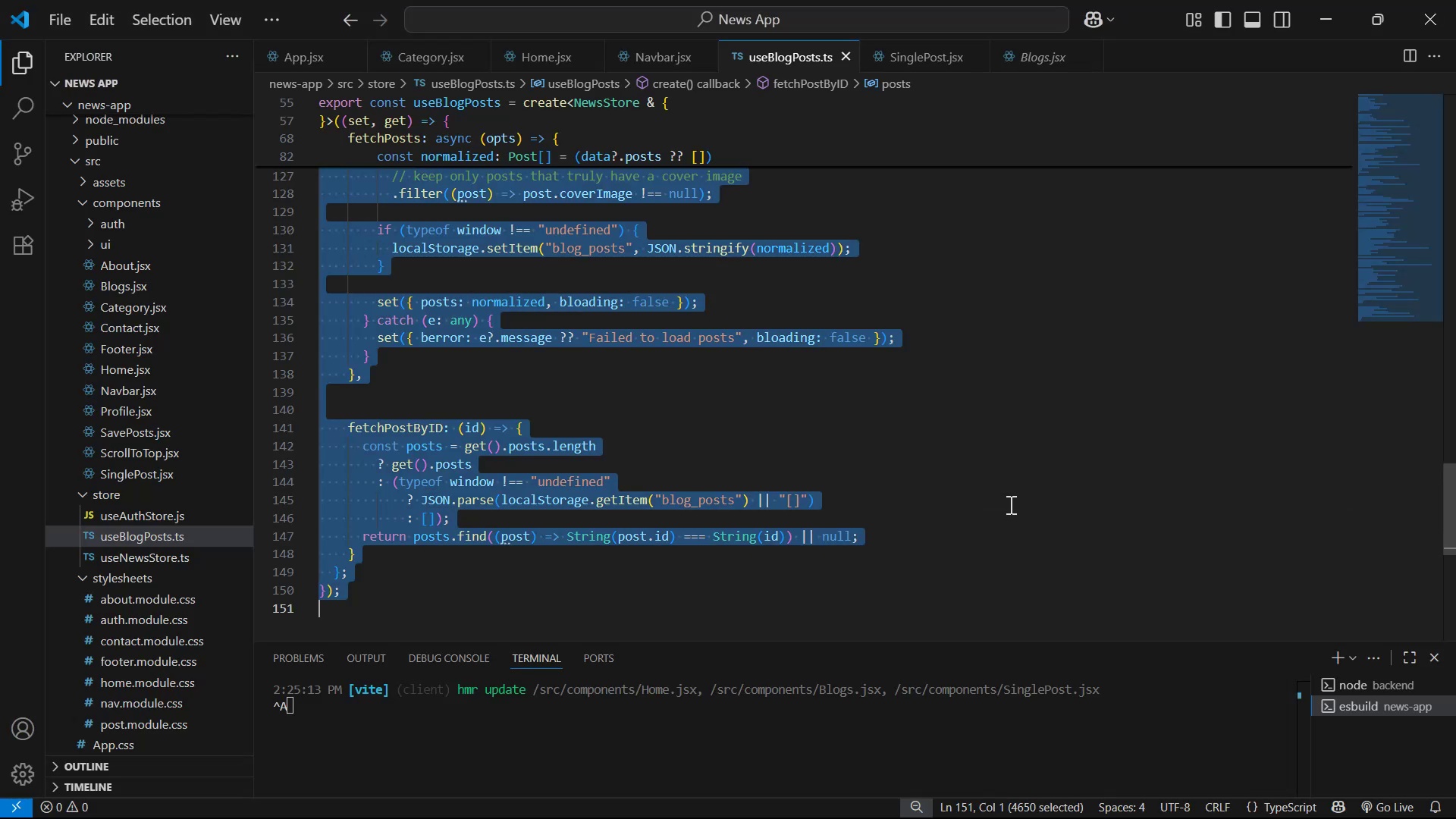 
key(Control+C)
 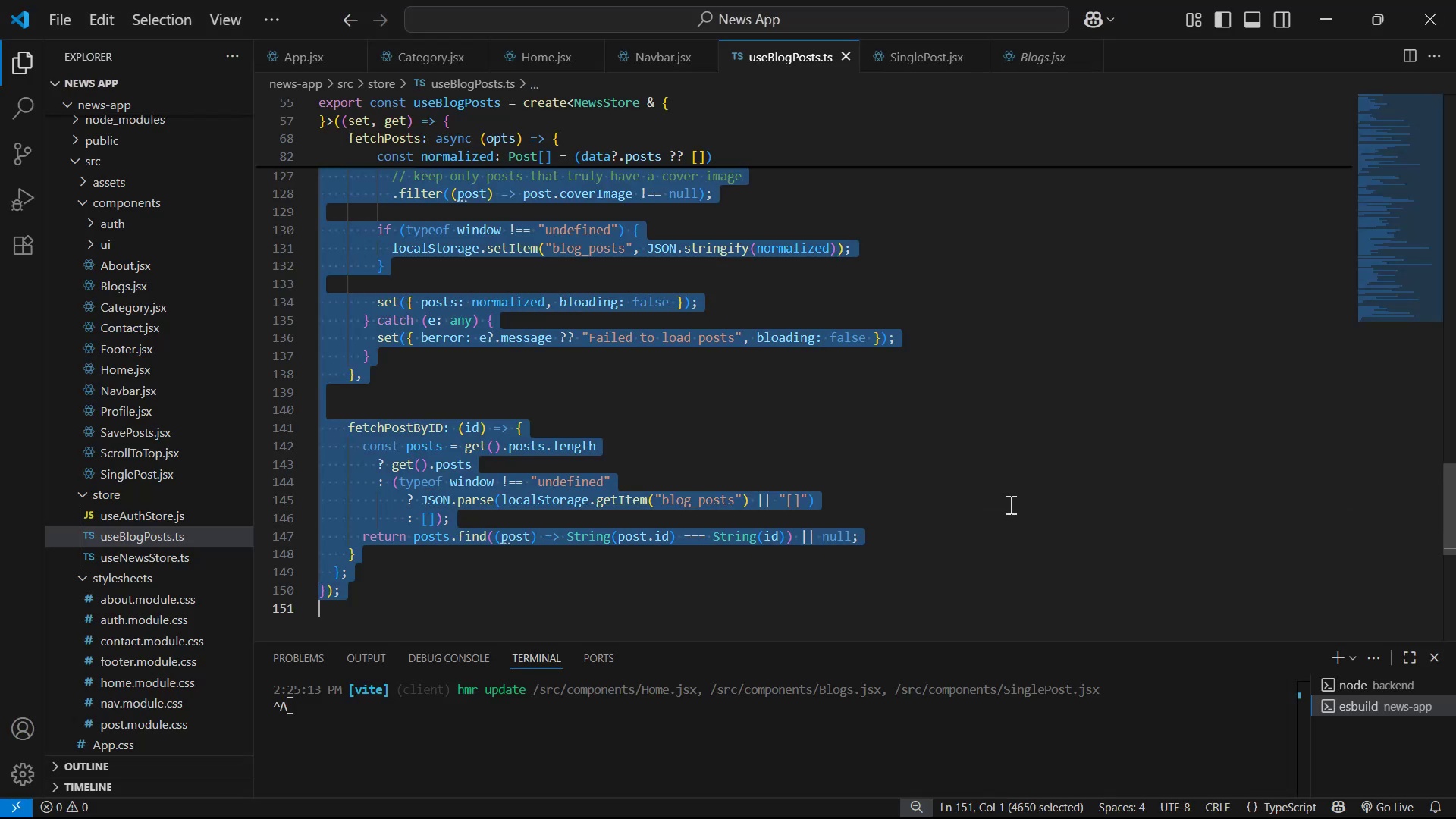 
key(Control+C)
 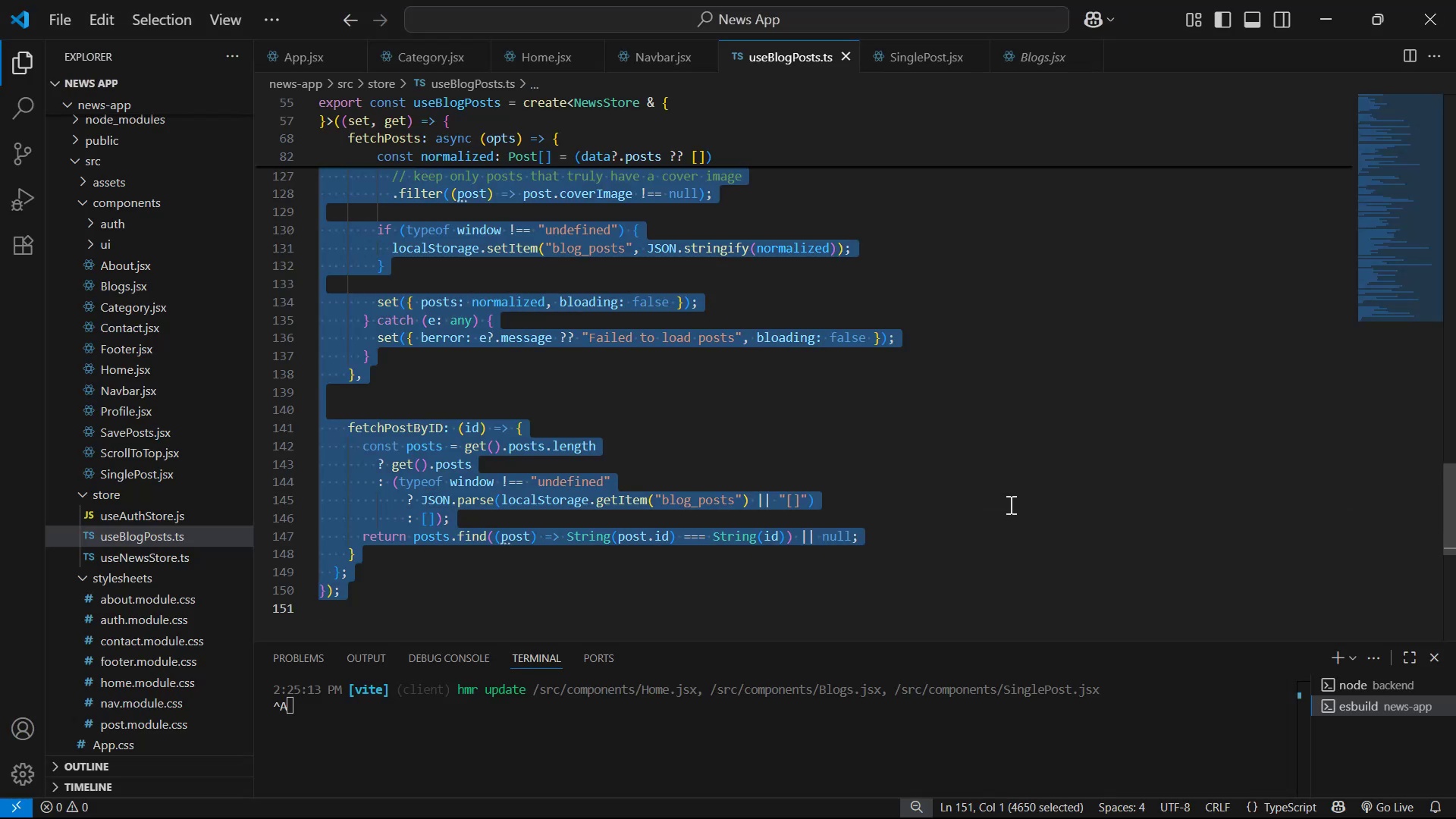 
key(Alt+AltLeft)
 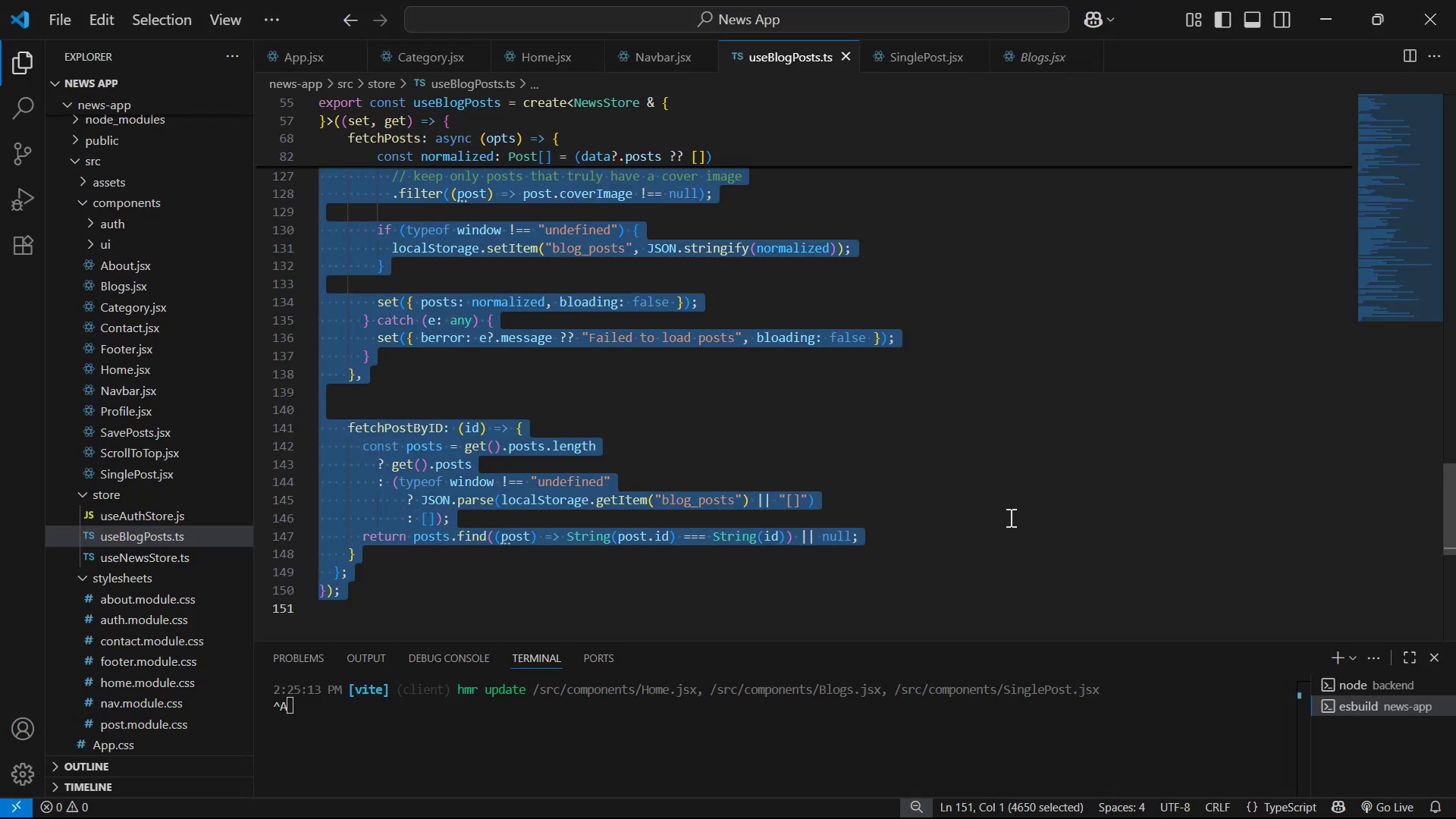 
key(Tab)
type(can yuo )
key(Backspace)
key(Backspace)
key(Backspace)
key(Backspace)
type(ou )
key(Backspace)
key(Backspace)
key(Backspace)
type(you update my )
 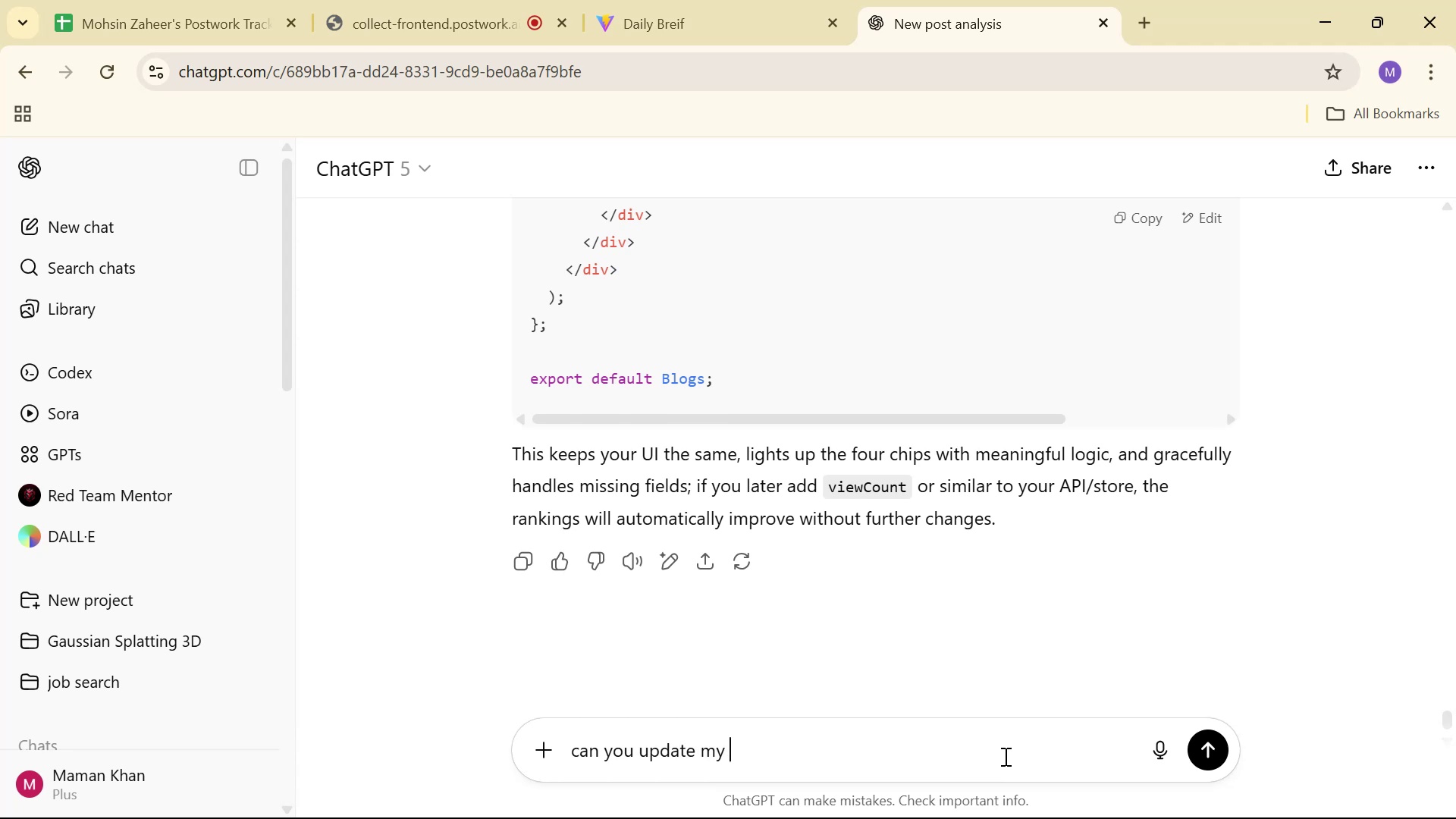 
key(Alt+AltLeft)
 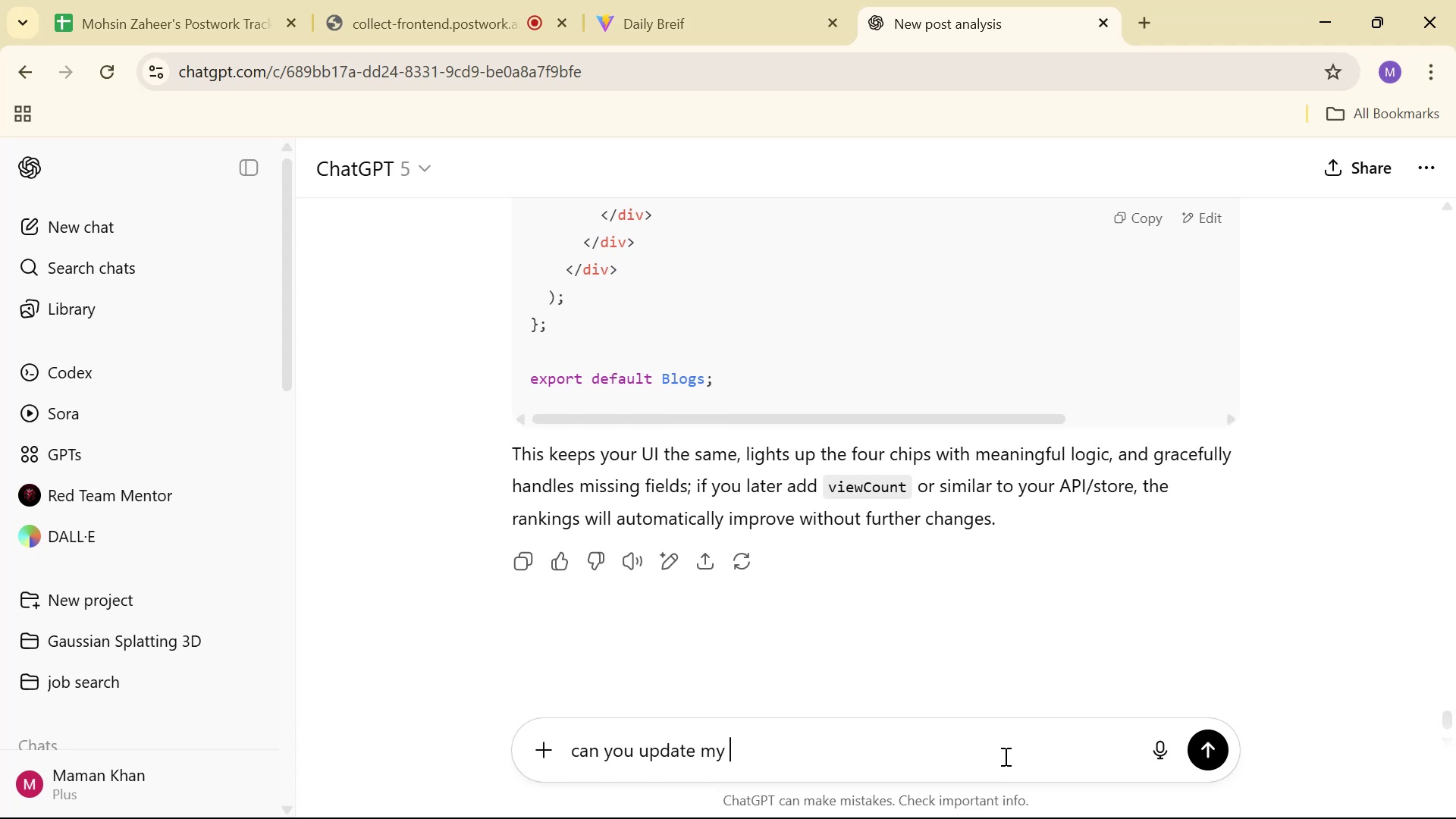 
key(Alt+Tab)
 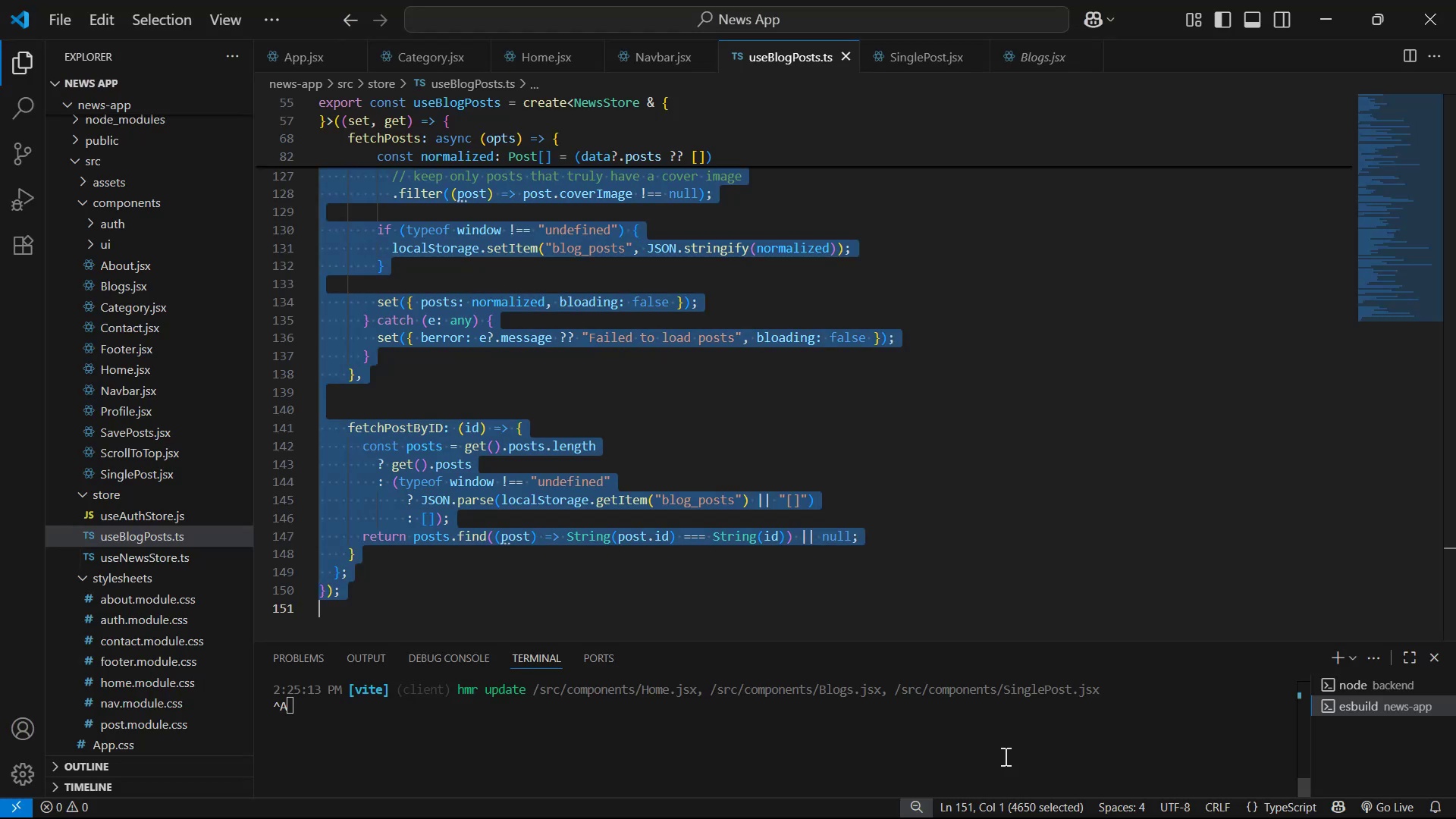 
key(Alt+AltLeft)
 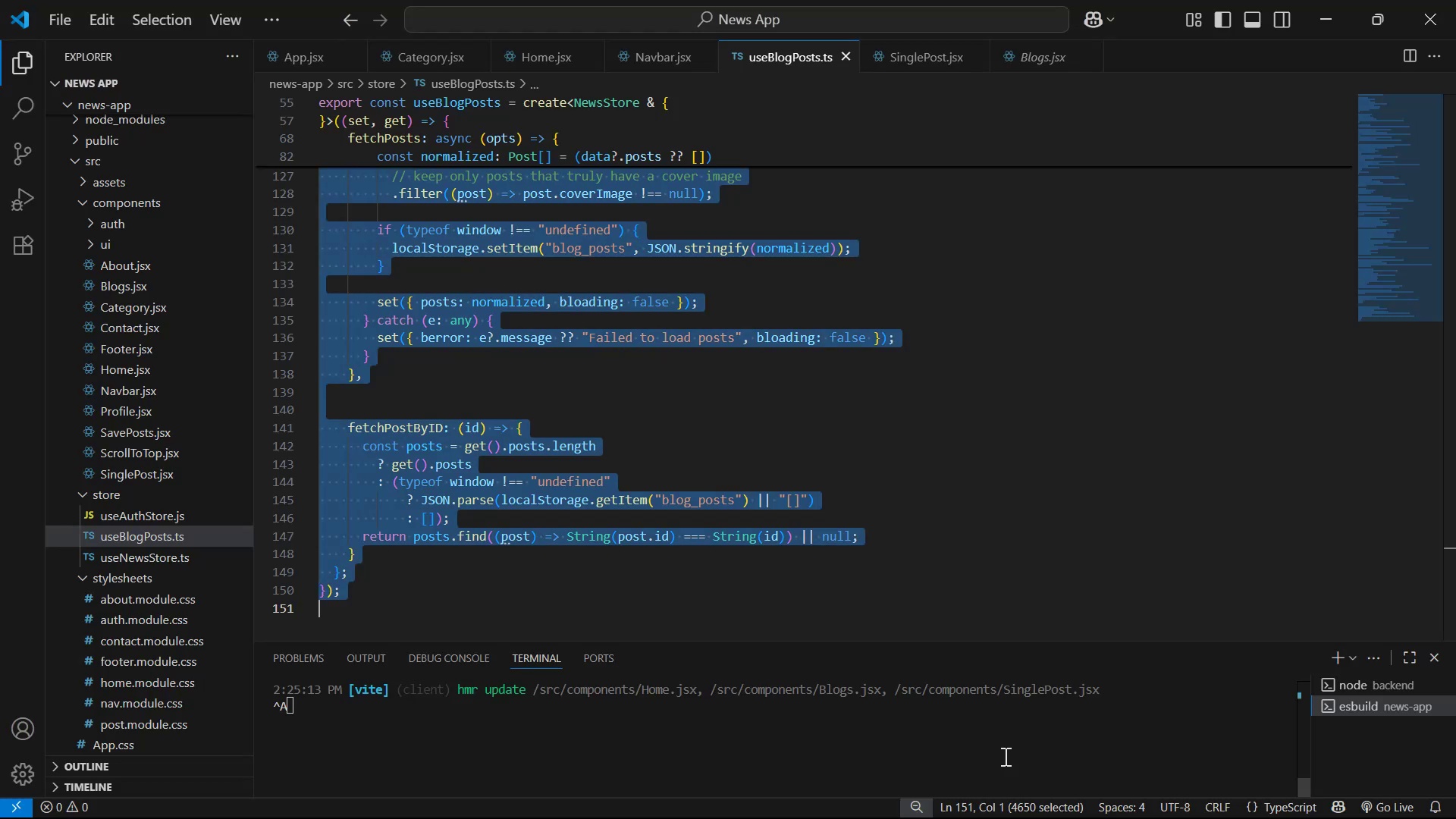 
key(Tab)
type(b)
key(Backspace)
type(this store to give t)
key(Backspace)
type(you the requried)
key(Backspace)
key(Backspace)
key(Backspace)
key(Backspace)
type(ired )
 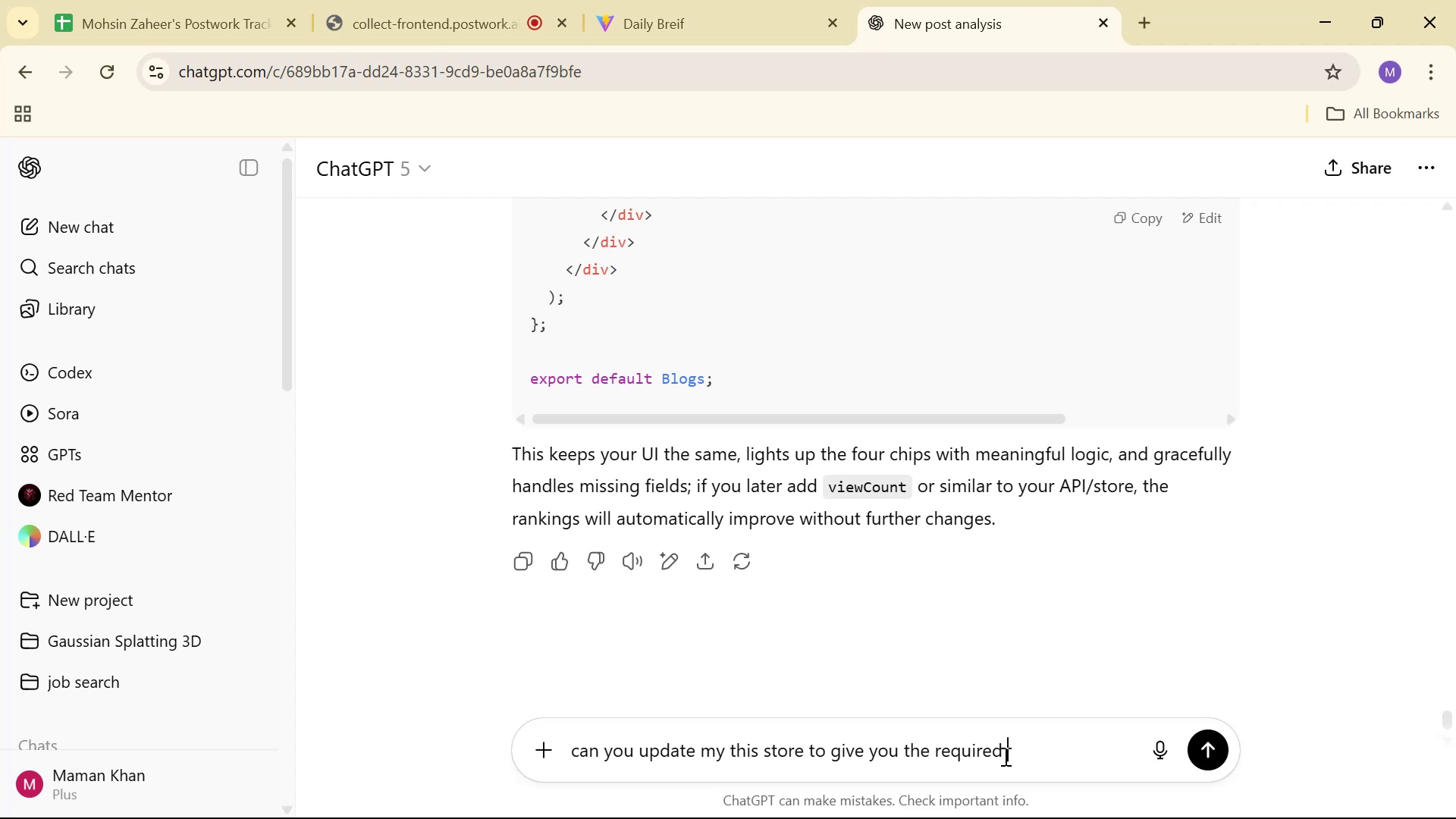 
wait(6.03)
 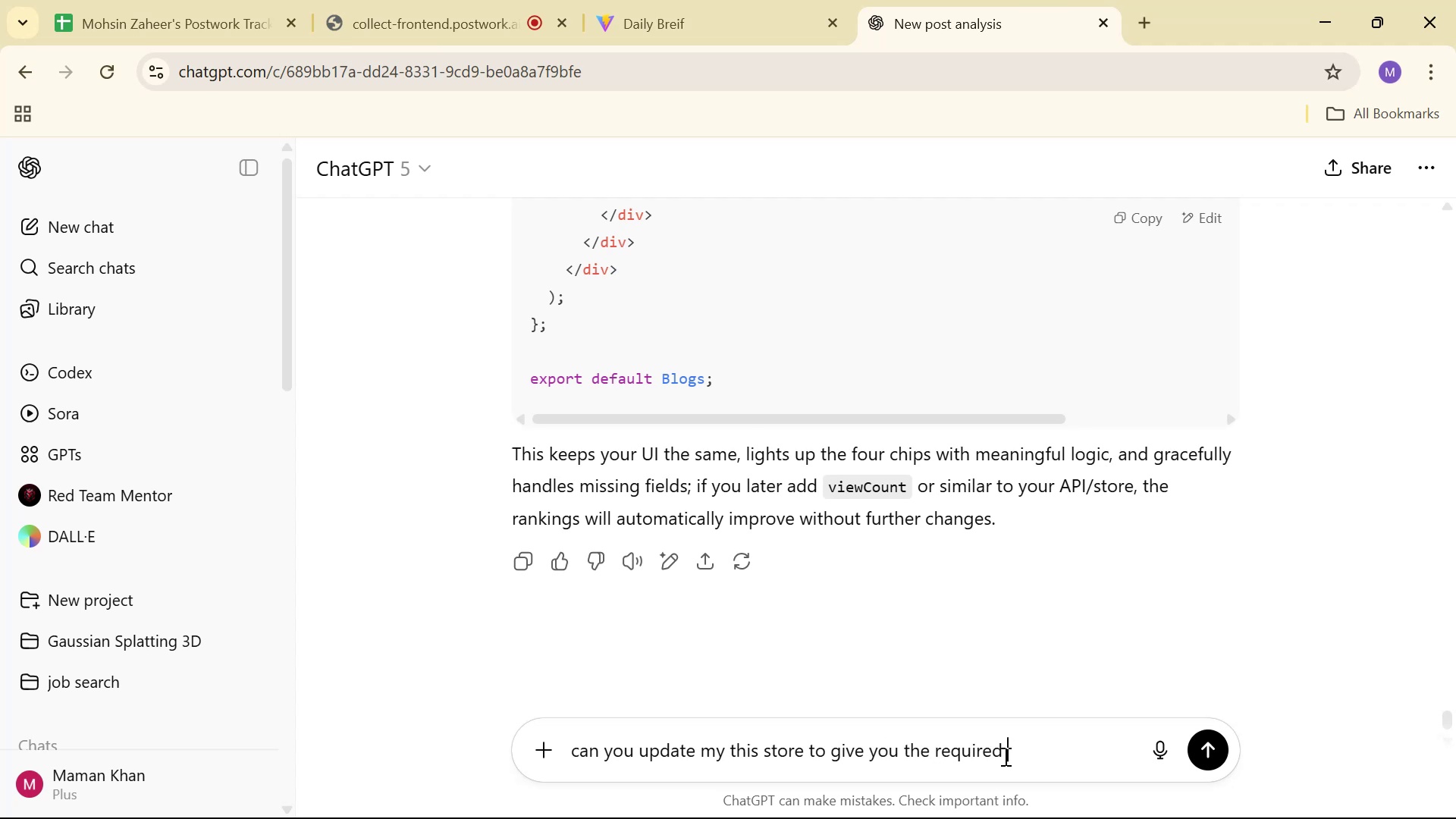 
type(propertire)
key(Backspace)
type(e)
key(Backspace)
key(Backspace)
type(es )
key(Backspace)
 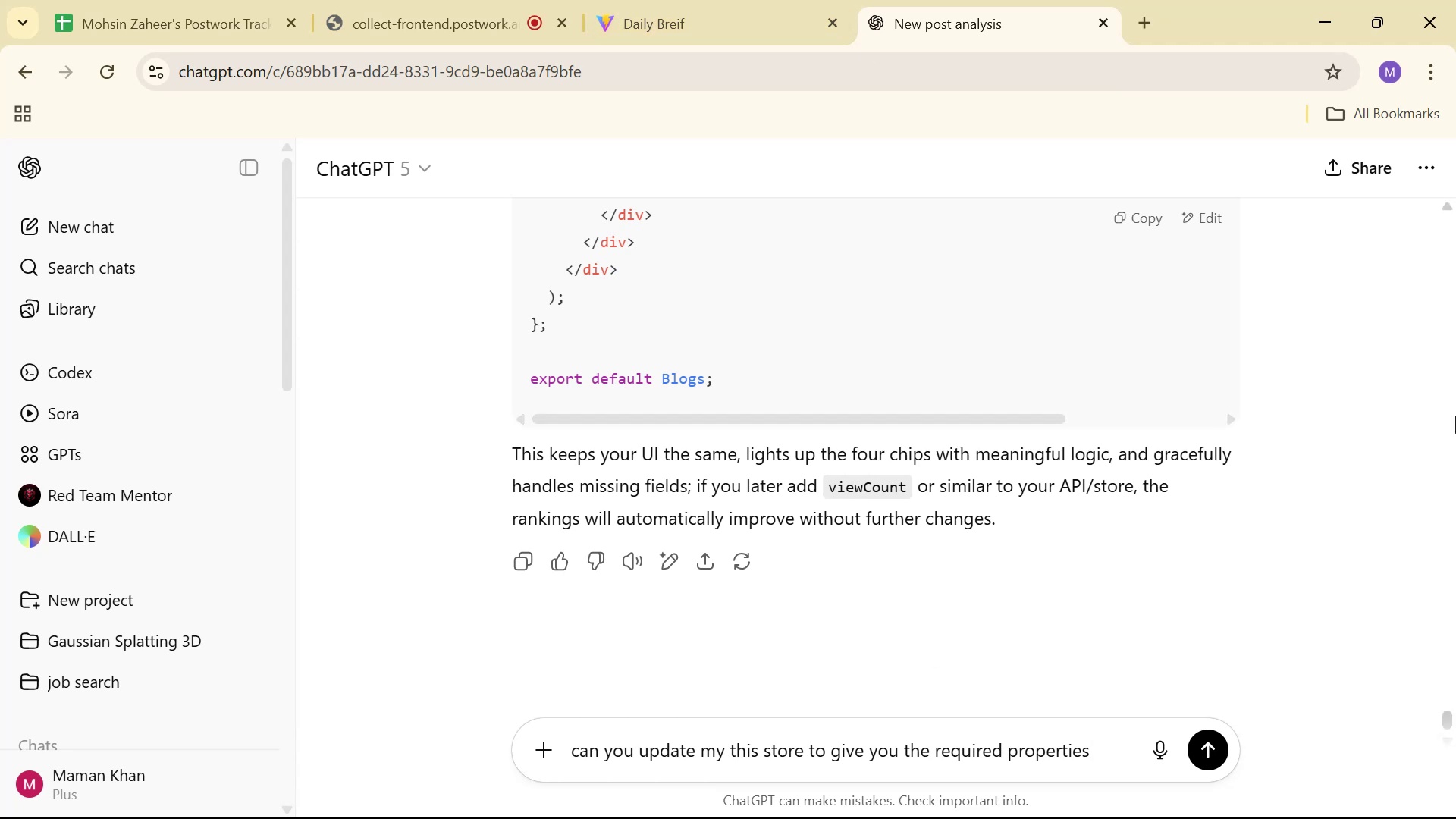 
wait(5.99)
 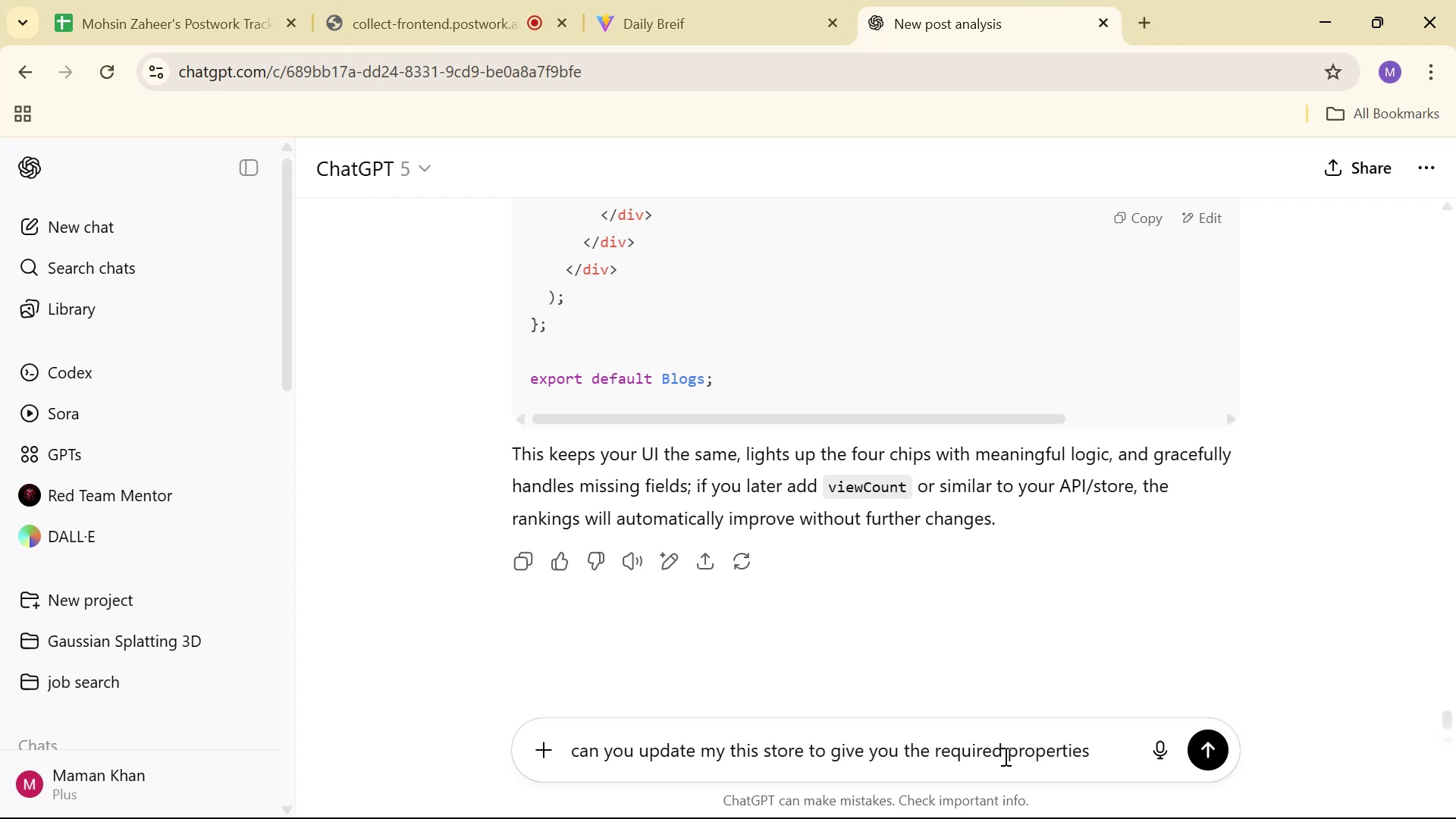 
key(Shift+ShiftLeft)
 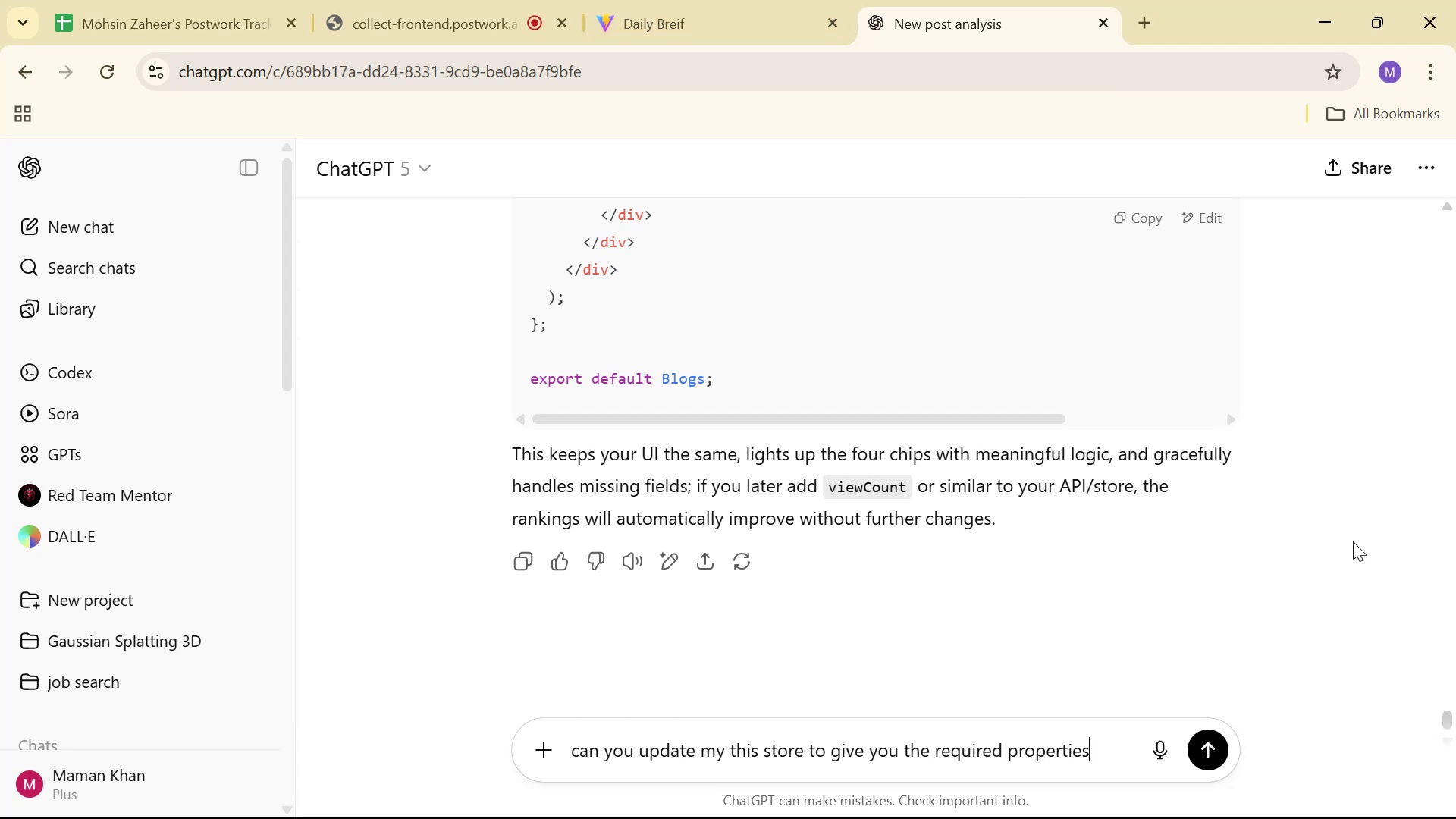 
key(Shift+Semicolon)
 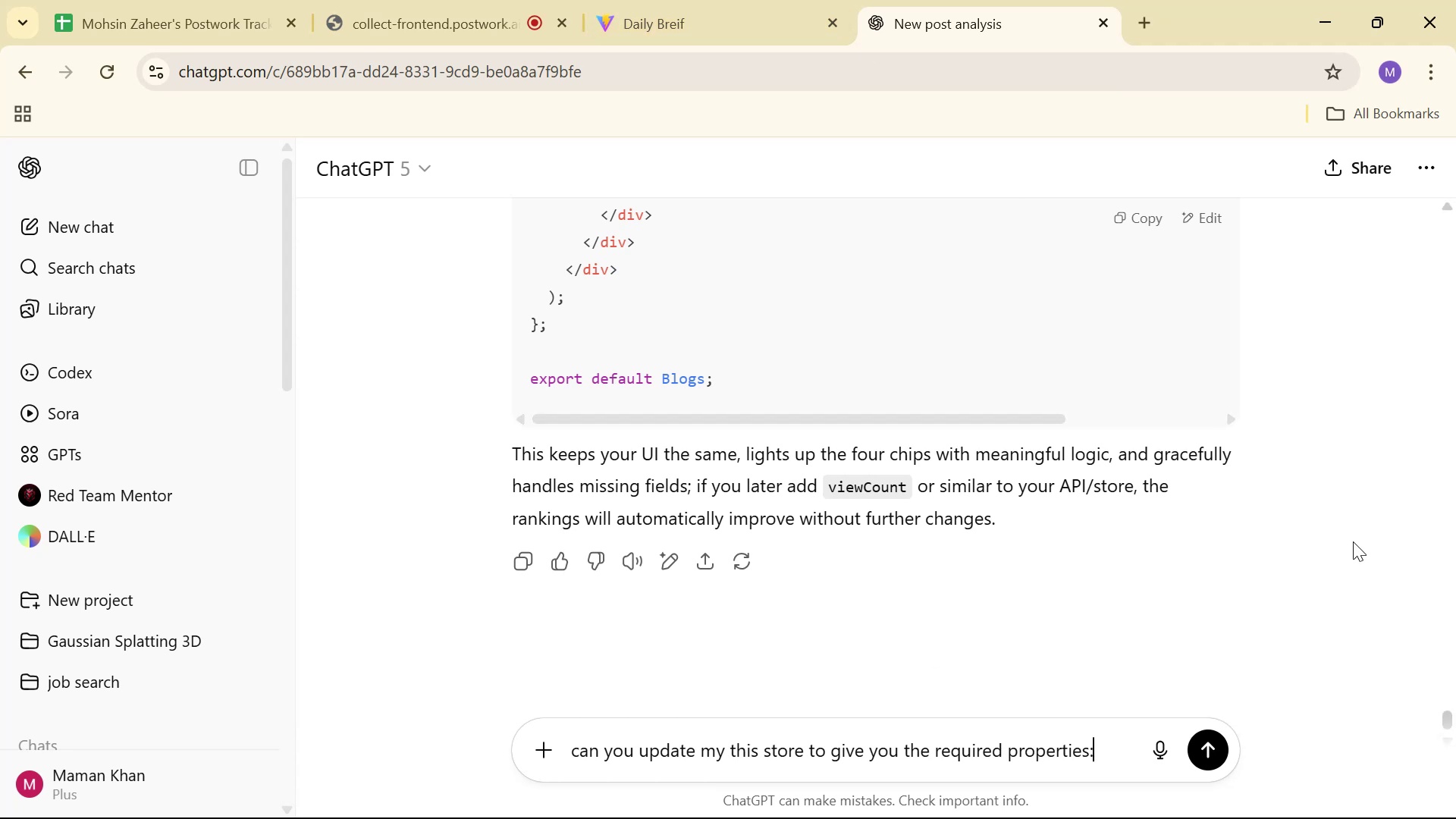 
key(Shift+Space)
 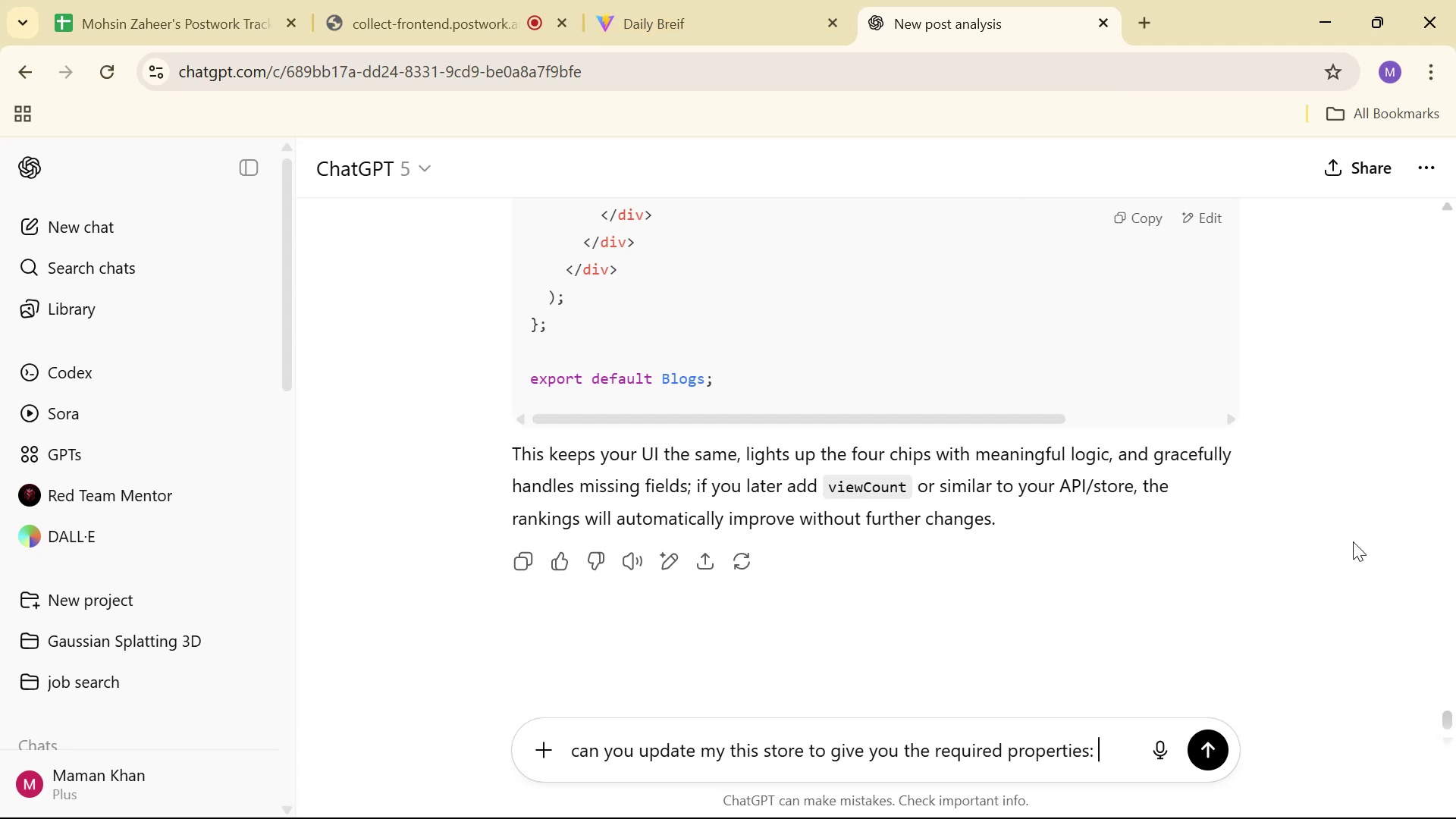 
key(Backspace)
 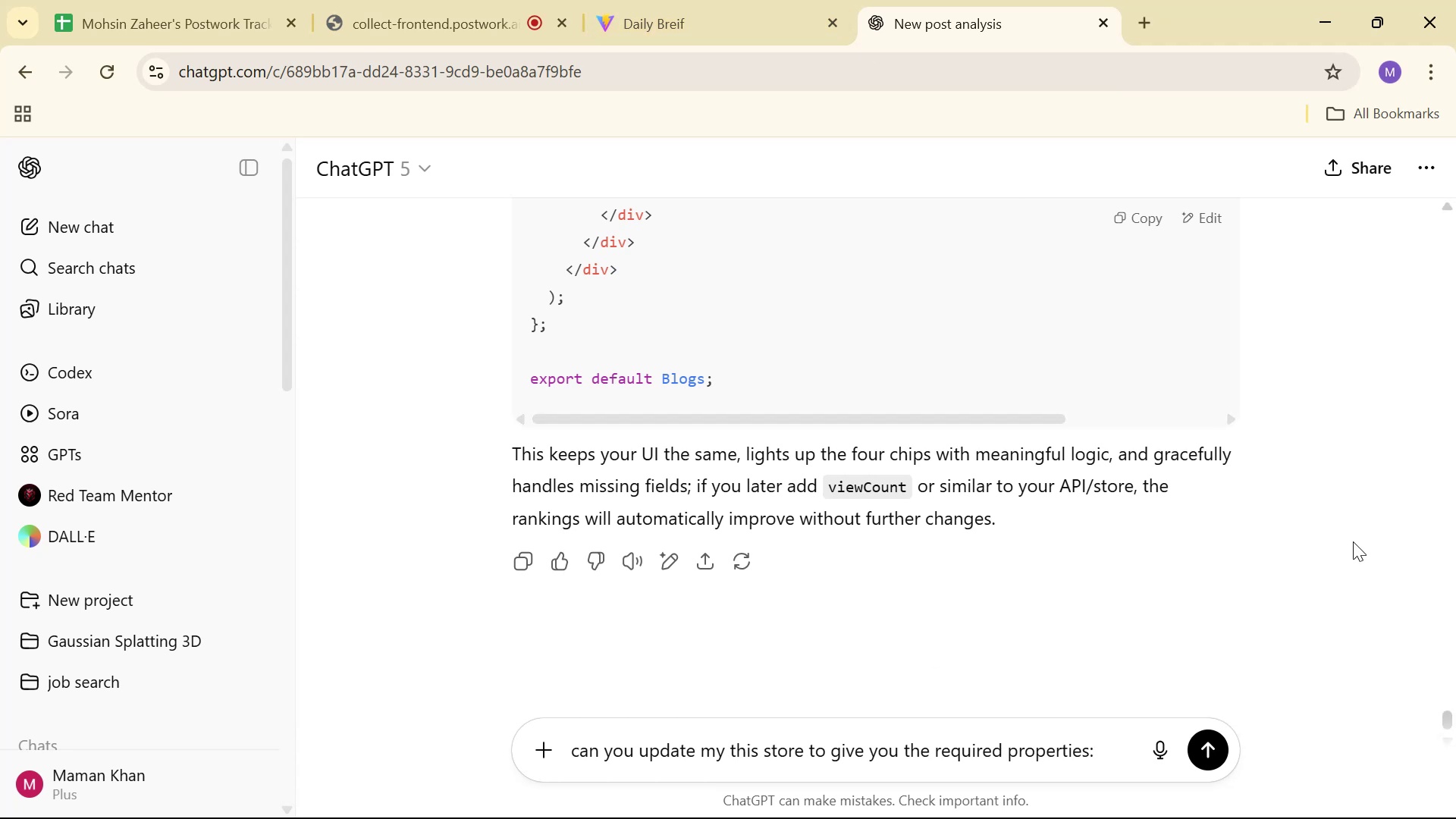 
key(Backspace)
 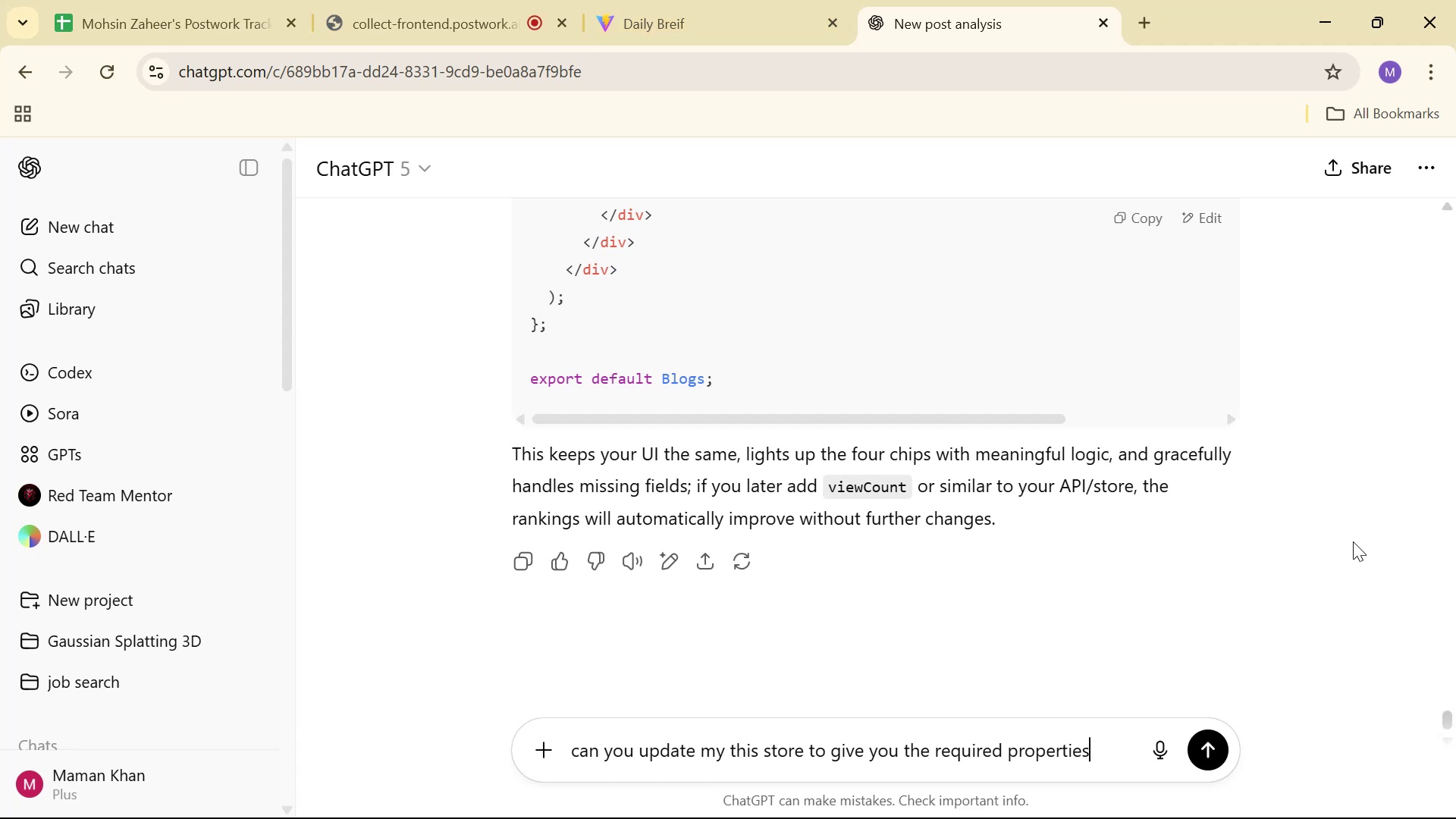 
key(Shift+Semicolon)
 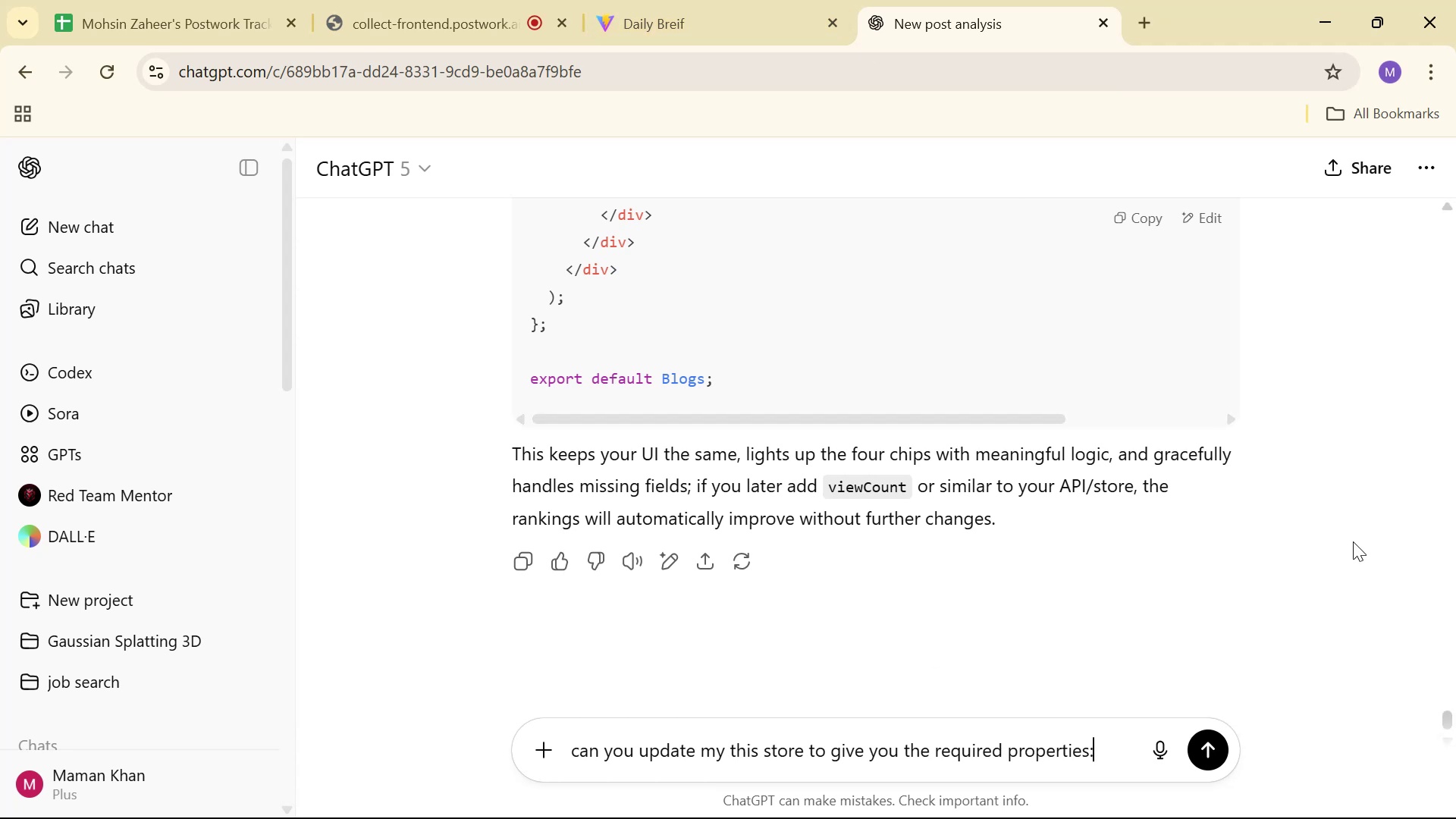 
key(Shift+Space)
 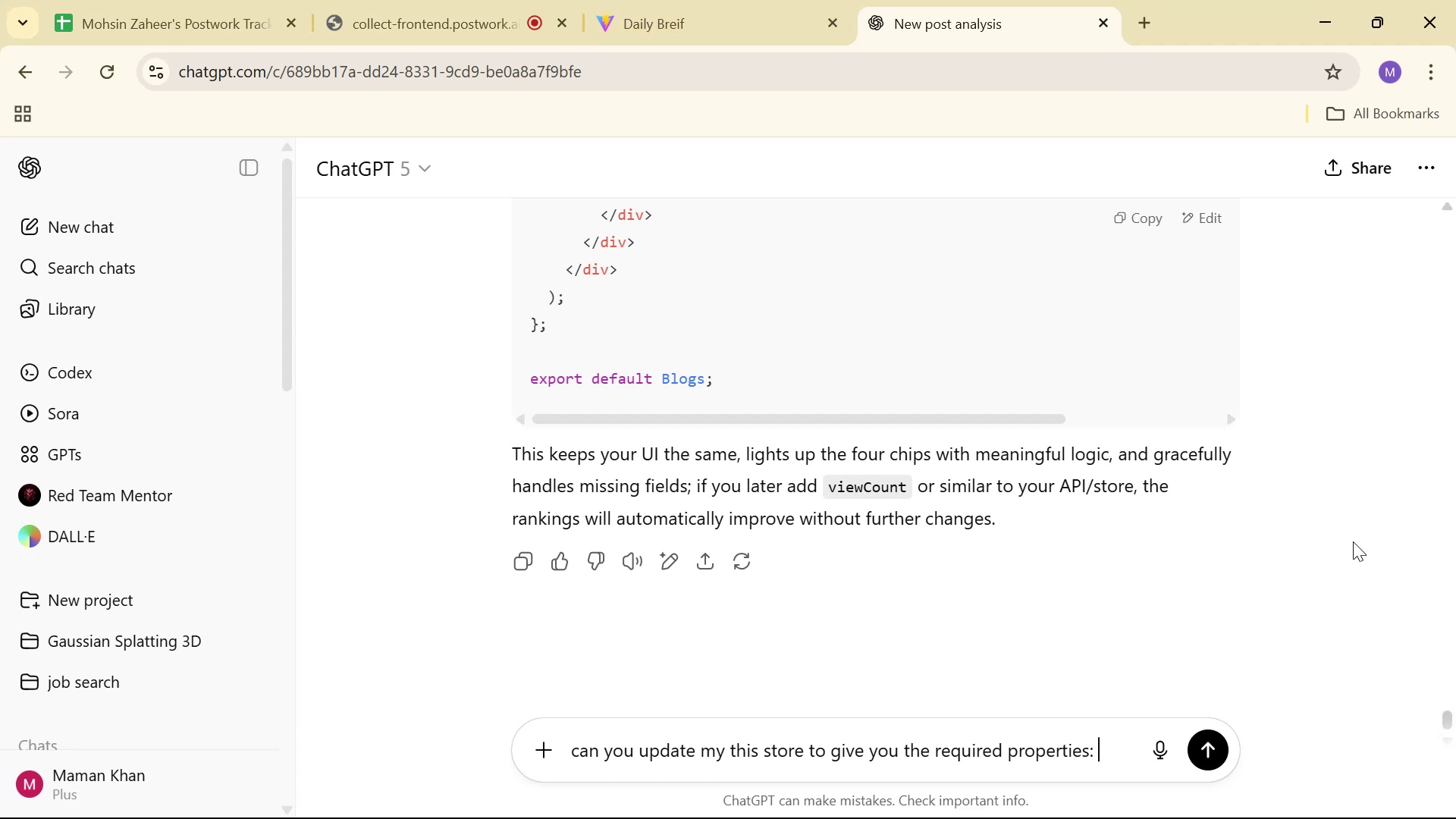 
key(Control+ControlLeft)
 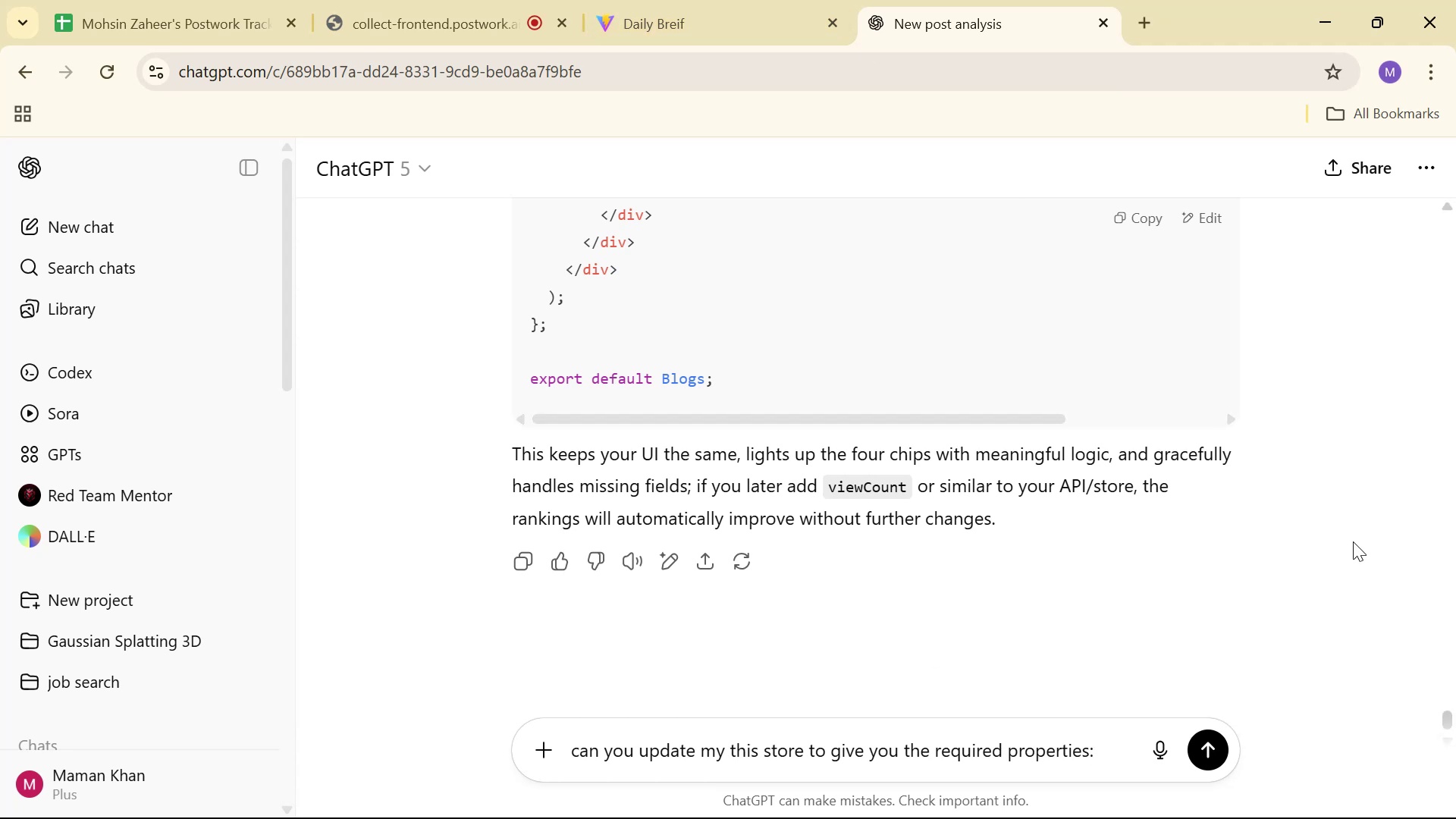 
key(Backspace)
key(Backspace)
type( )
key(Backspace)
type( in the normalise version: )
 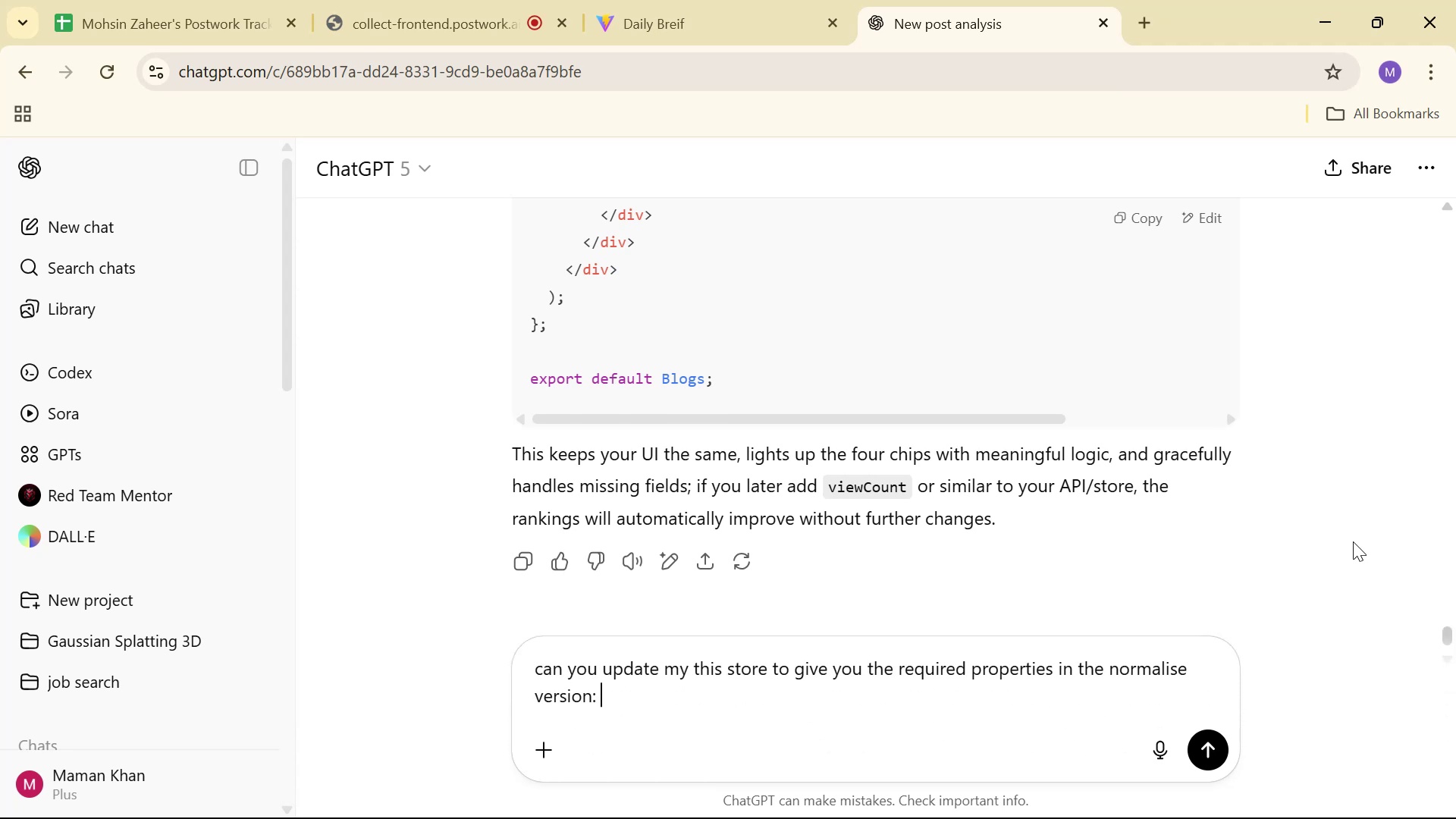 
key(Control+ControlLeft)
 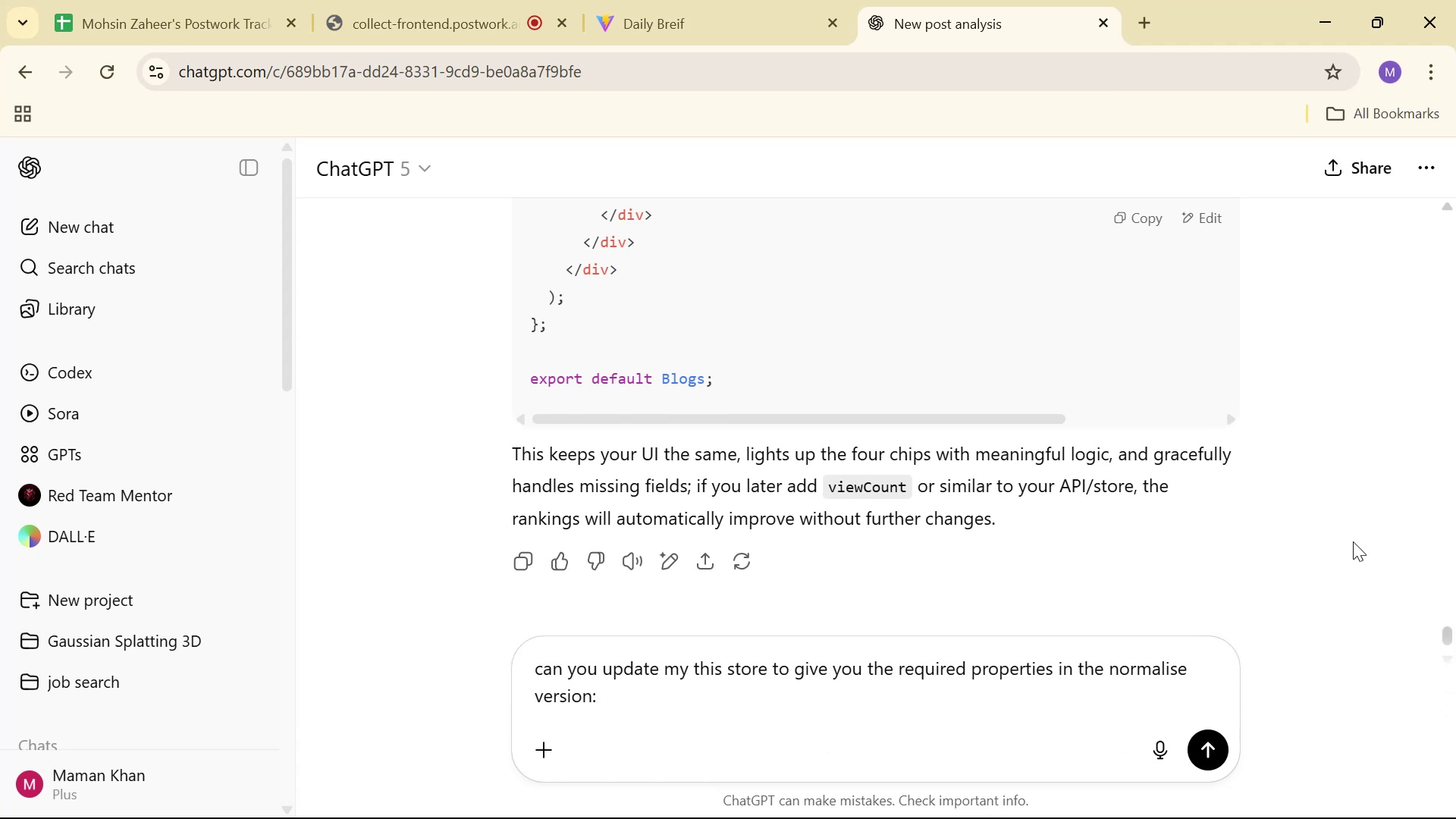 
key(Control+V)
 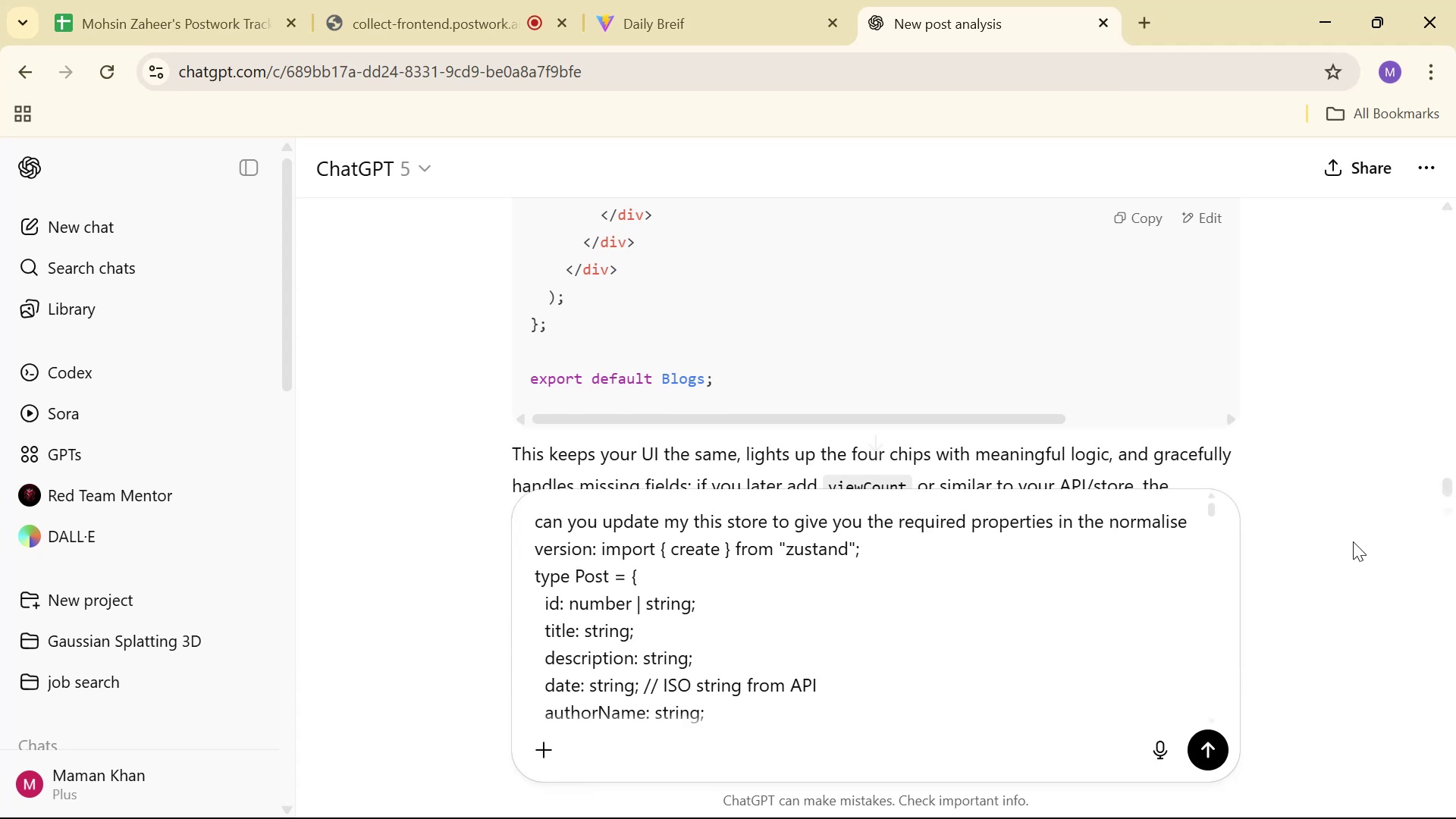 
key(Enter)
 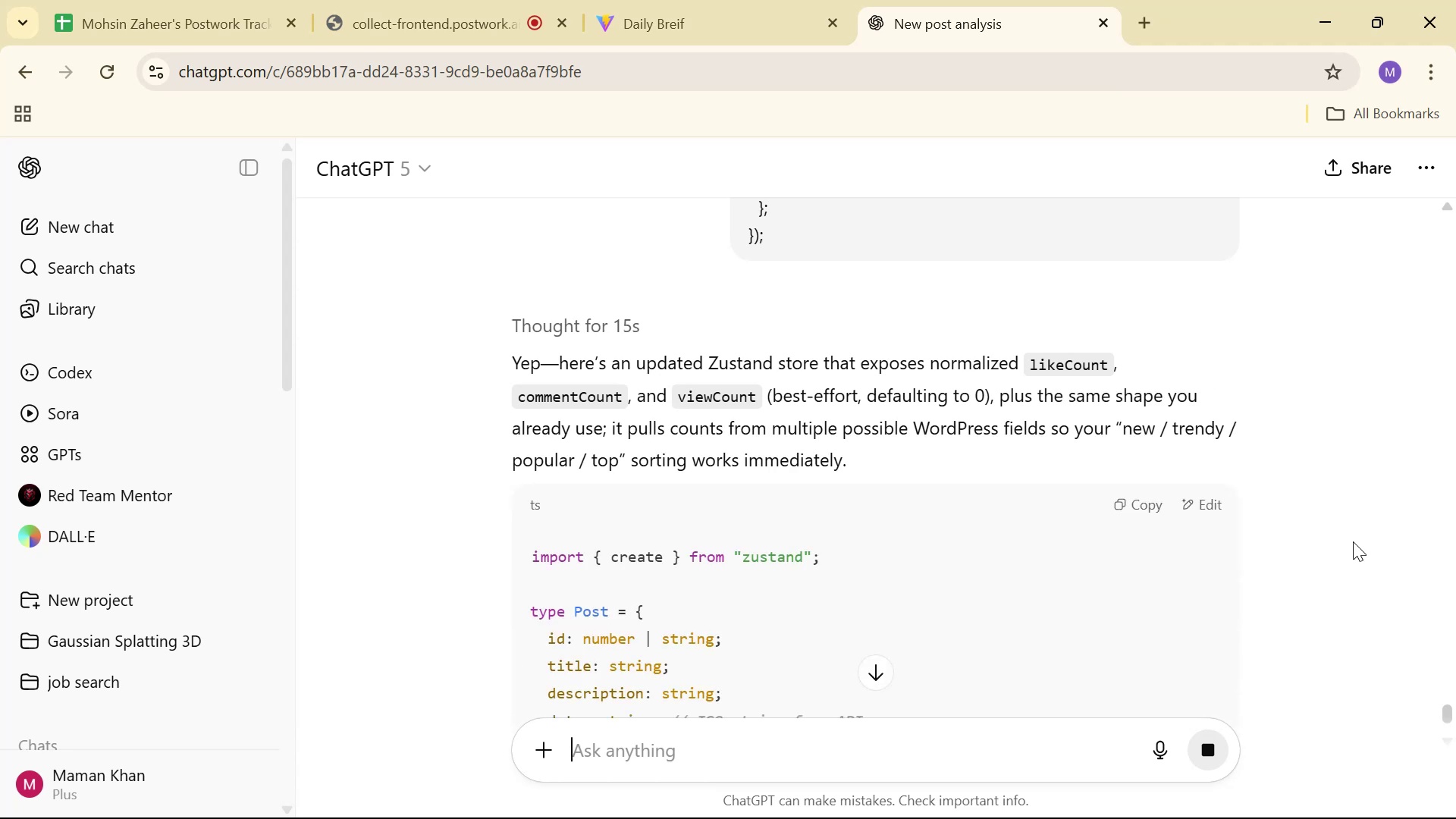 
wait(28.92)
 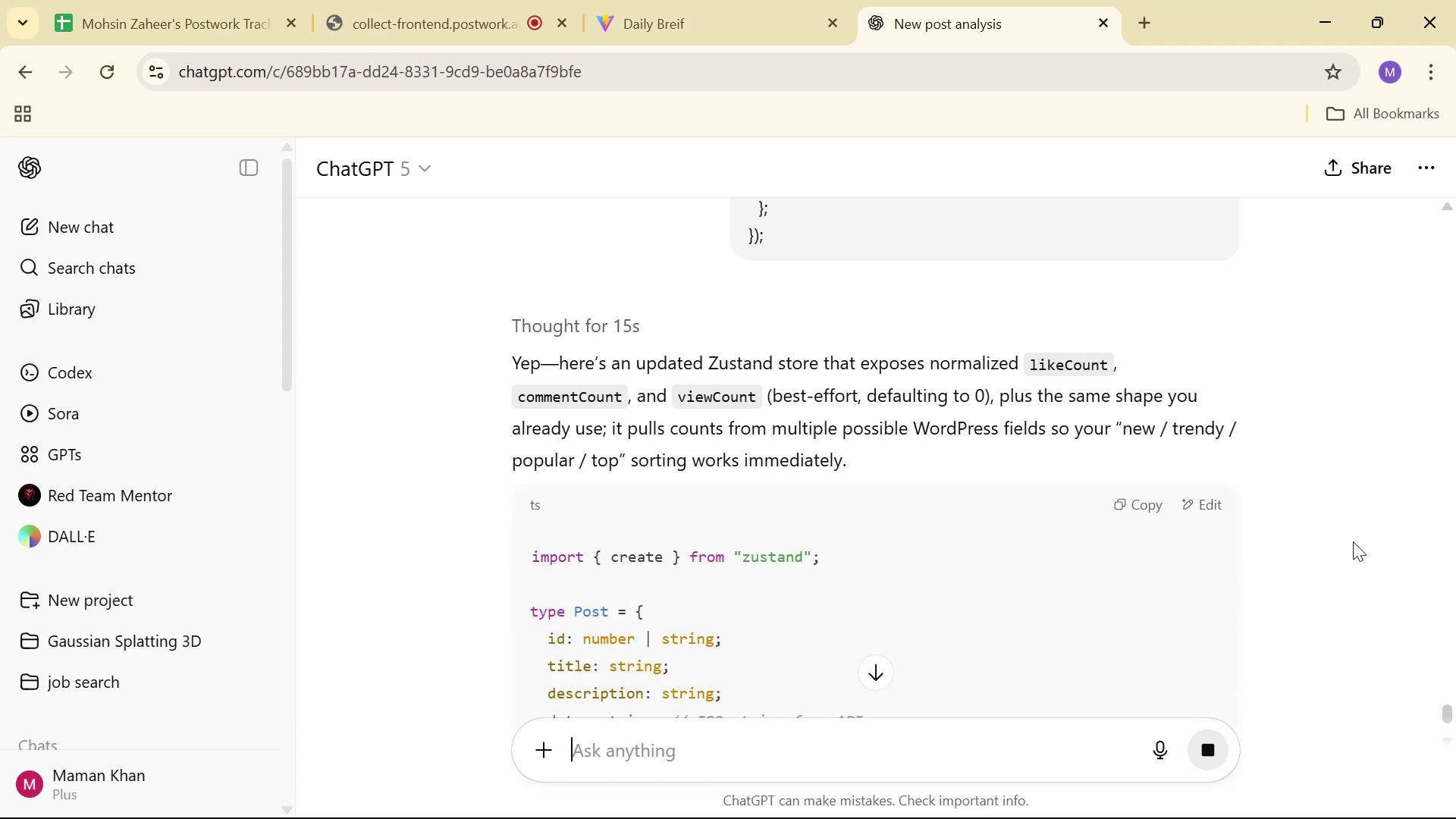 
scroll: coordinate [1224, 298], scroll_direction: down, amount: 5.0
 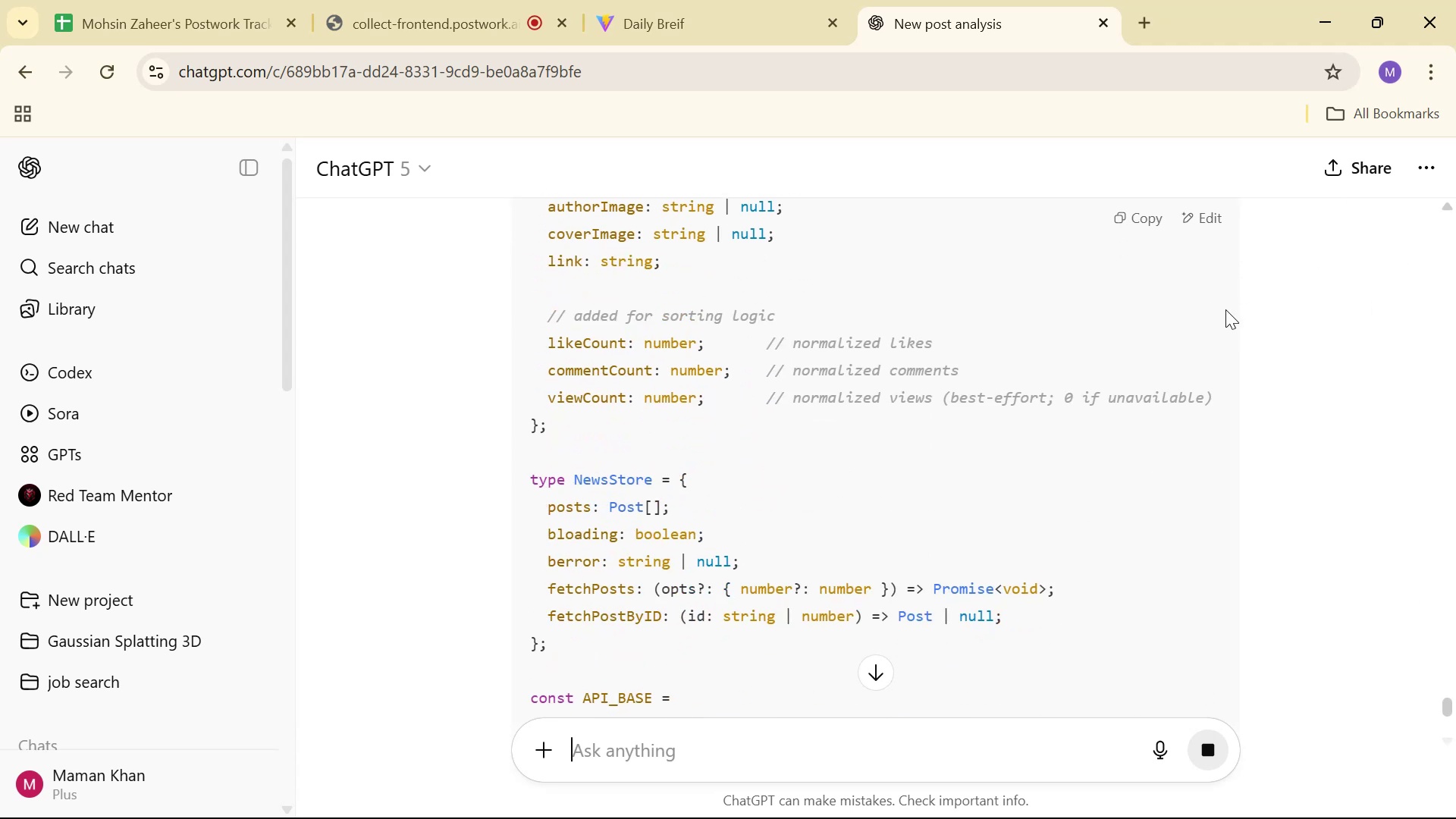 
scroll: coordinate [1234, 289], scroll_direction: up, amount: 3.0
 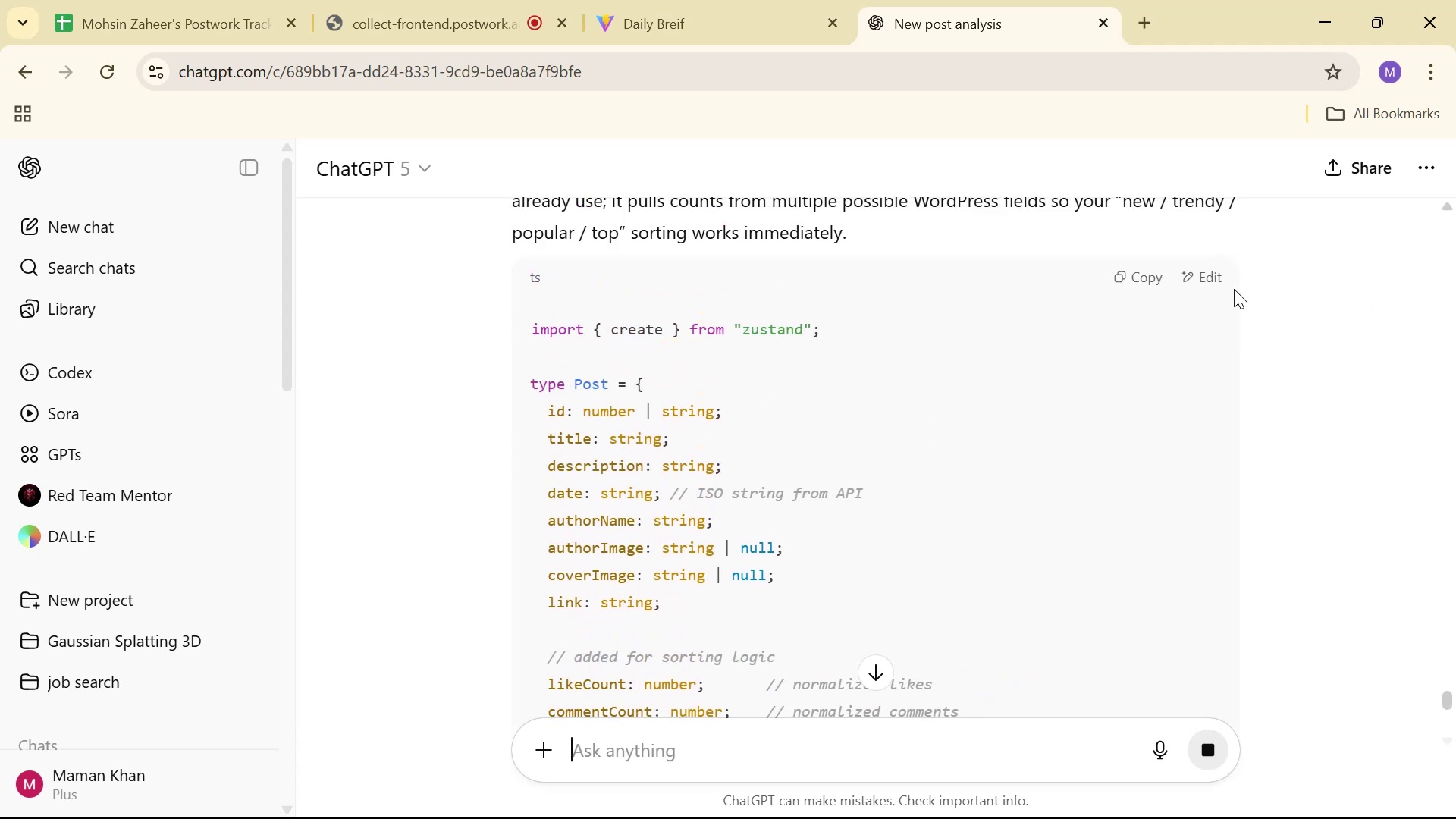 
scroll: coordinate [1217, 290], scroll_direction: down, amount: 16.0
 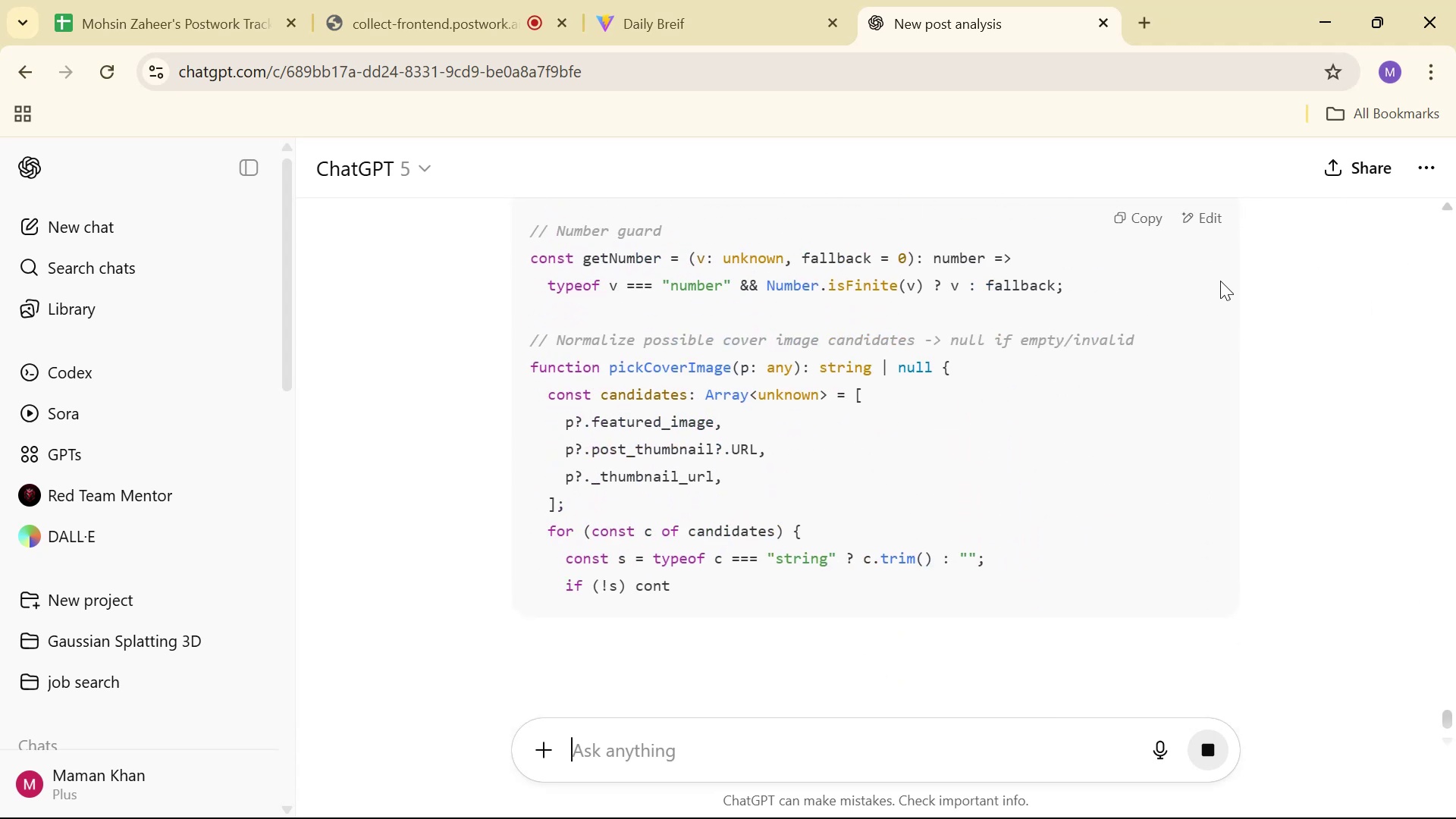 
scroll: coordinate [1216, 281], scroll_direction: up, amount: 7.0
 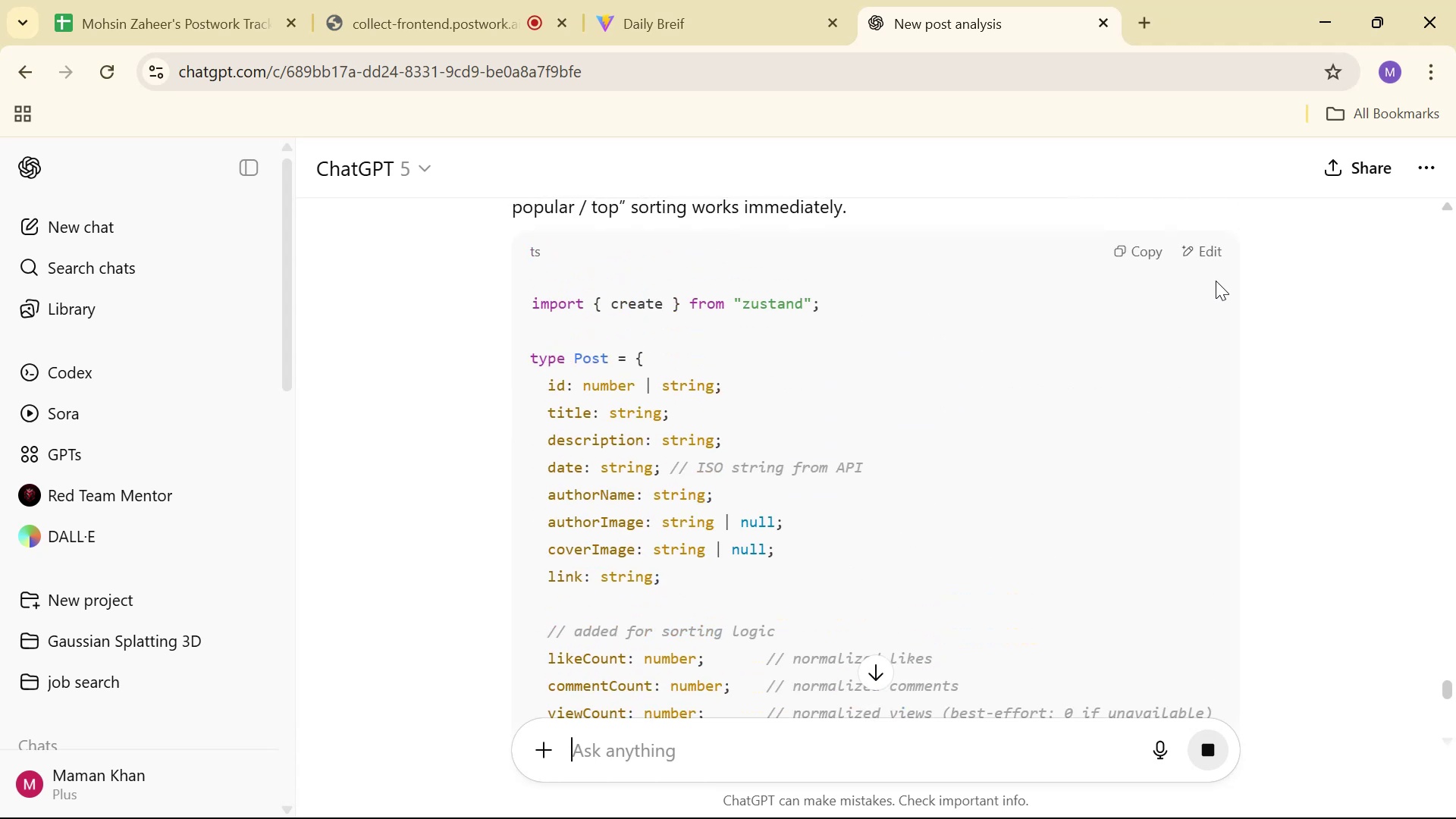 
scroll: coordinate [1170, 268], scroll_direction: down, amount: 67.0
 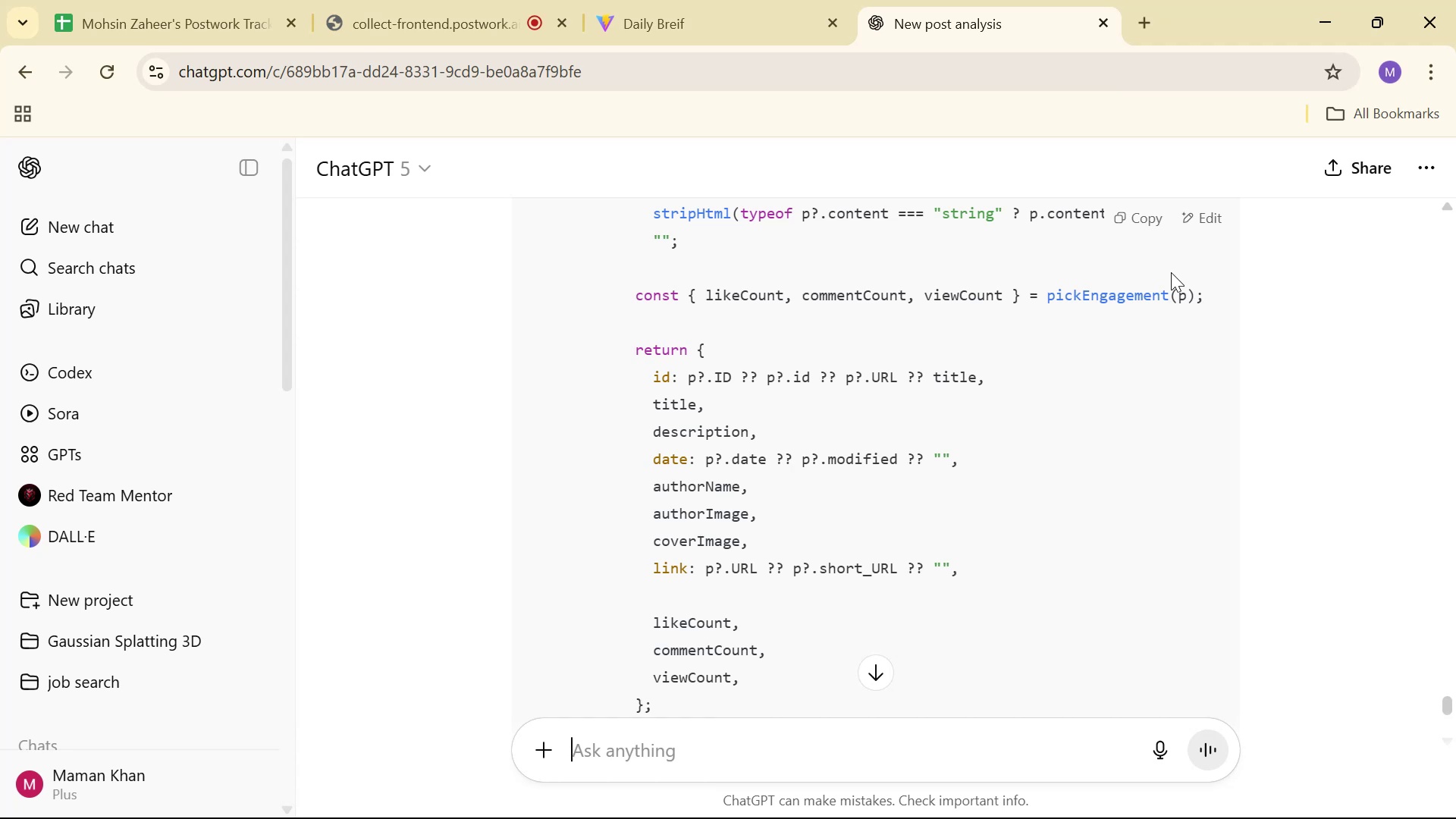 
wait(18.58)
 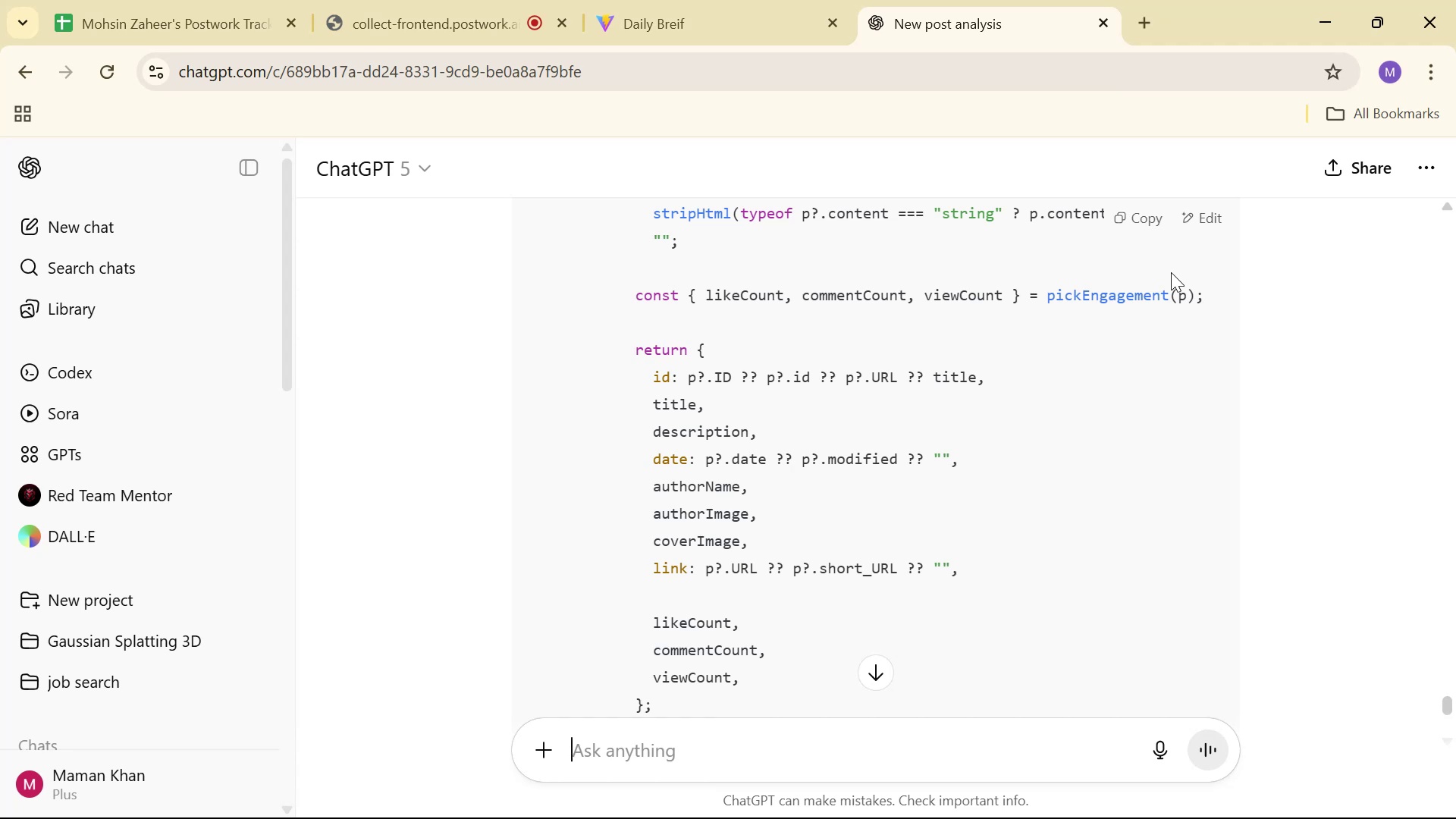 
scroll: coordinate [1172, 290], scroll_direction: down, amount: 7.0
 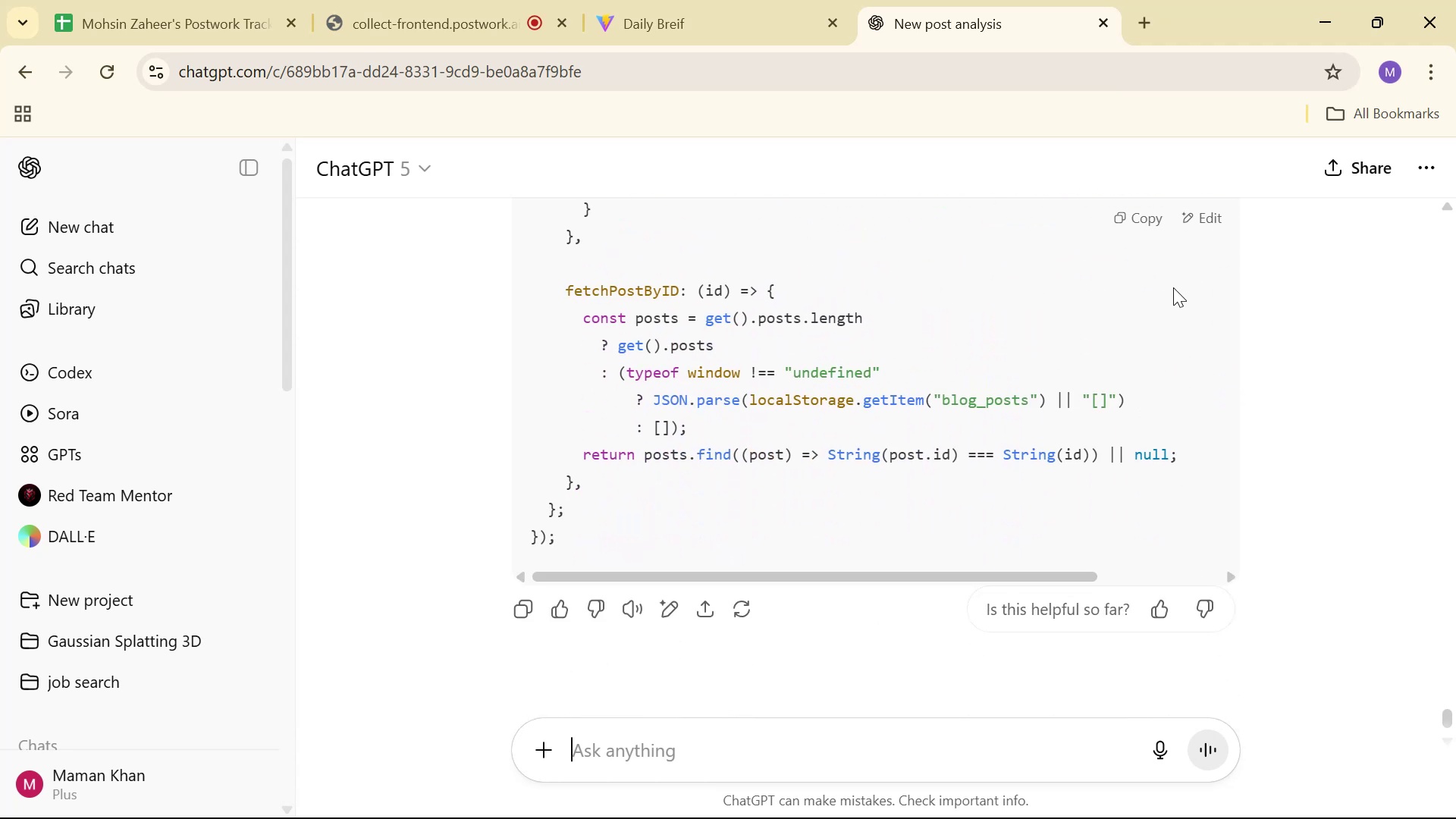 
scroll: coordinate [1109, 349], scroll_direction: up, amount: 41.0
 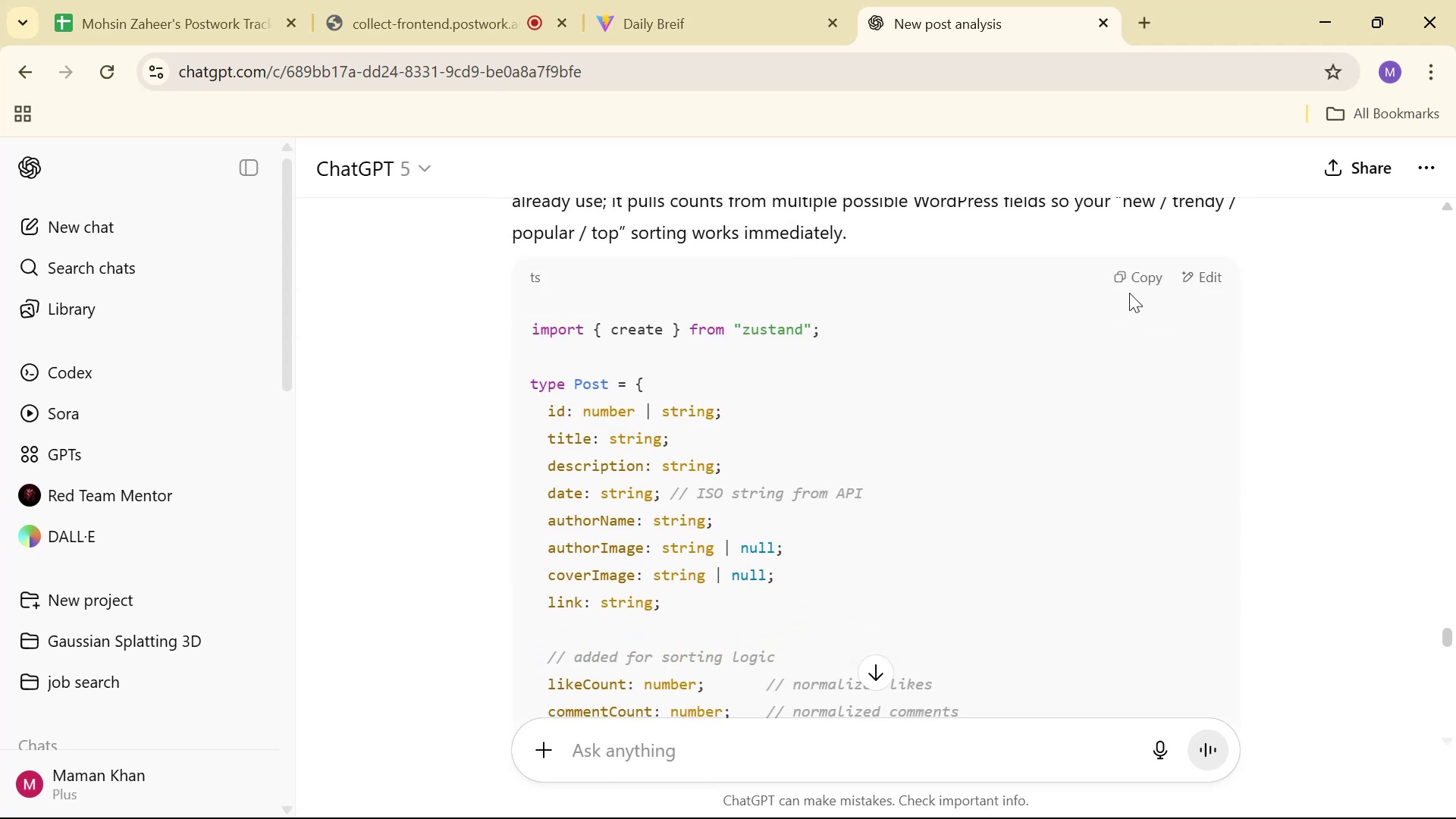 
left_click([1127, 287])
 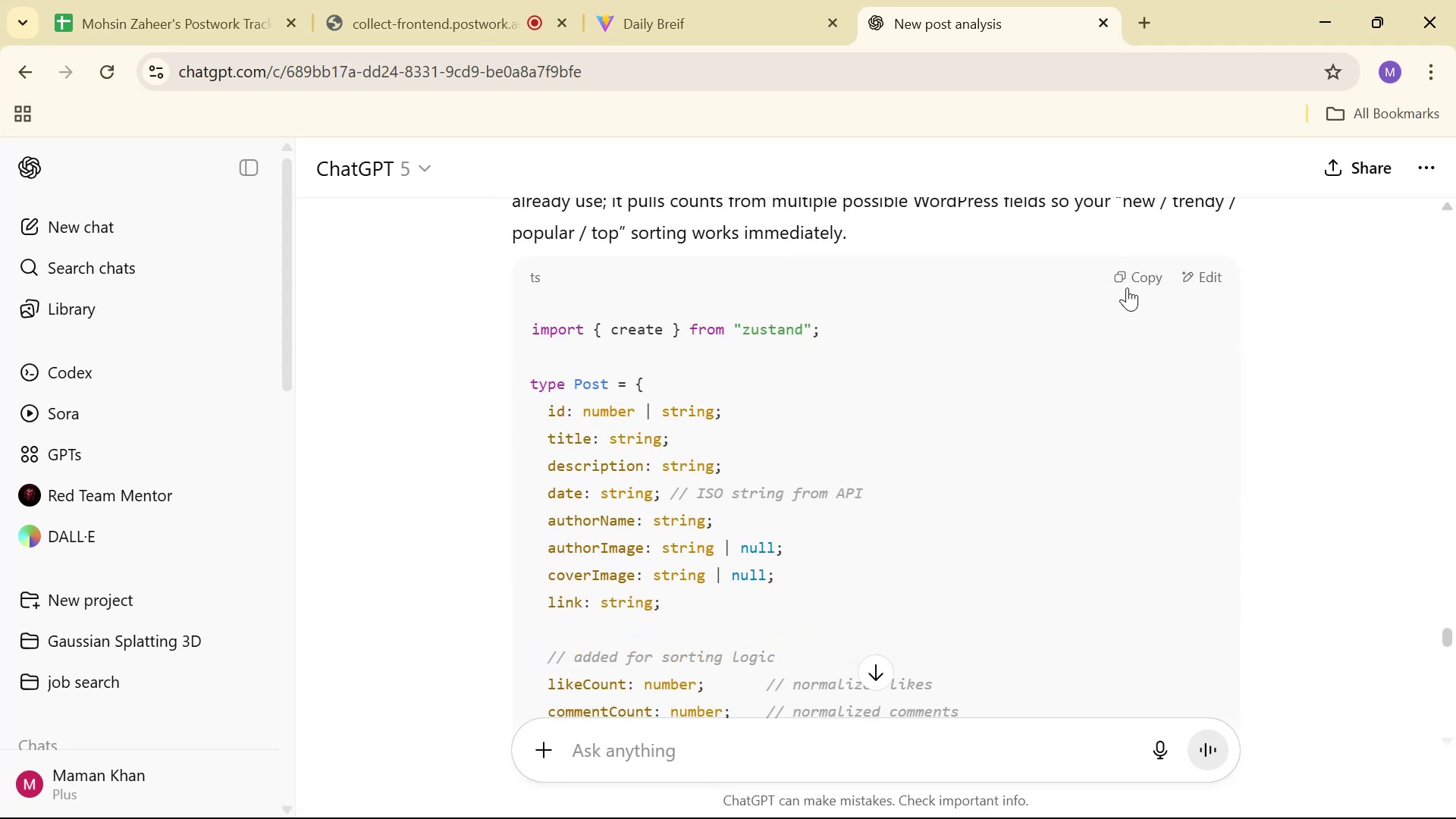 
wait(7.05)
 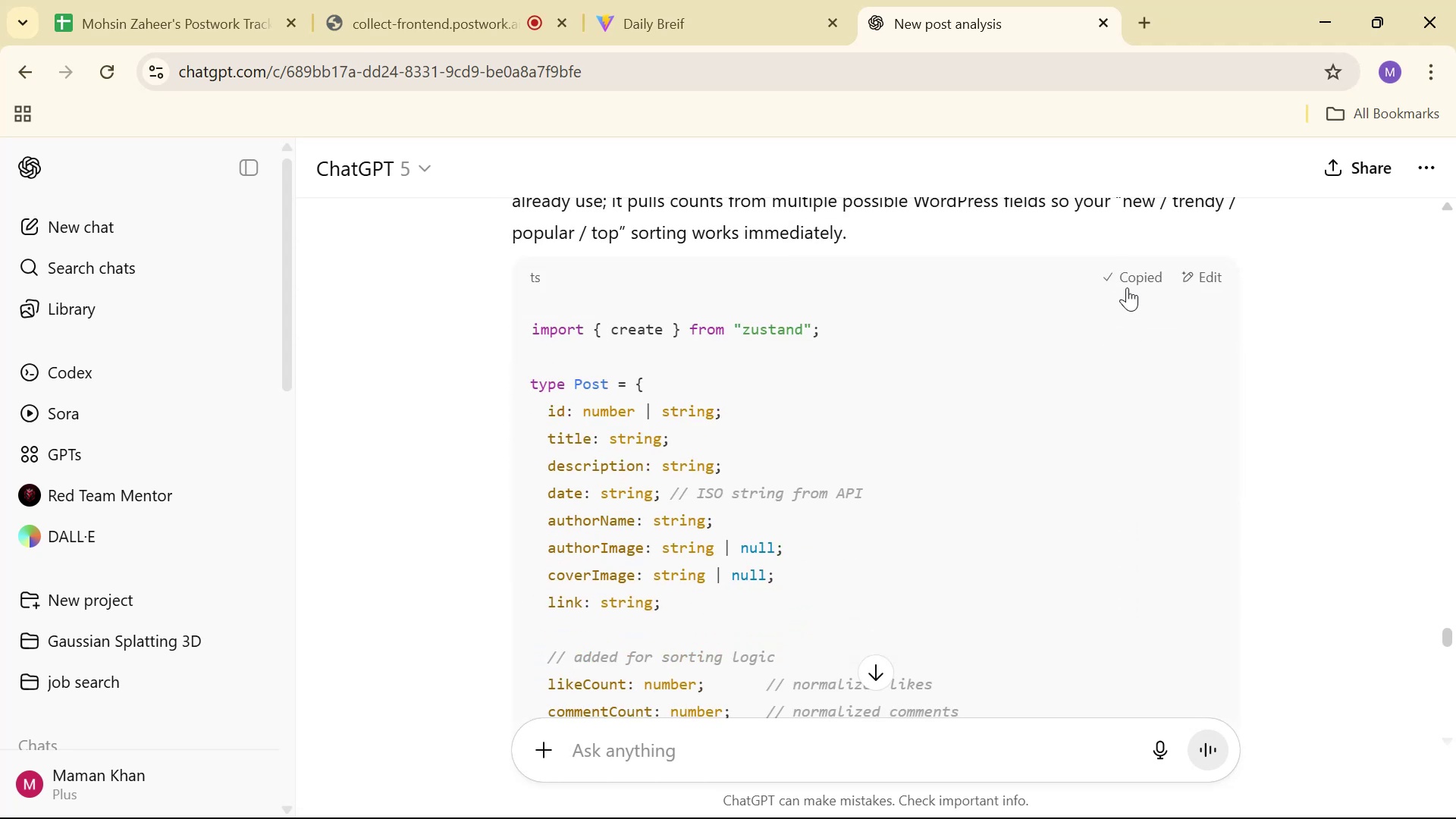 
double_click([1118, 281])
 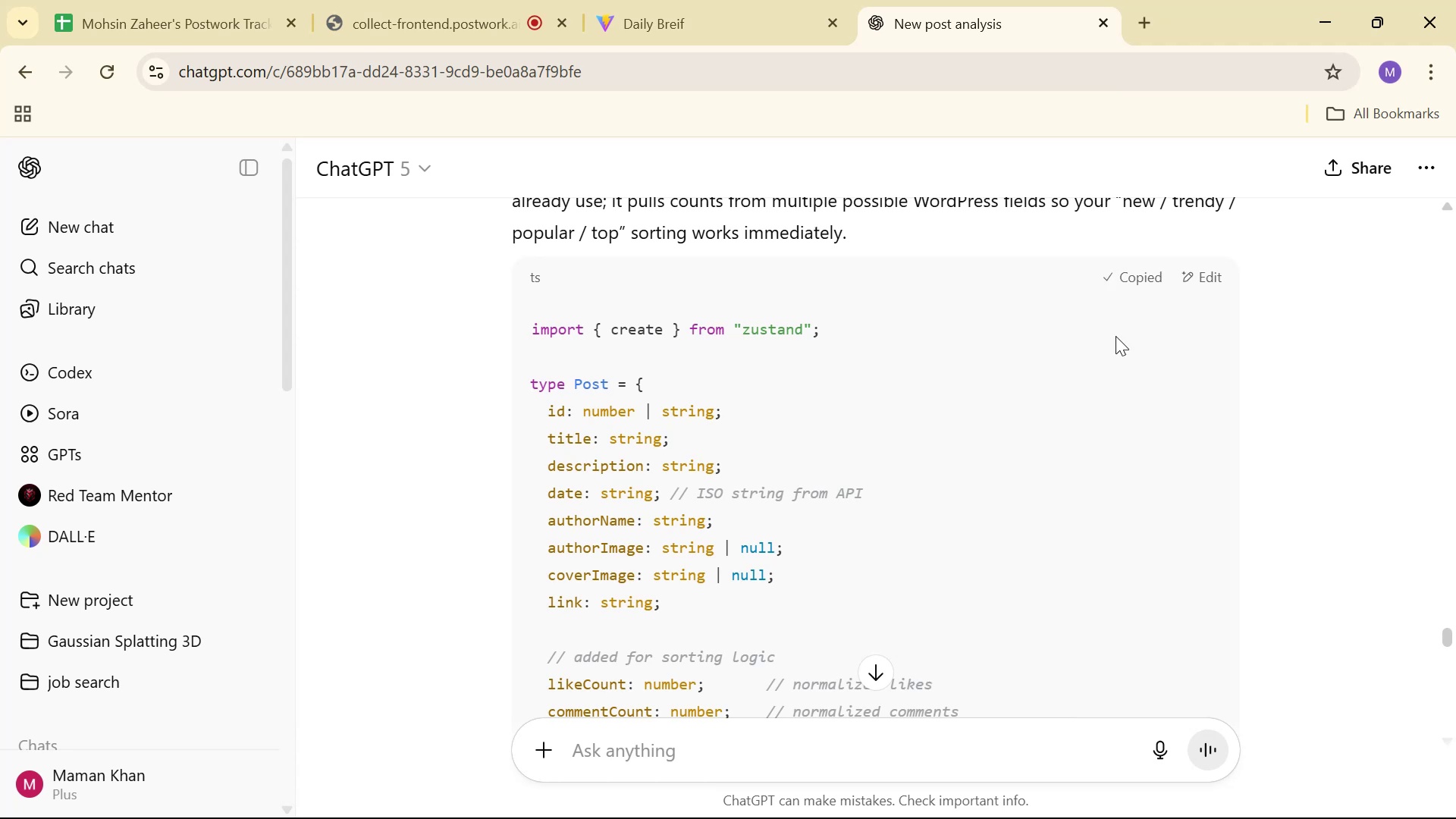 
key(Alt+AltLeft)
 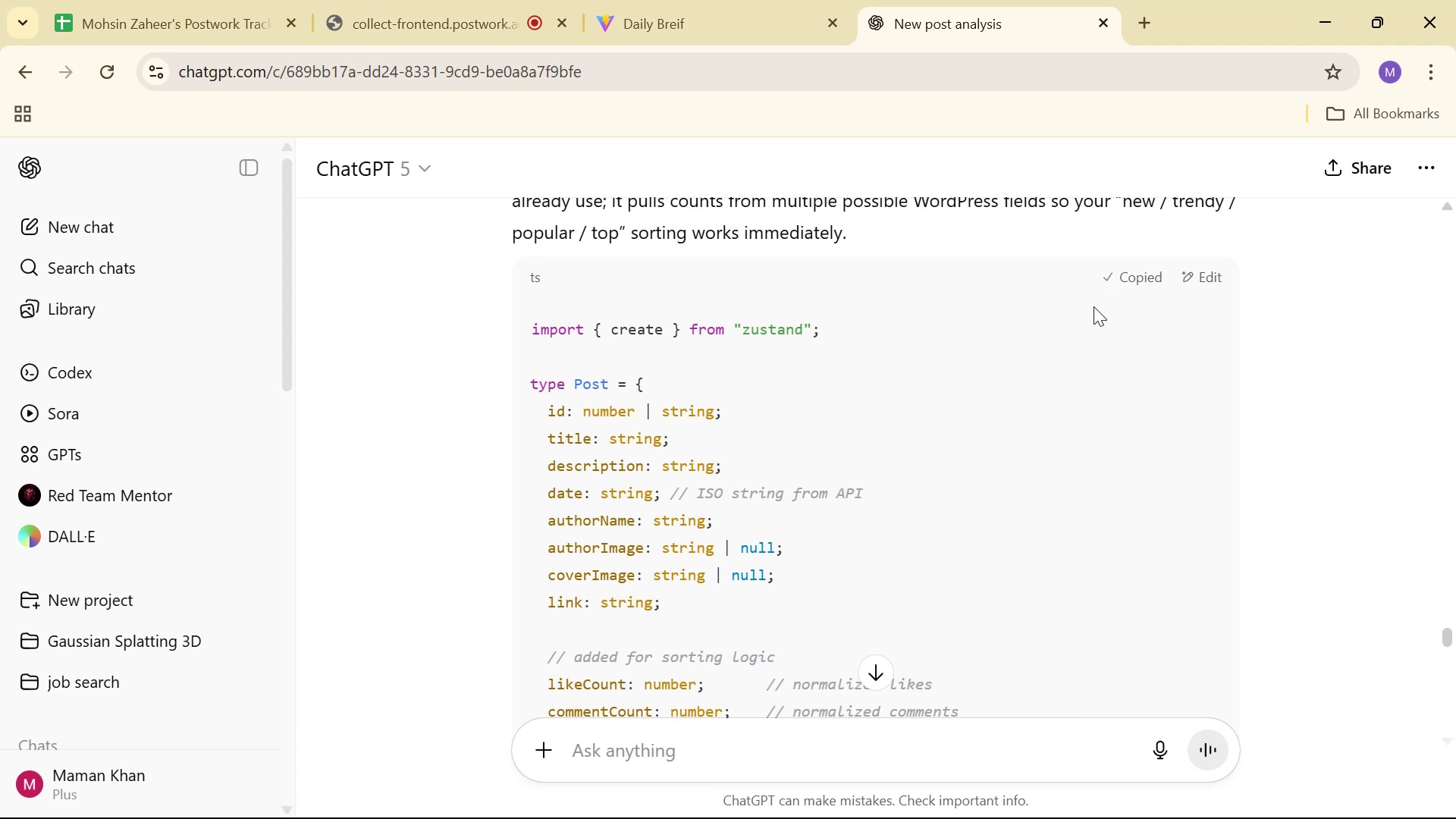 
key(Alt+Tab)
 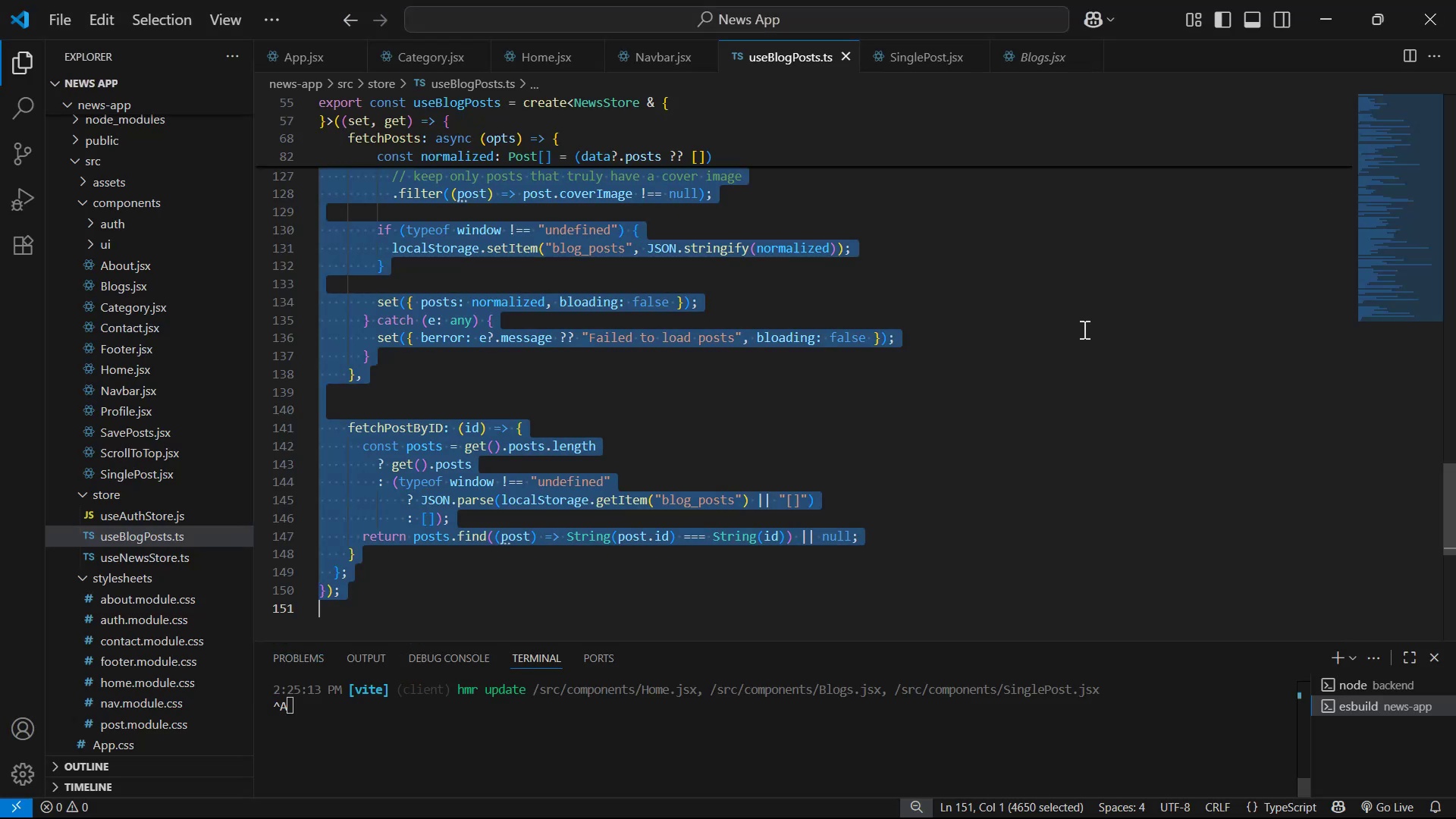 
key(Control+V)
 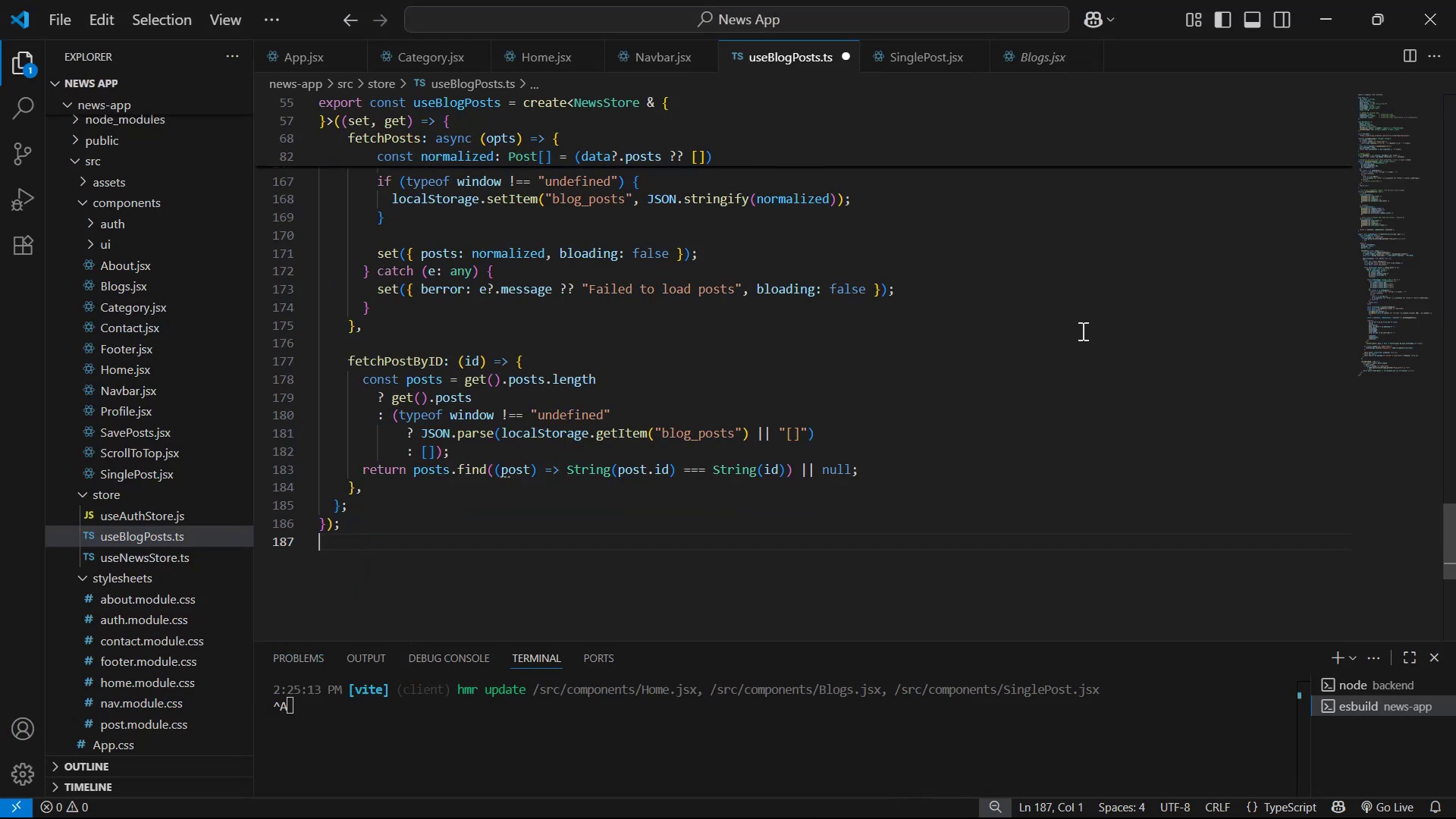 
scroll: coordinate [1081, 331], scroll_direction: up, amount: 61.0
 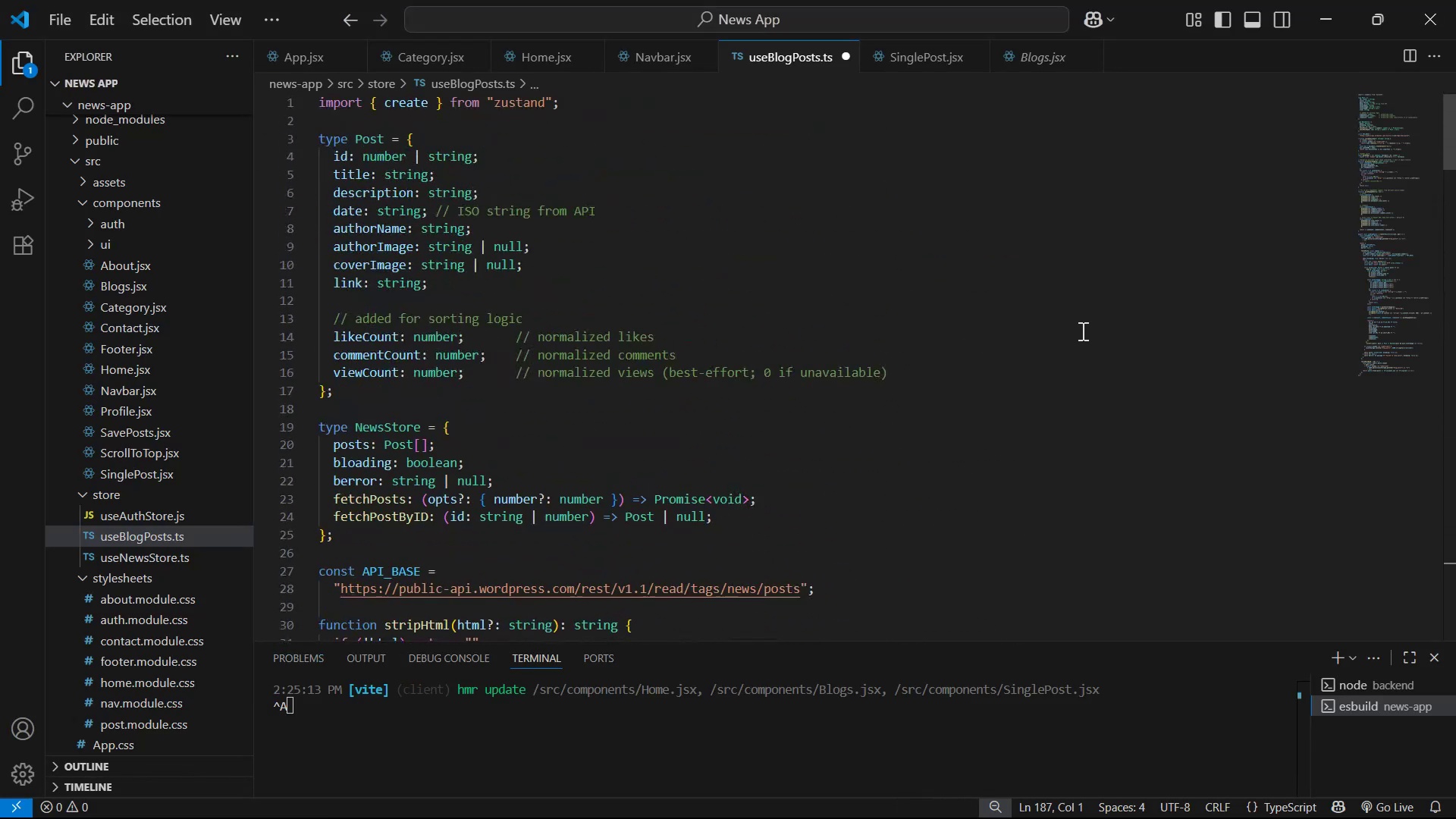 
key(Control+S)
 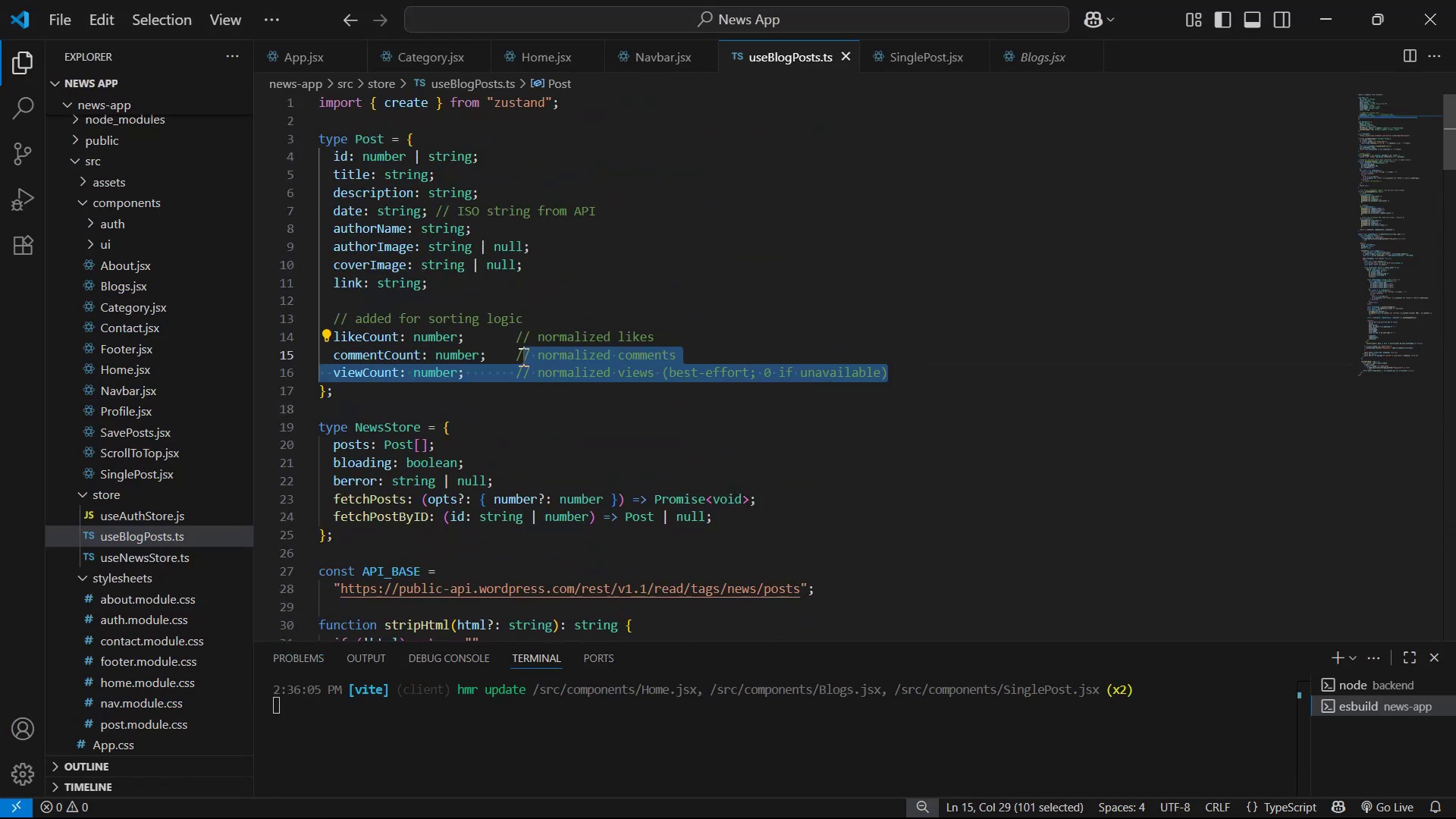 
left_click([511, 371])
 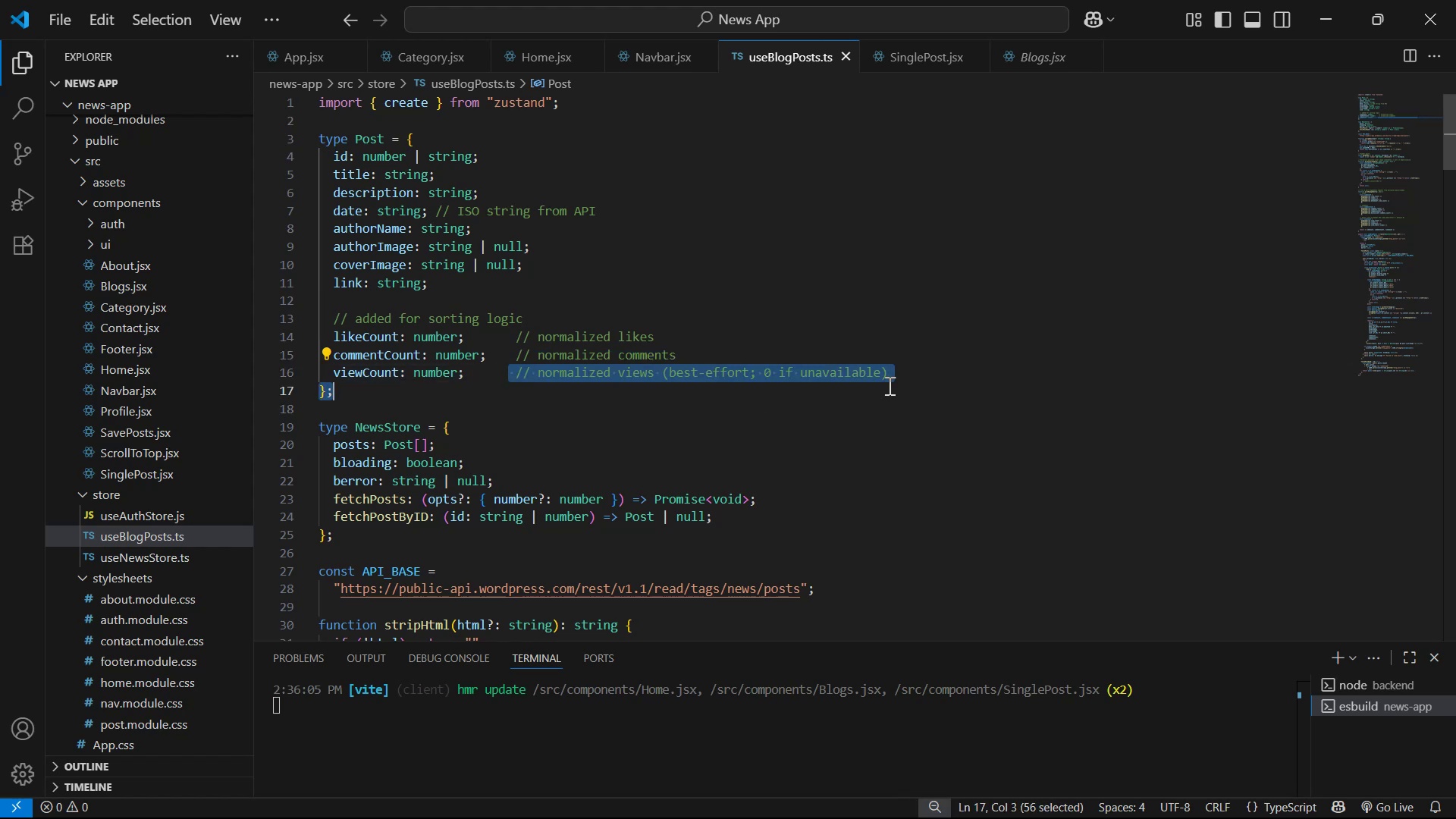 
key(Backspace)
 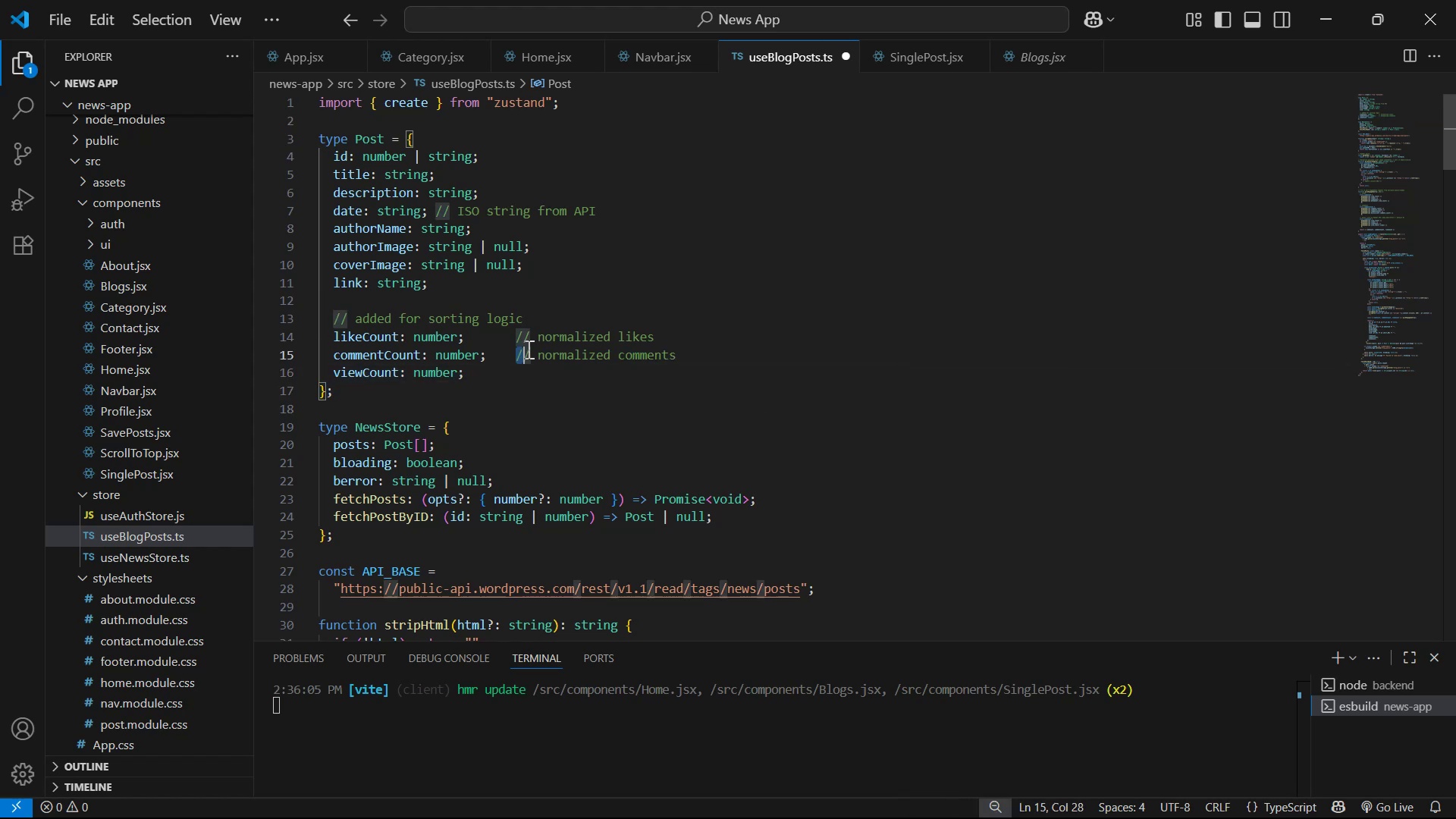 
left_click([680, 359])
 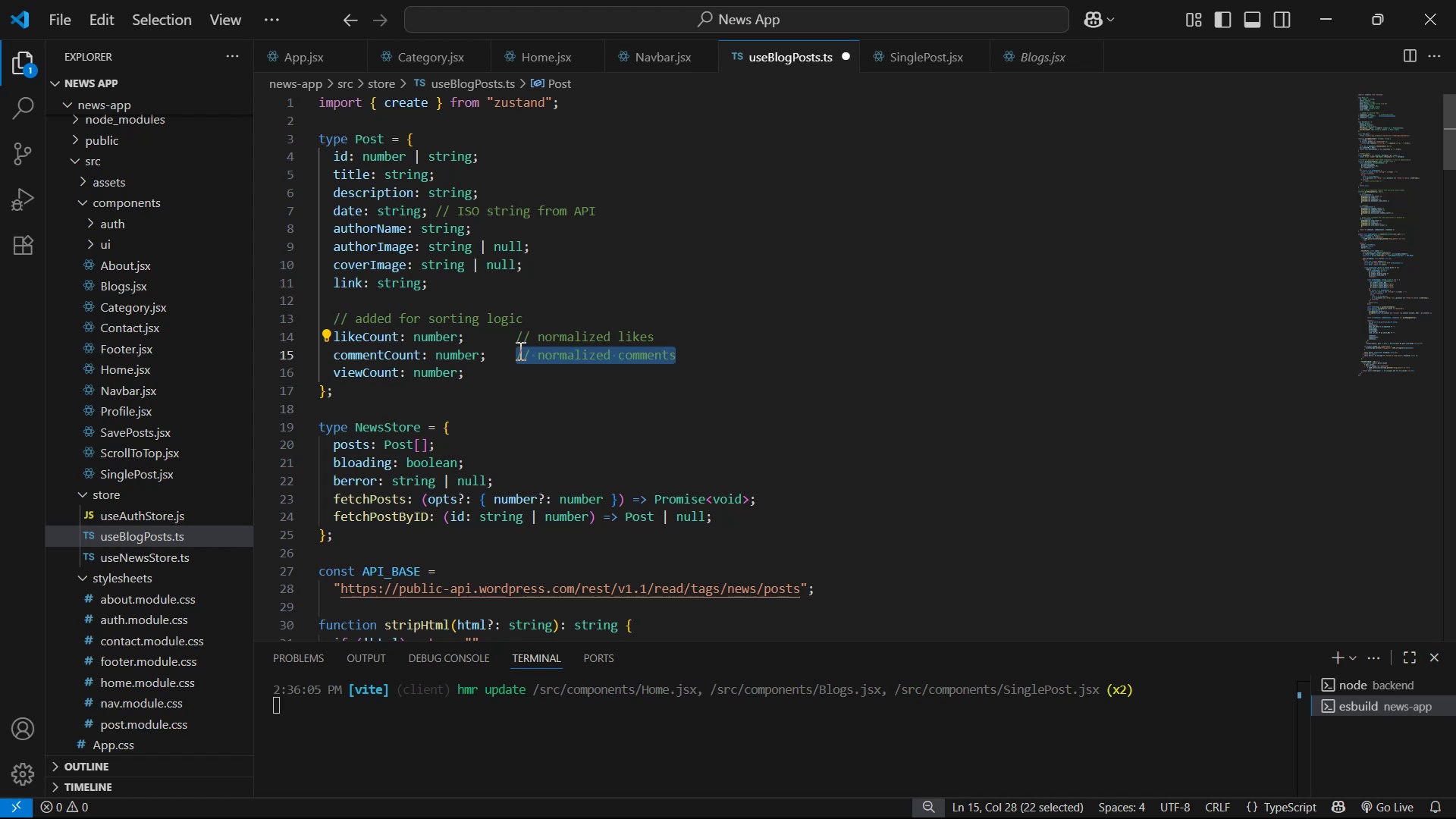 
key(Backspace)
 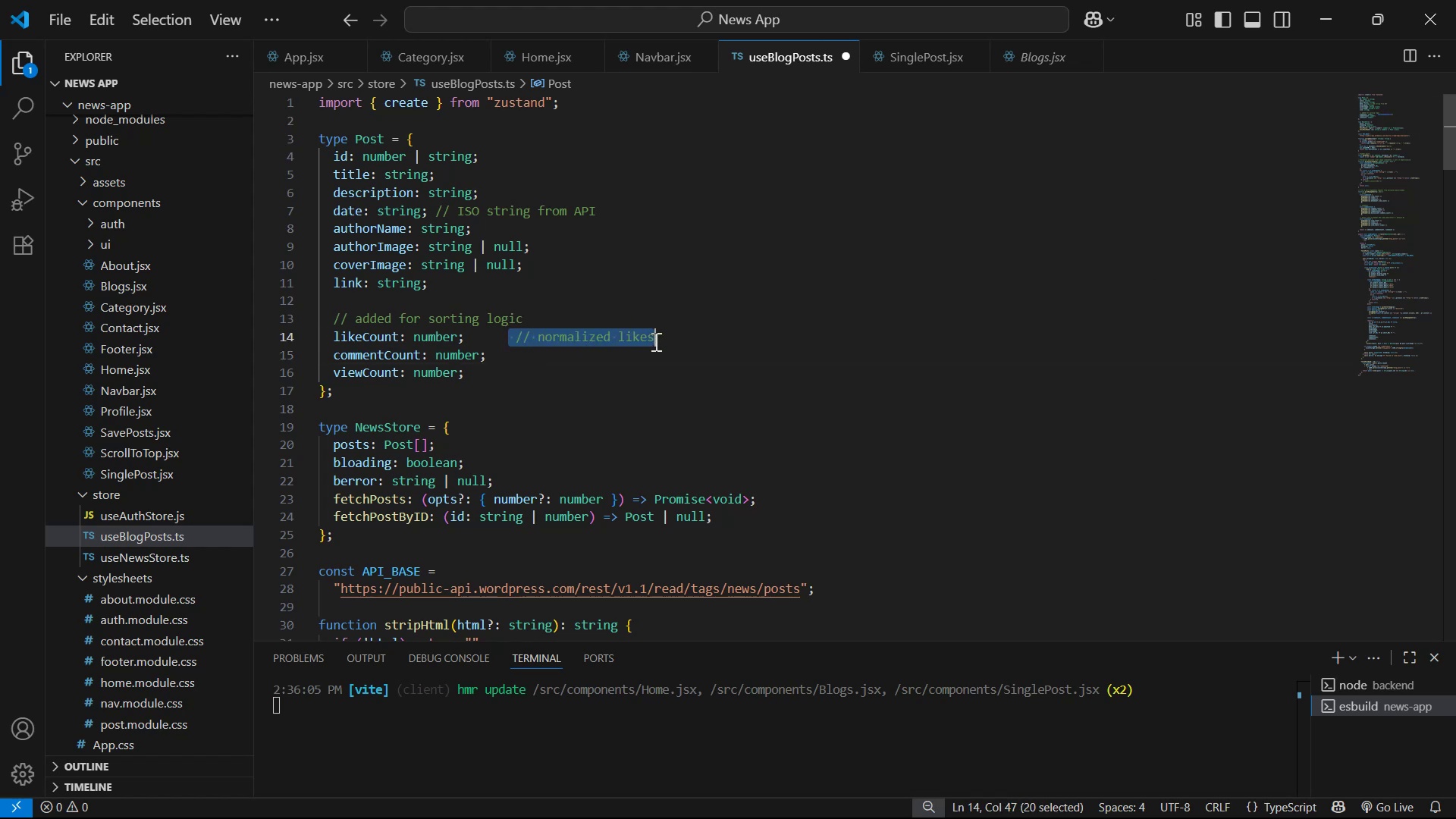 
key(Backspace)
 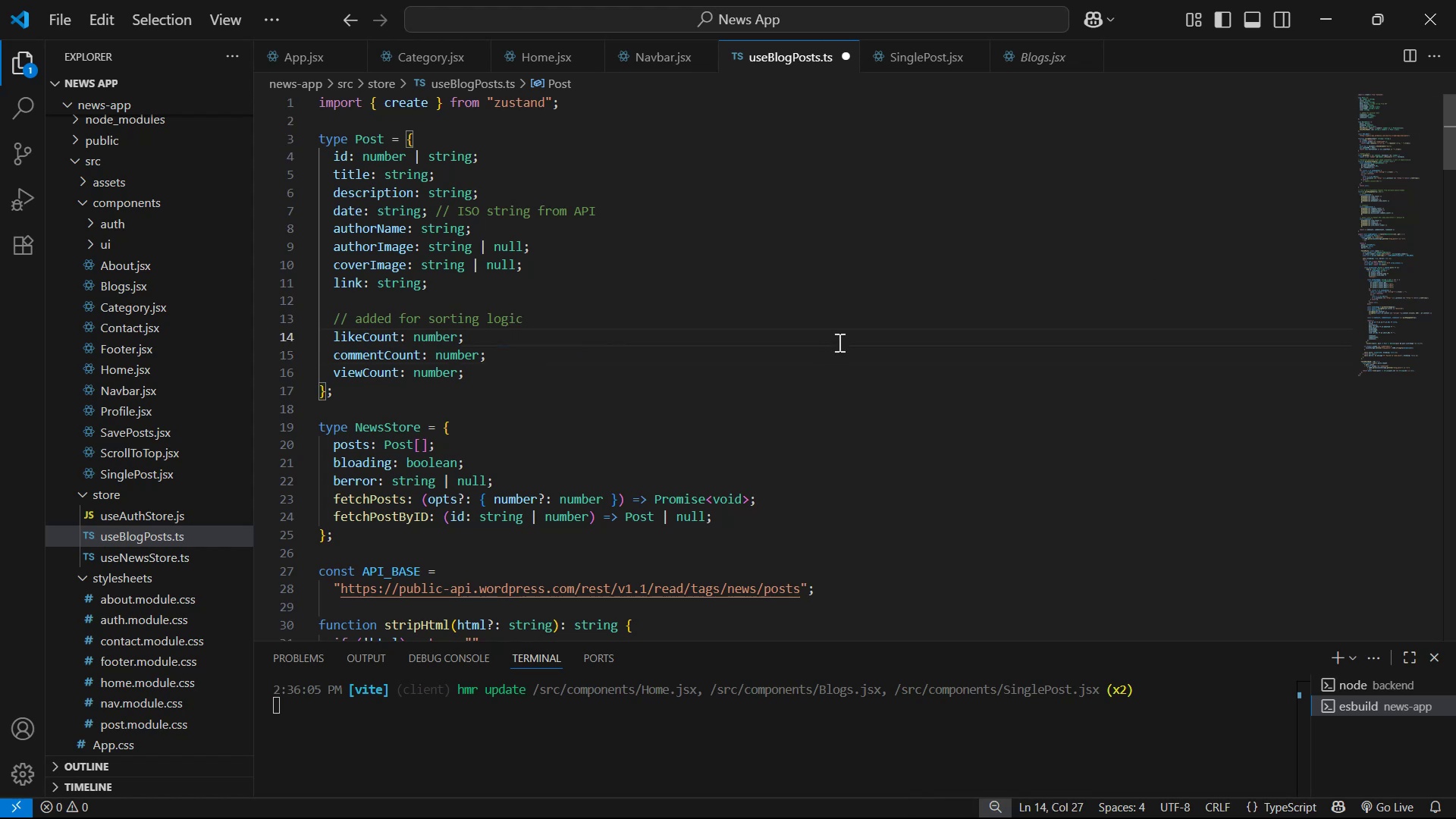 
key(Control+S)
 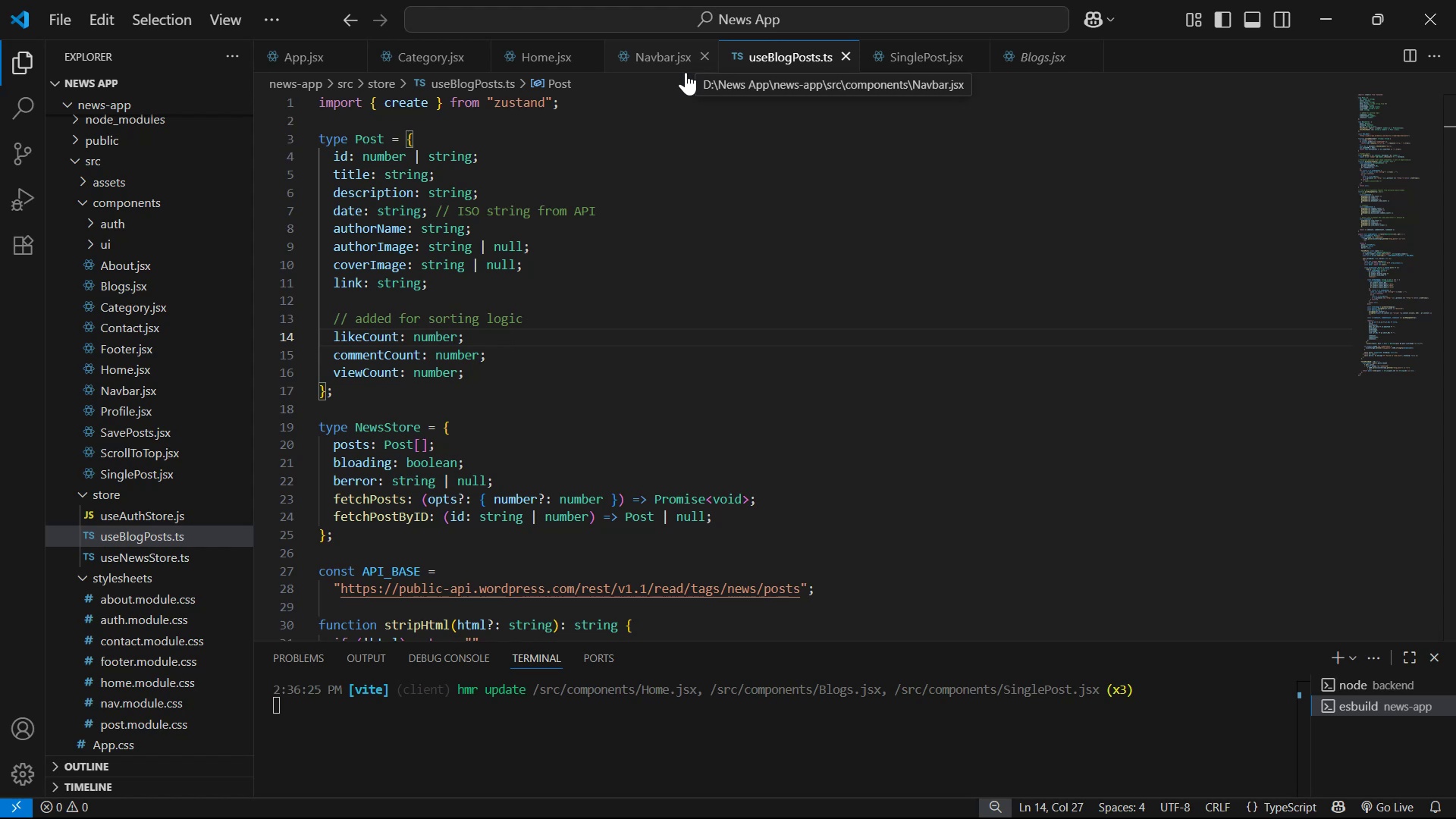 
wait(17.14)
 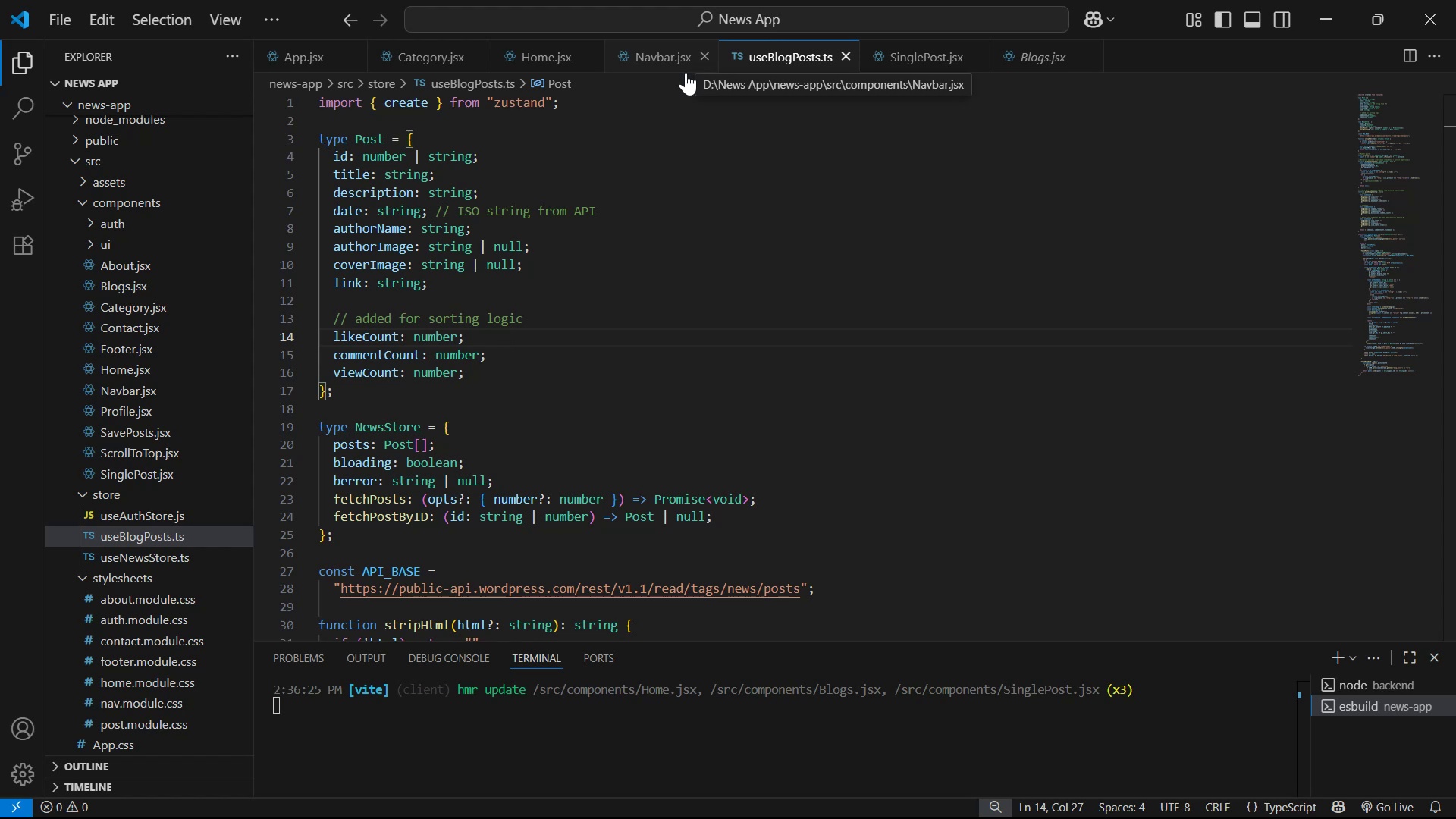 
key(Alt+AltLeft)
 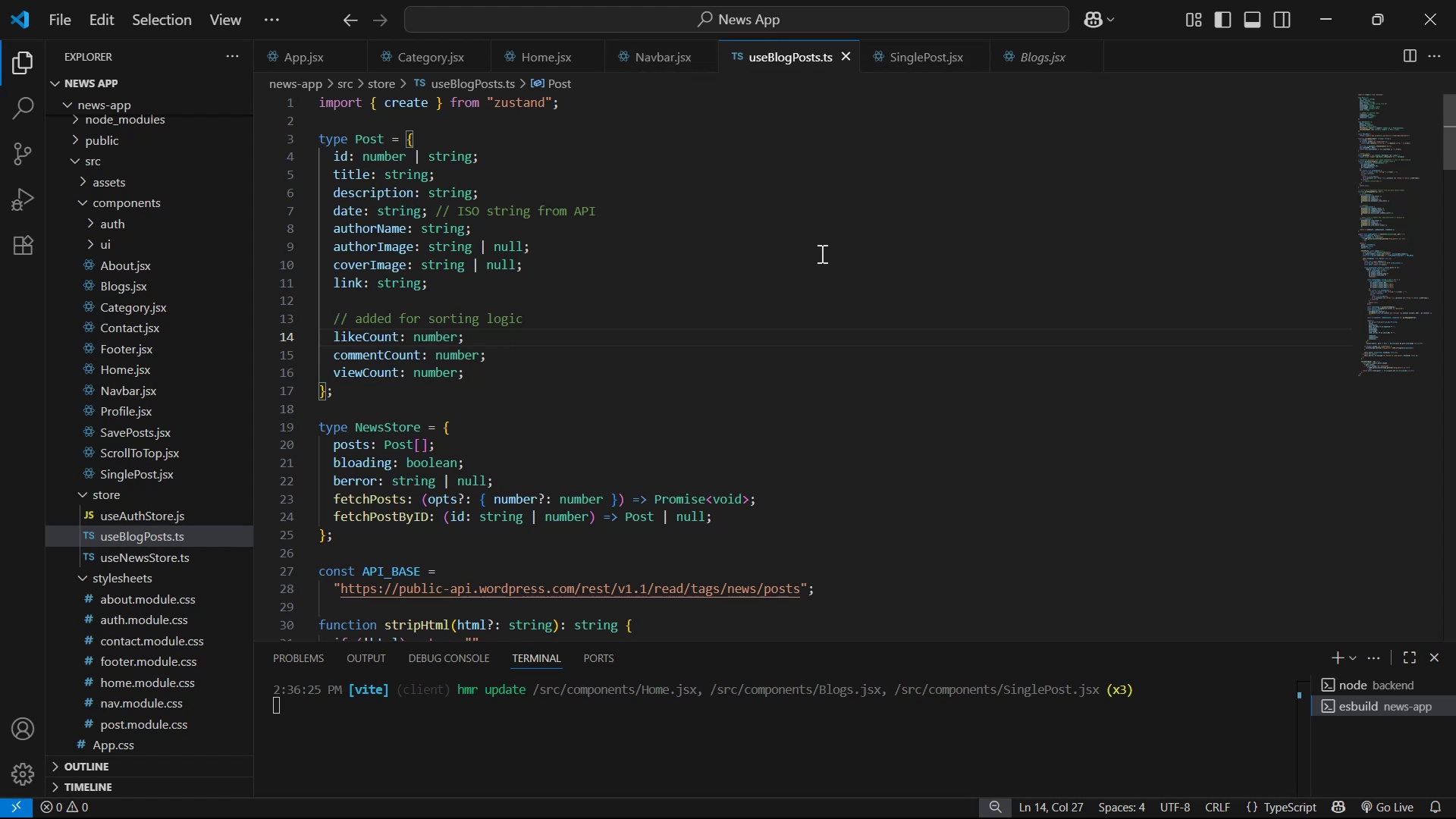 
key(Alt+Tab)
 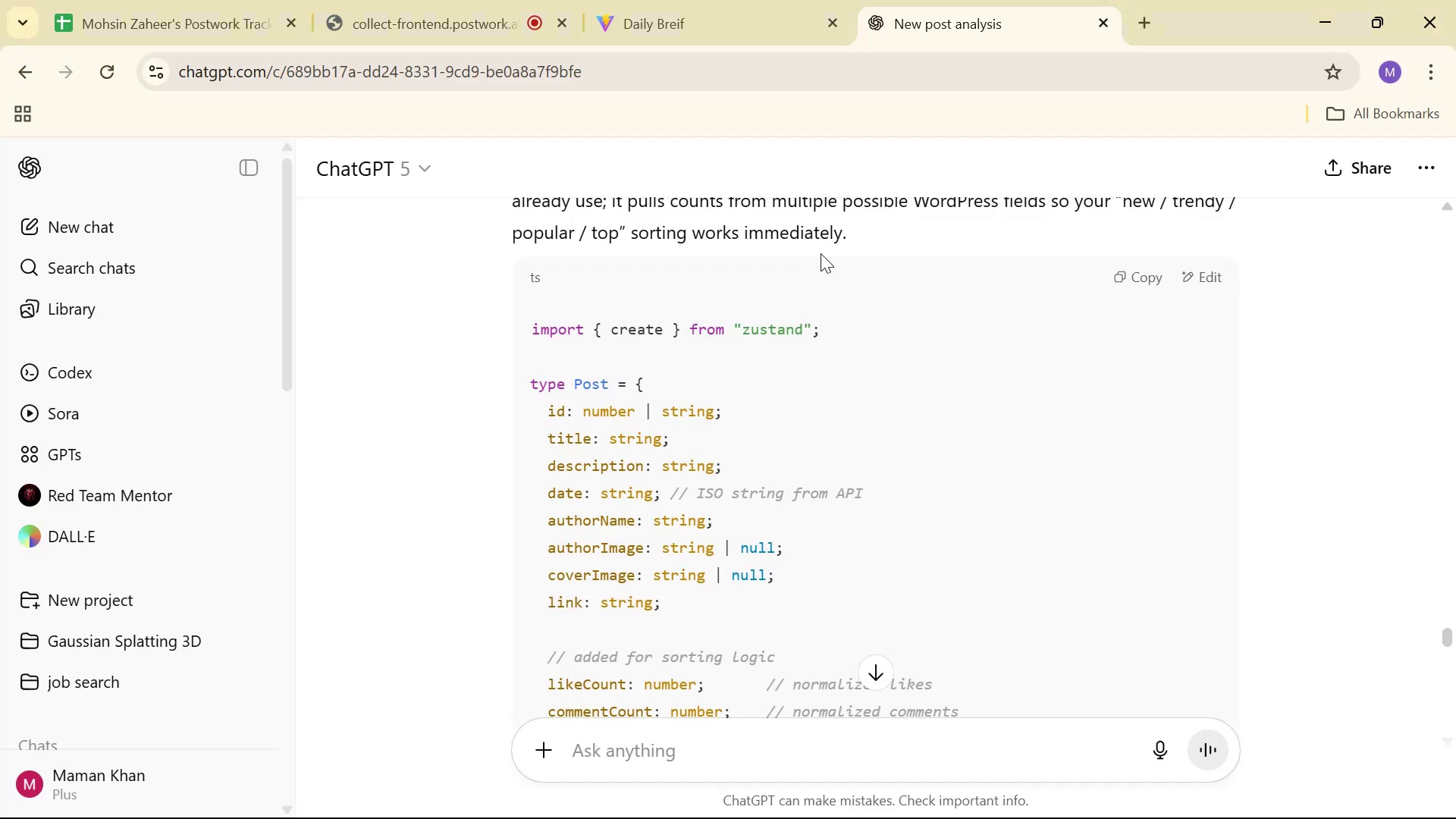 
key(Alt+AltLeft)
 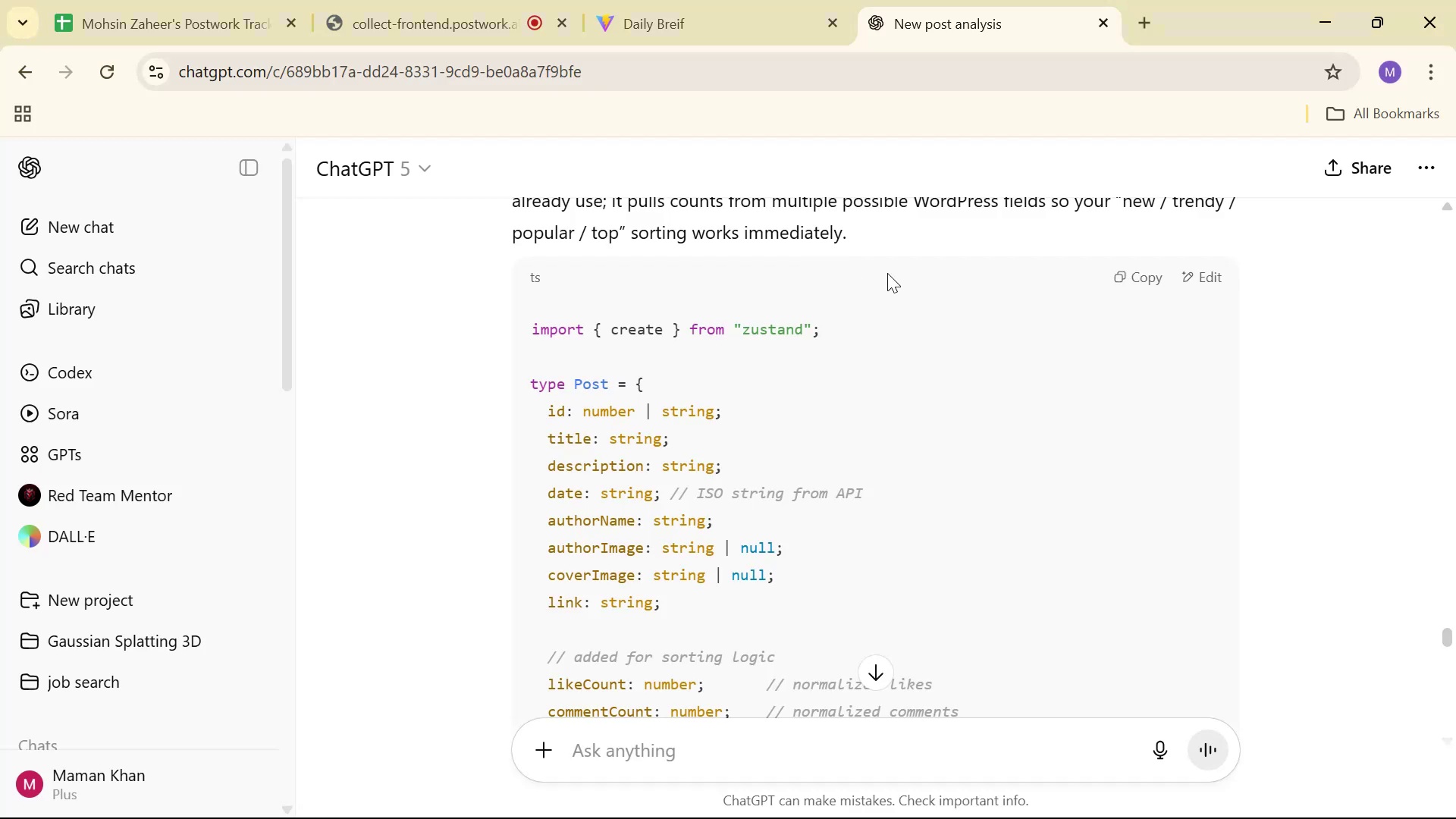 
key(Alt+Tab)
 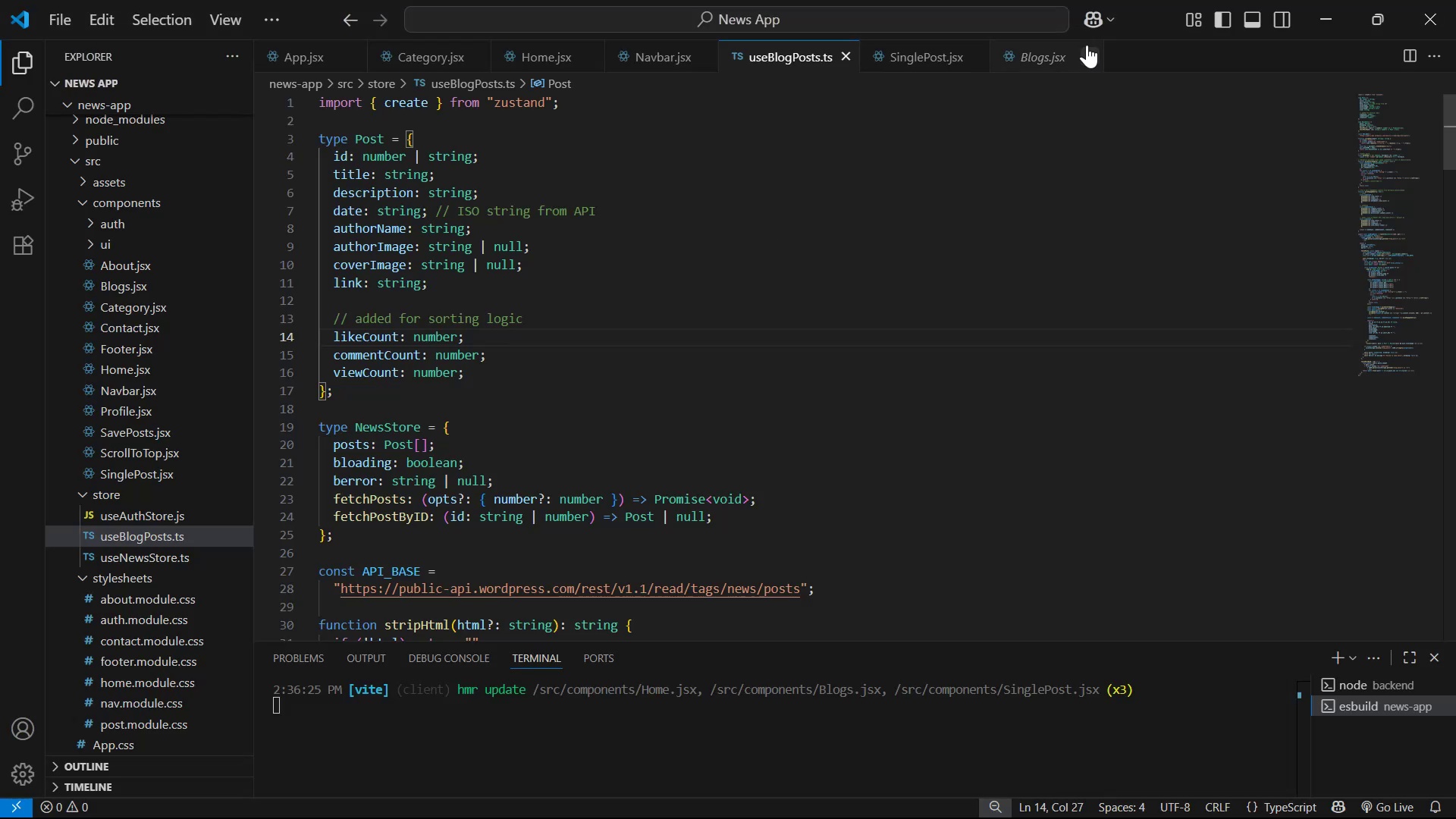 
left_click([1033, 54])
 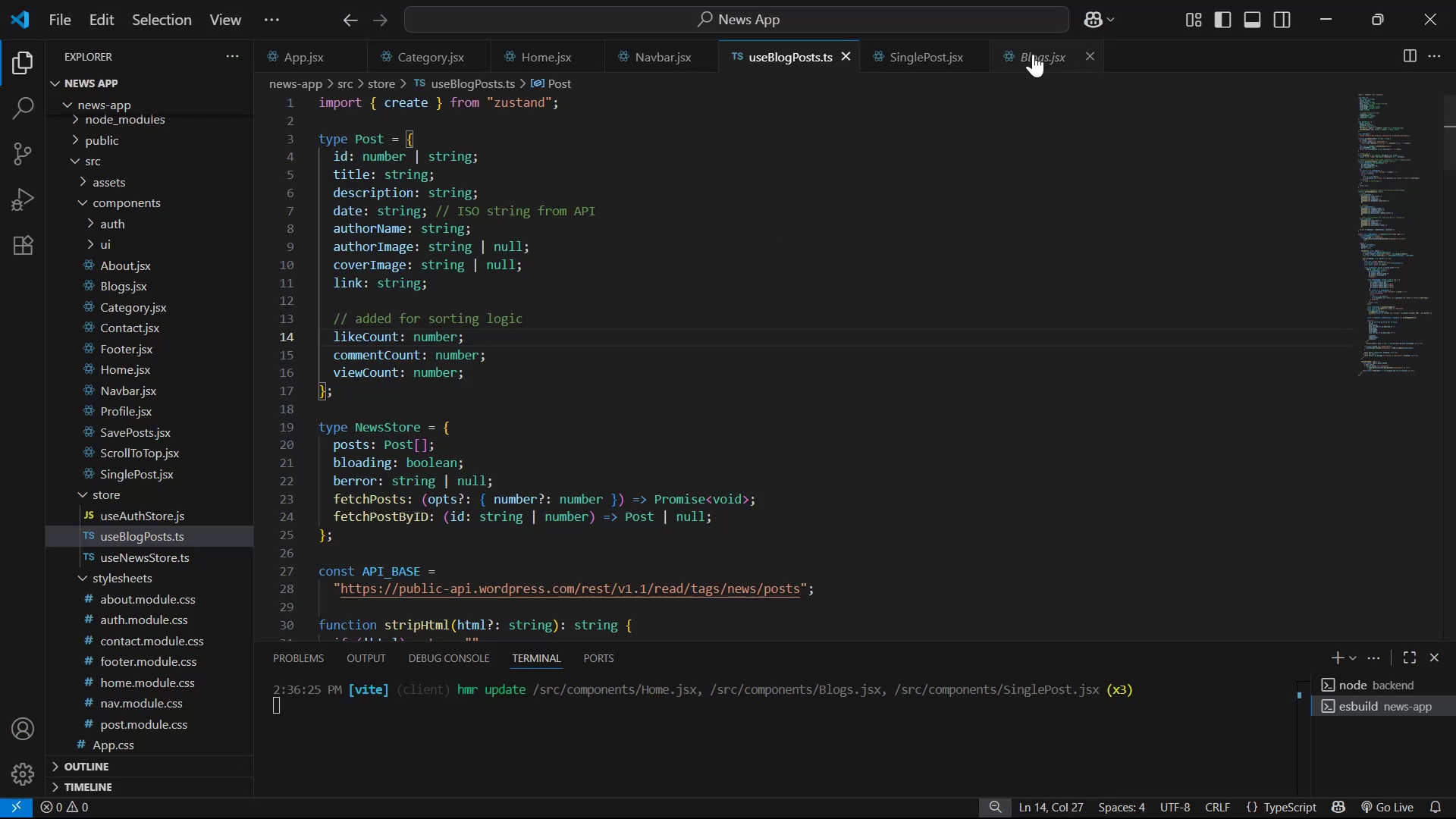 
key(Alt+AltLeft)
 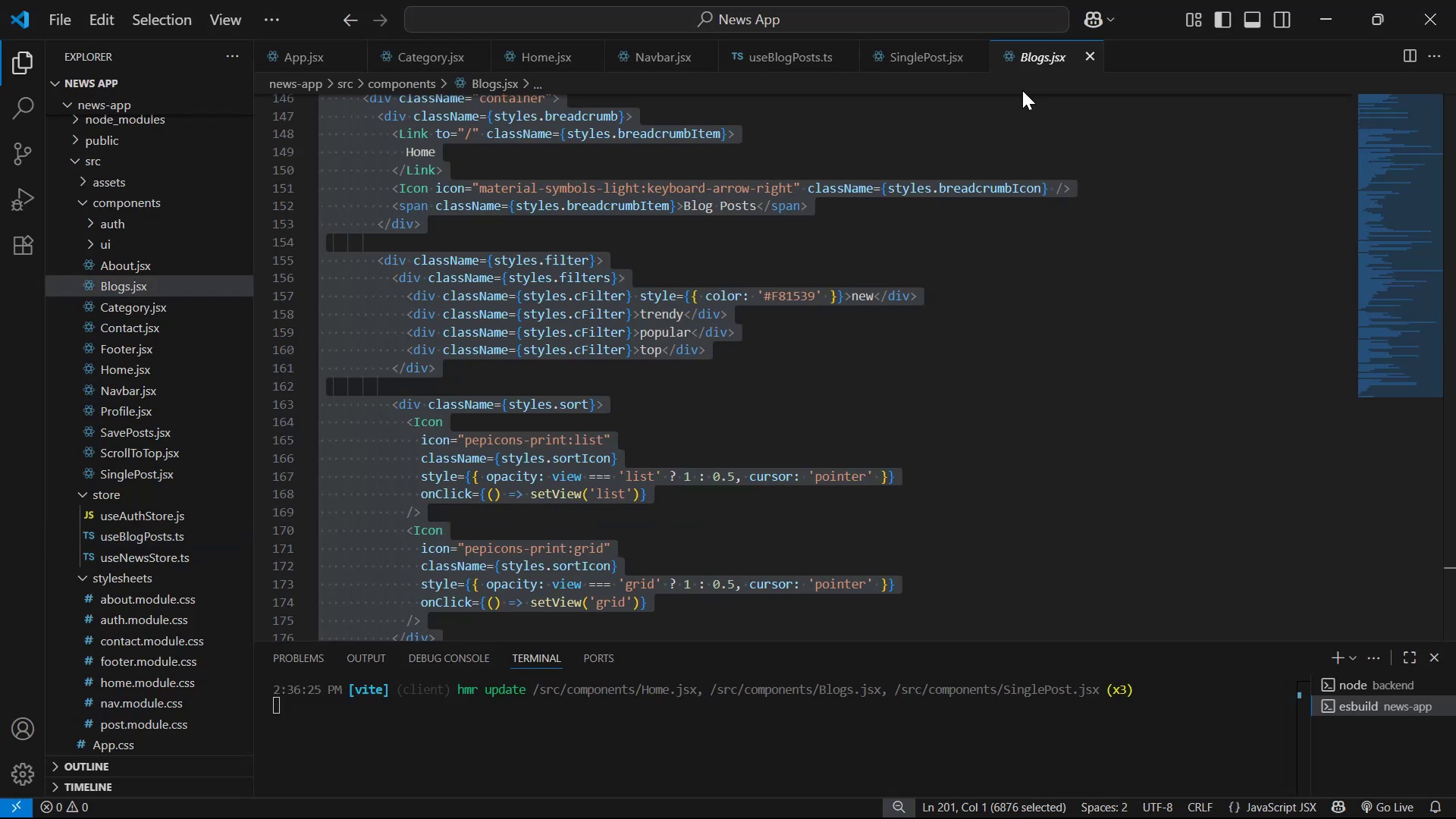 
key(Alt+Tab)
 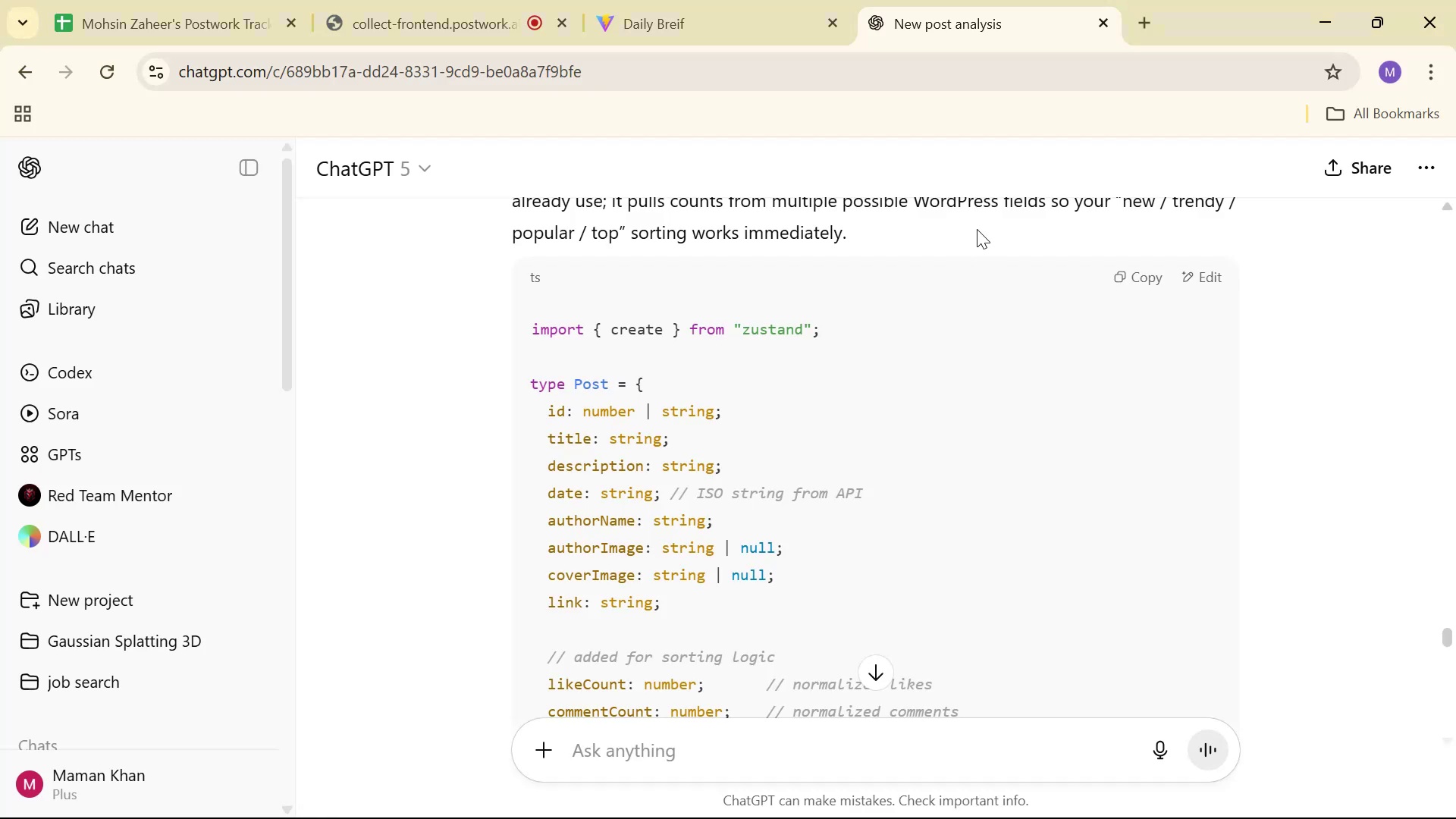 
scroll: coordinate [1292, 468], scroll_direction: up, amount: 42.0
 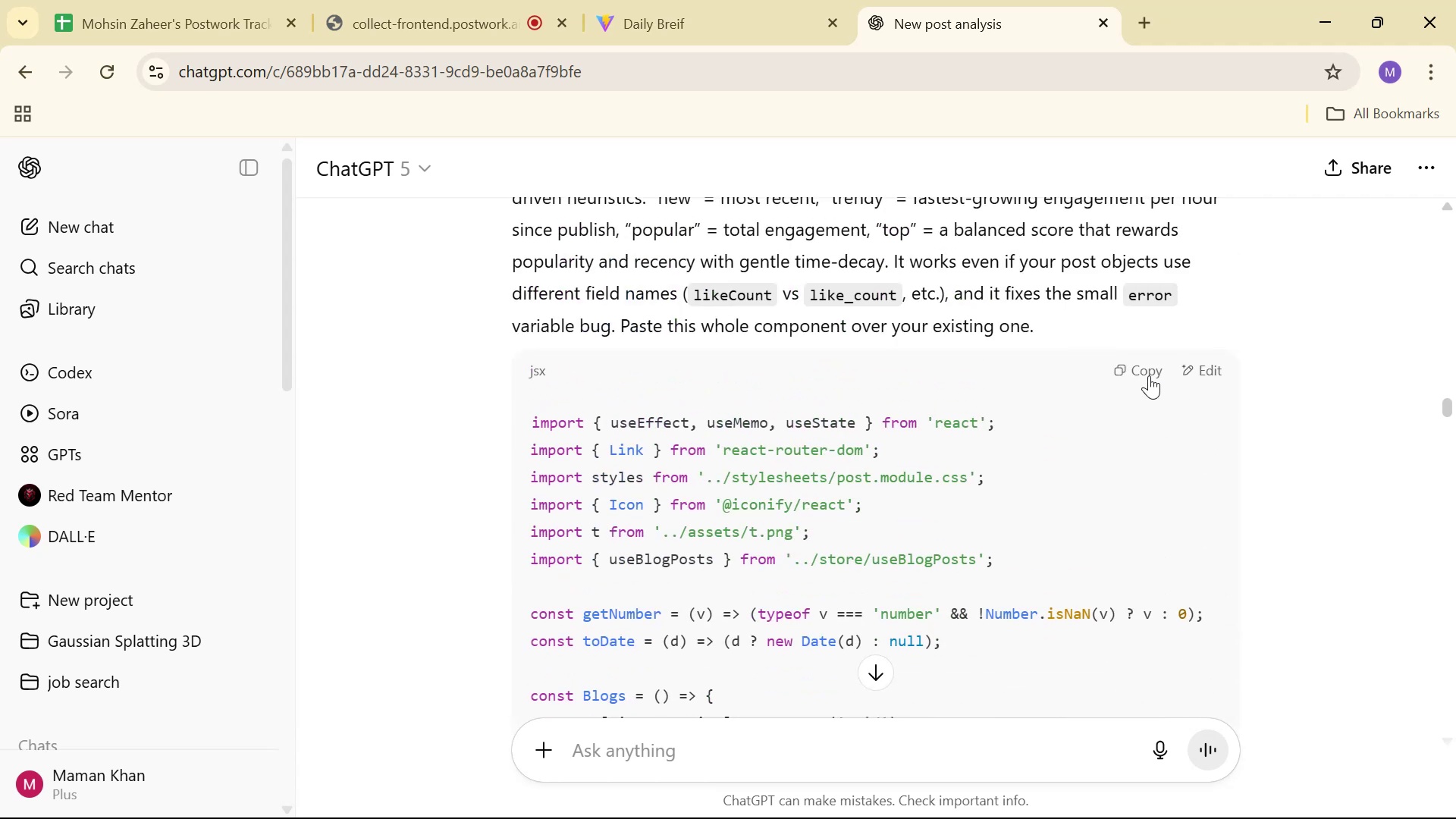 
left_click([1138, 369])
 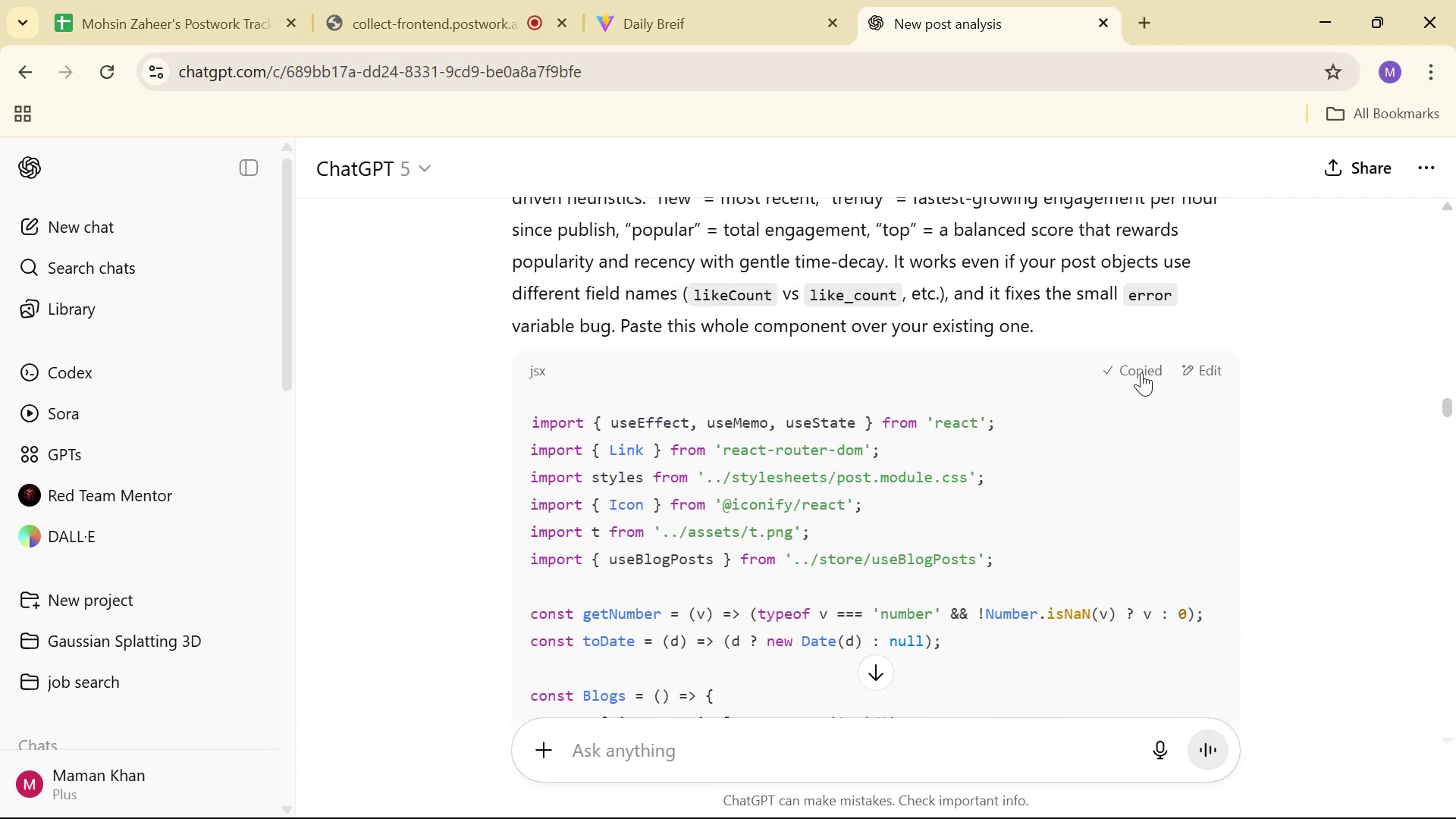 
key(Alt+AltLeft)
 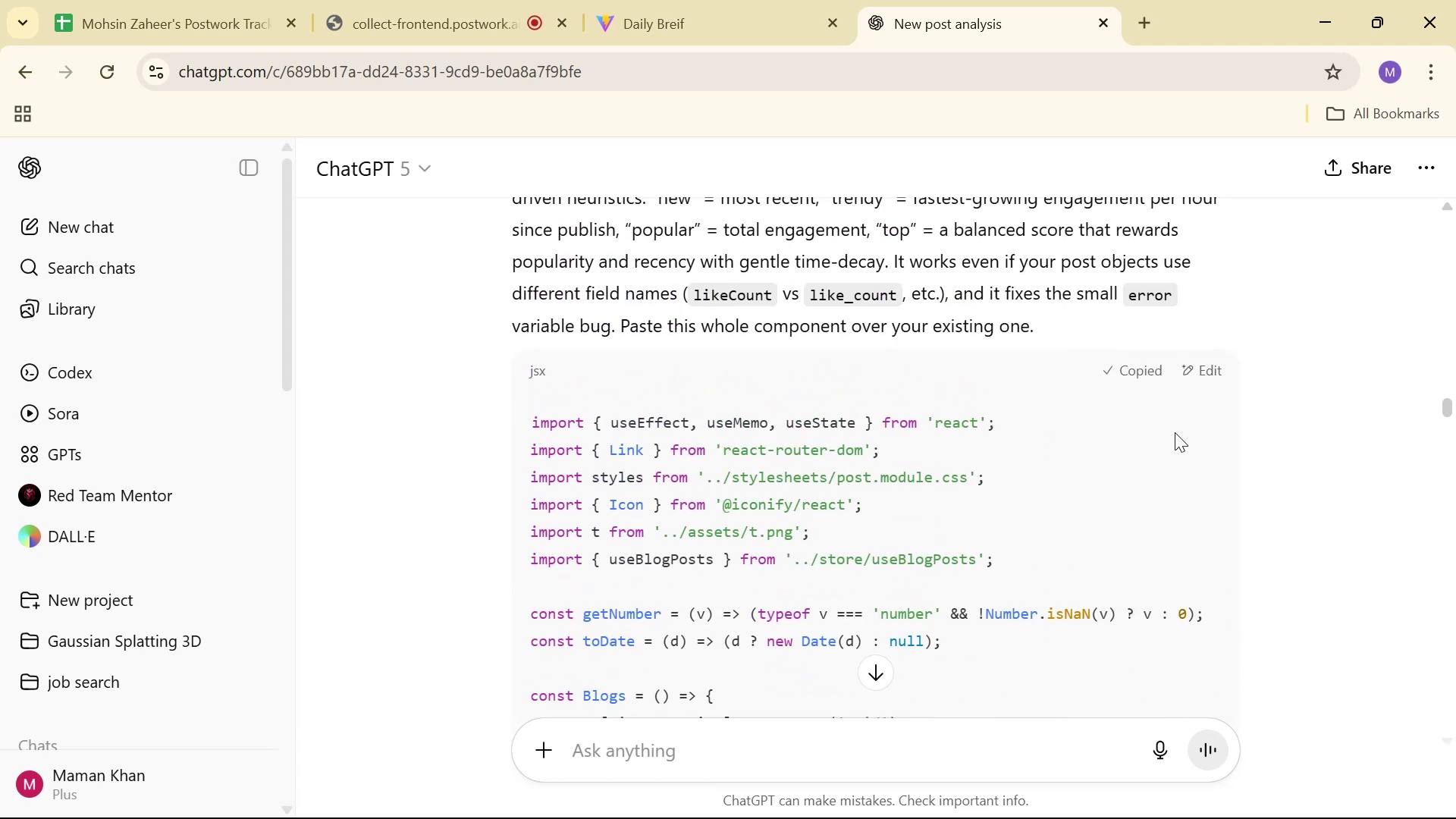 
key(Alt+Tab)
 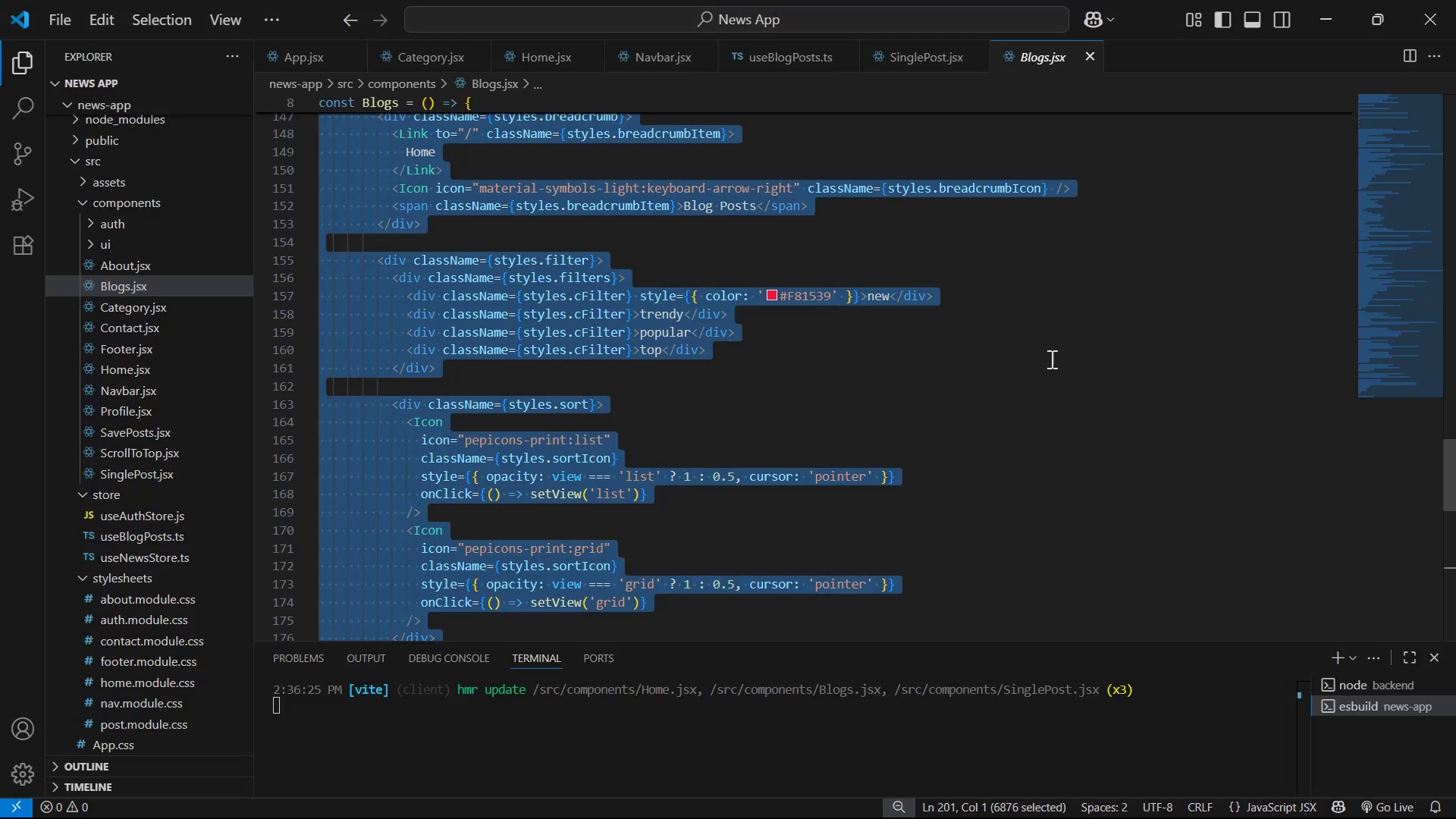 
scroll: coordinate [1036, 371], scroll_direction: up, amount: 56.0
 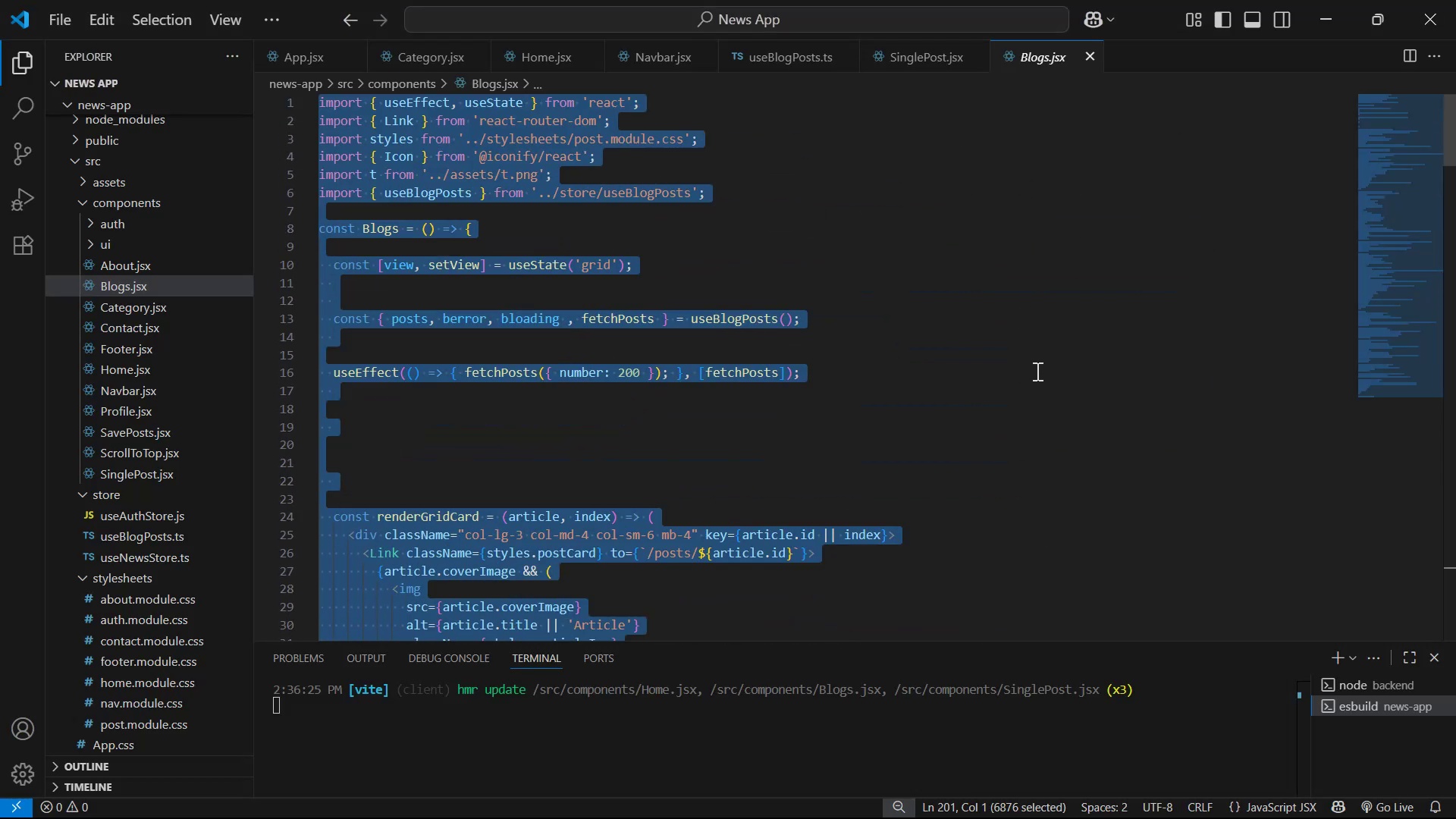 
key(Control+V)
 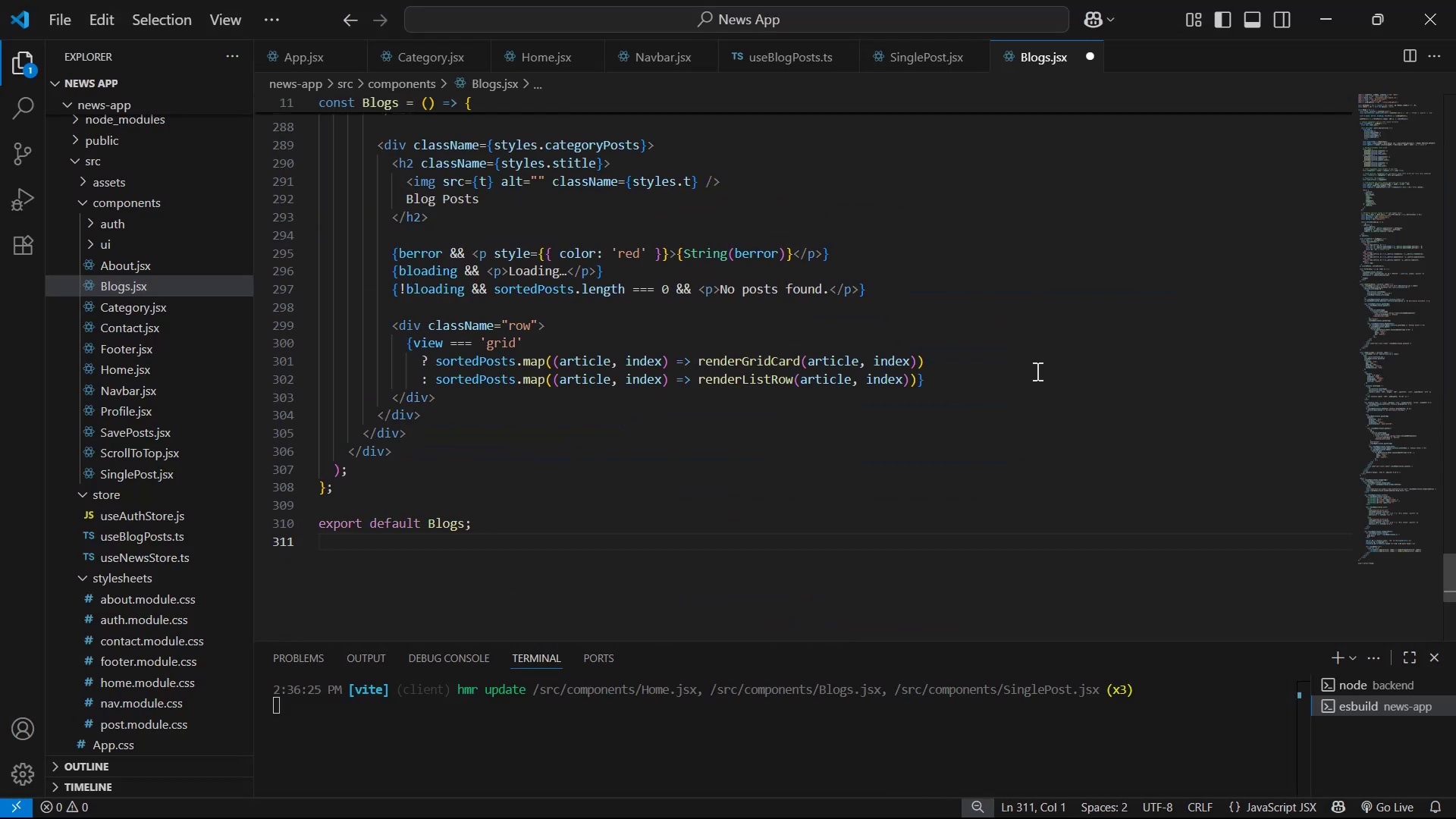 
key(Control+S)
 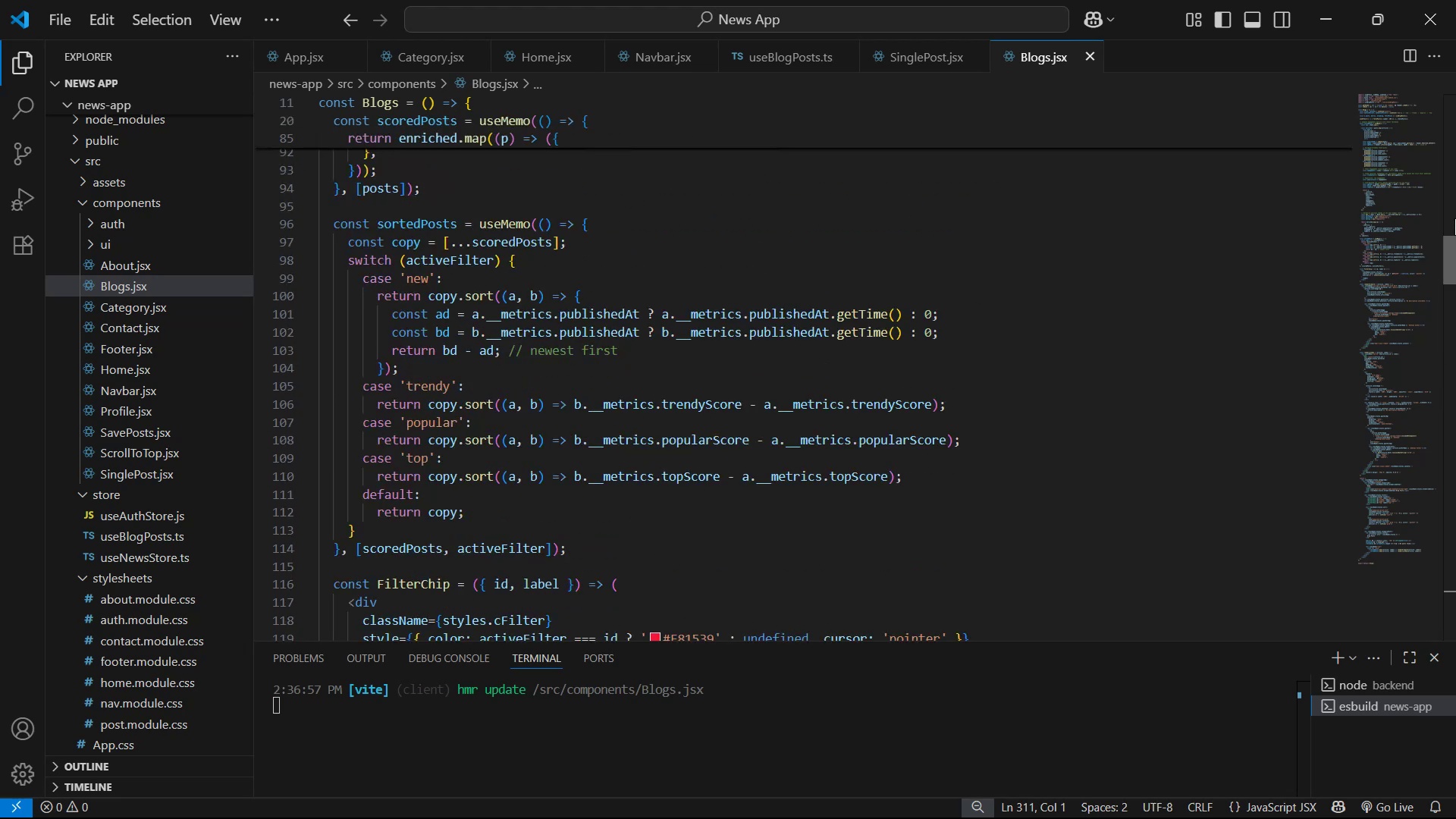 
scroll: coordinate [1034, 170], scroll_direction: up, amount: 13.0
 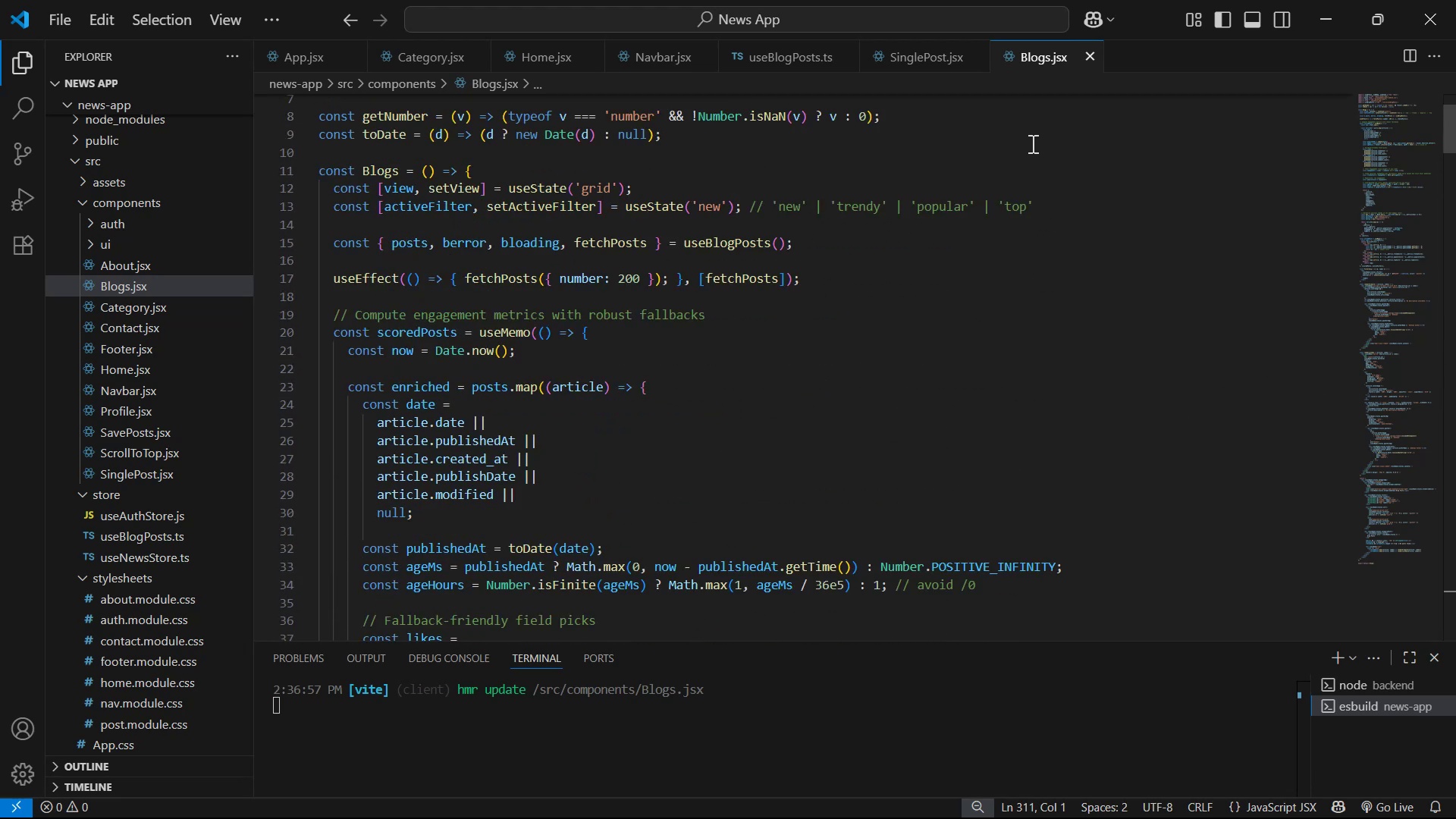 
scroll: coordinate [1054, 216], scroll_direction: none, amount: 0.0
 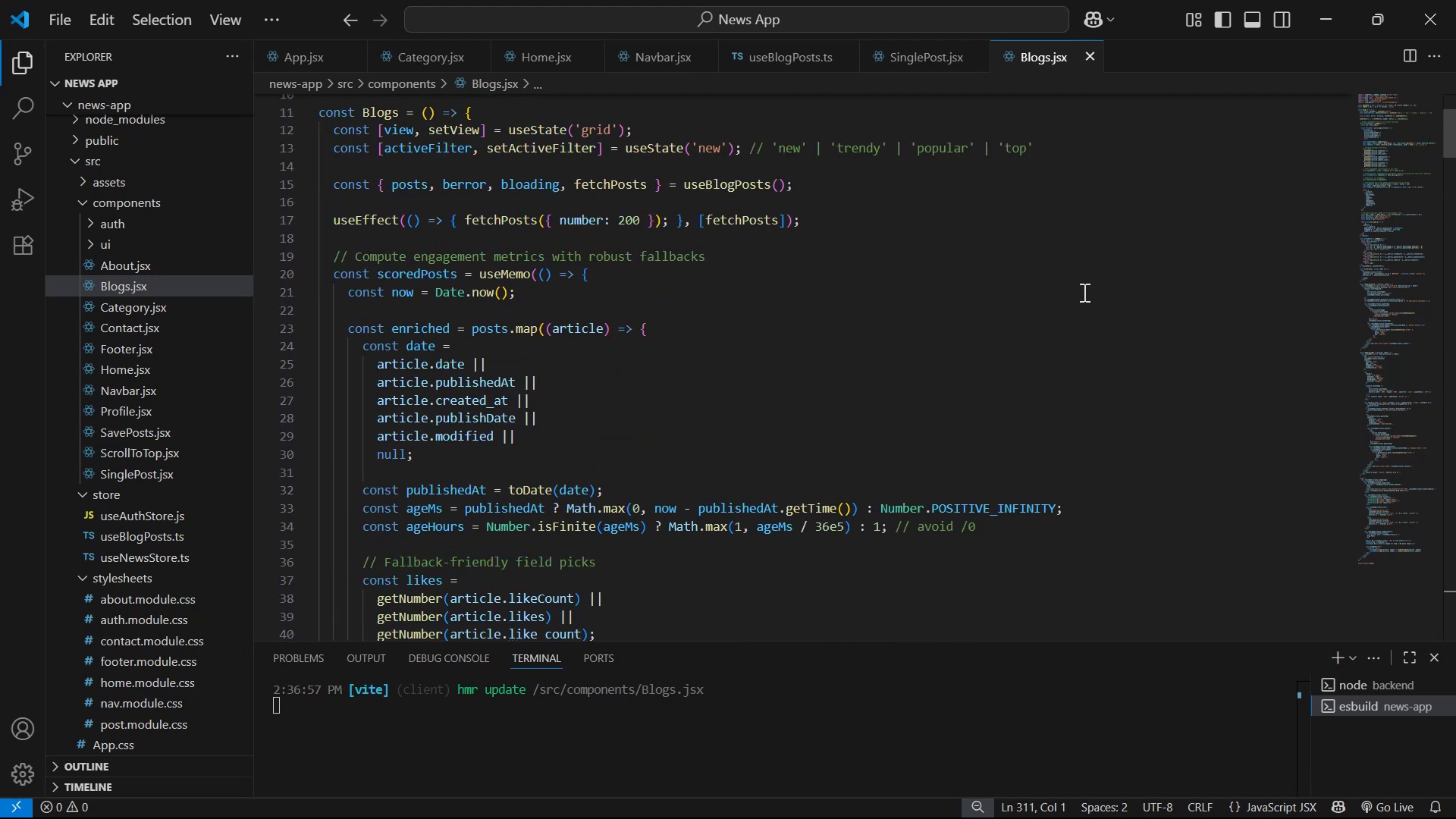 
scroll: coordinate [1088, 149], scroll_direction: down, amount: 6.0
 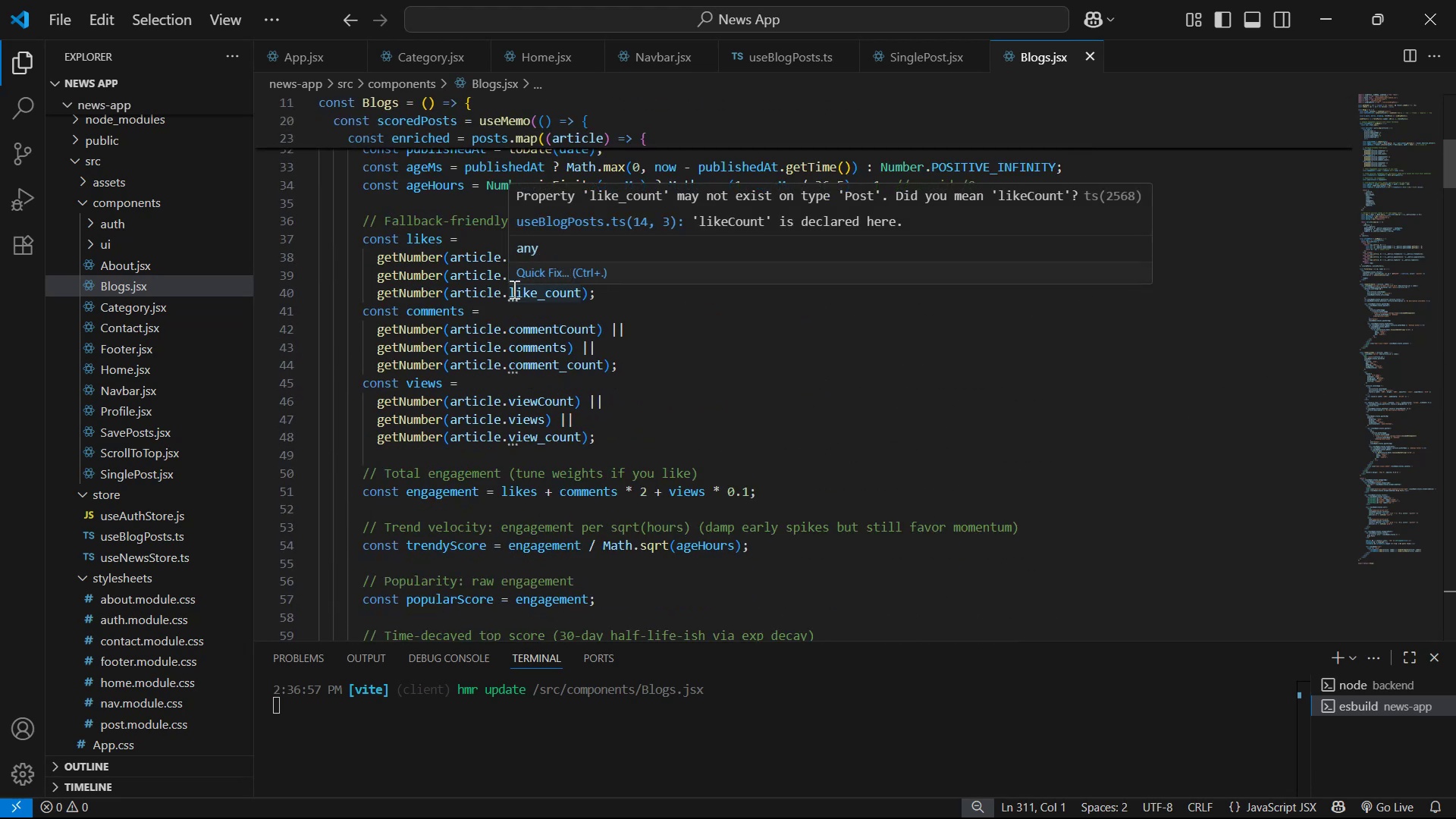 
wait(5.8)
 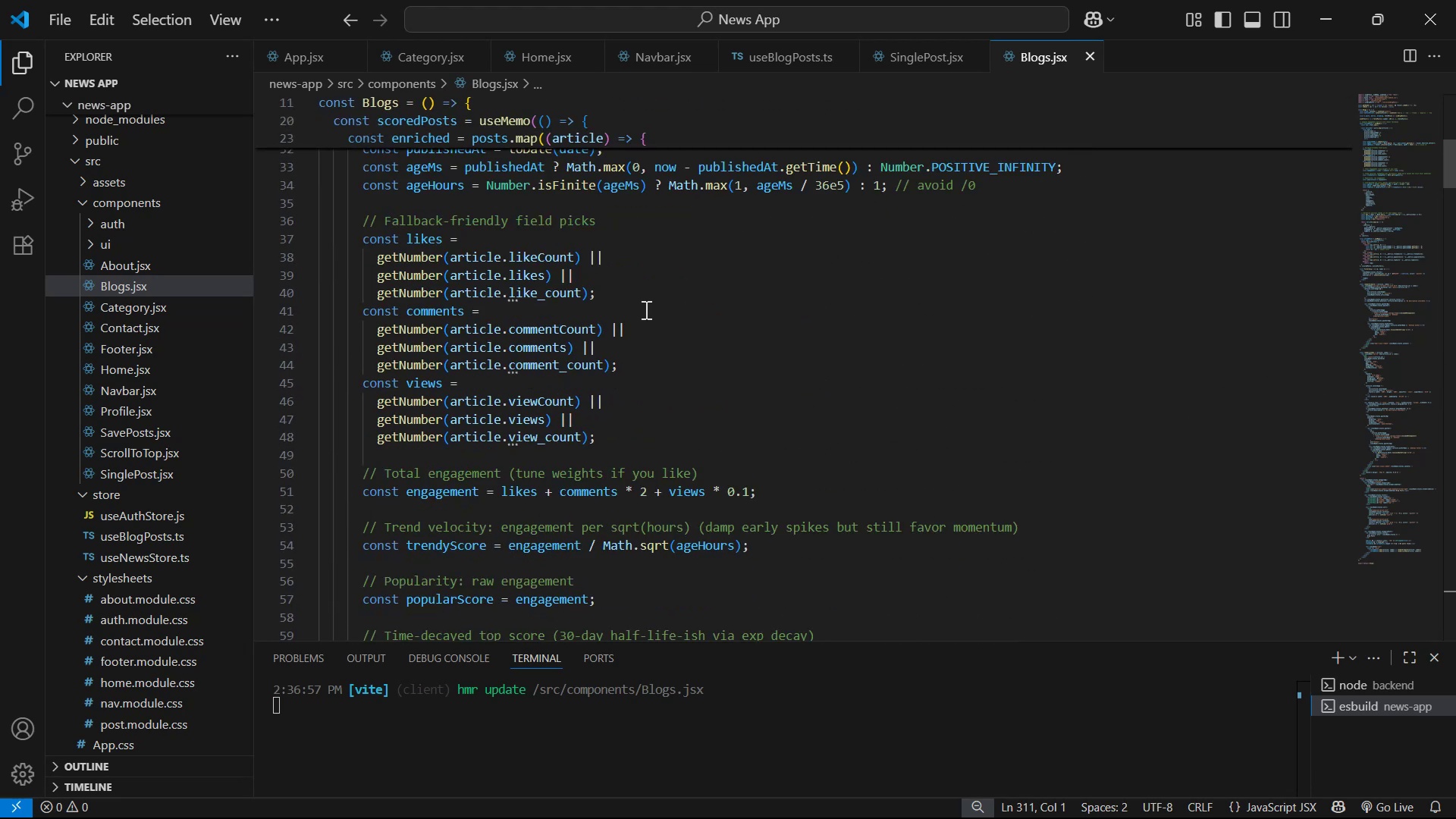 
mouse_move([568, 318])
 